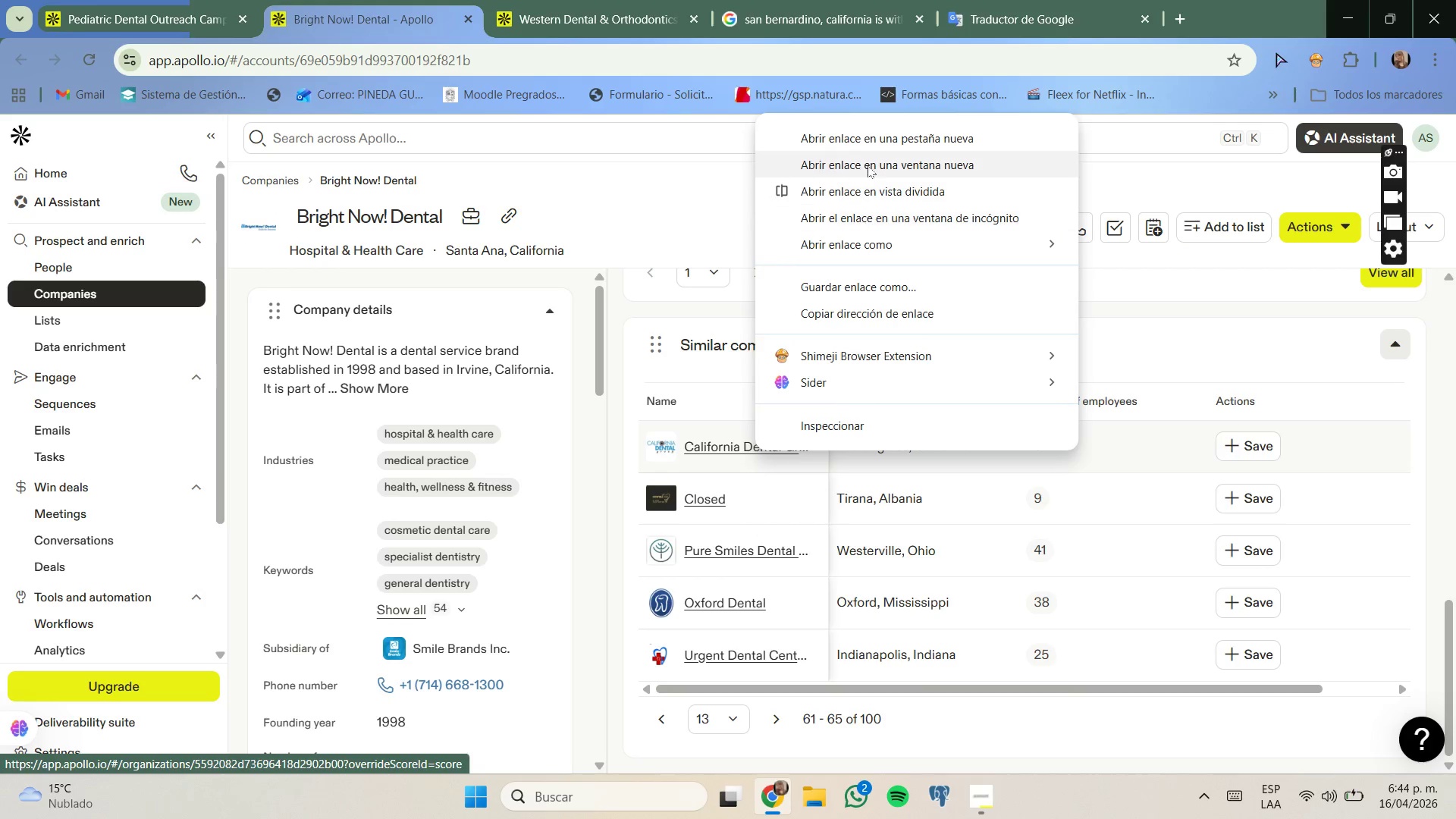 
left_click([868, 143])
 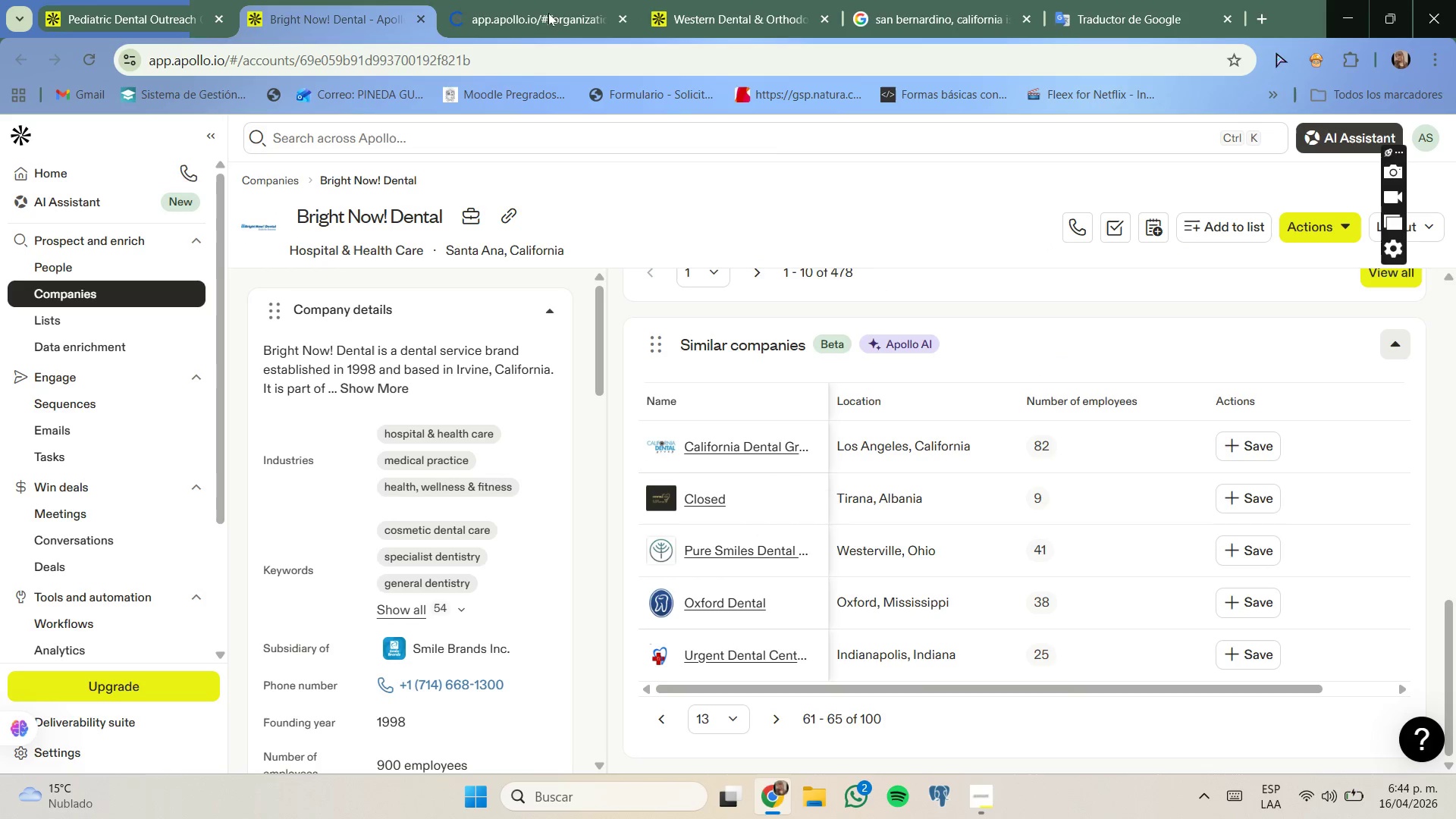 
left_click([541, 0])
 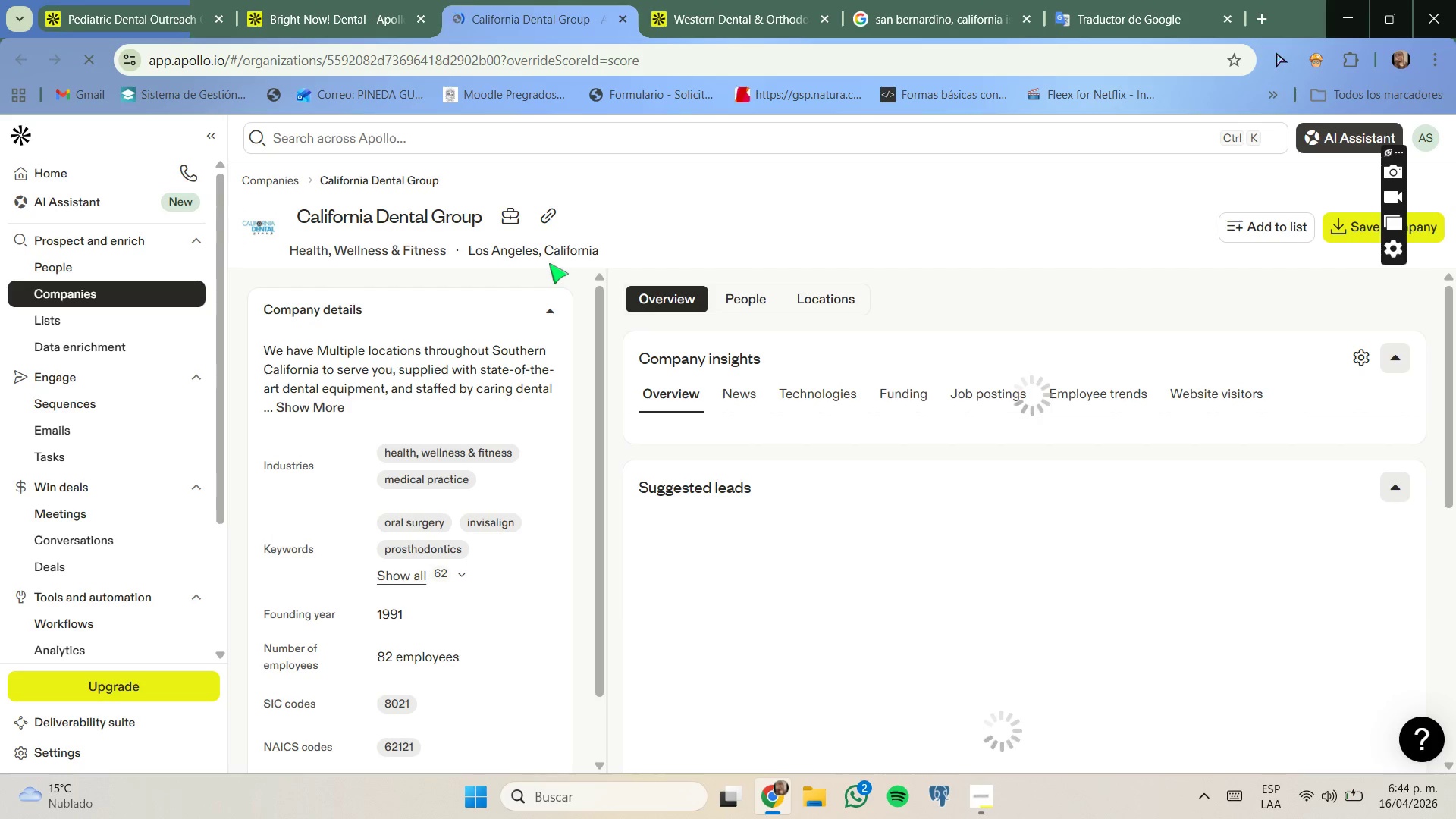 
wait(11.8)
 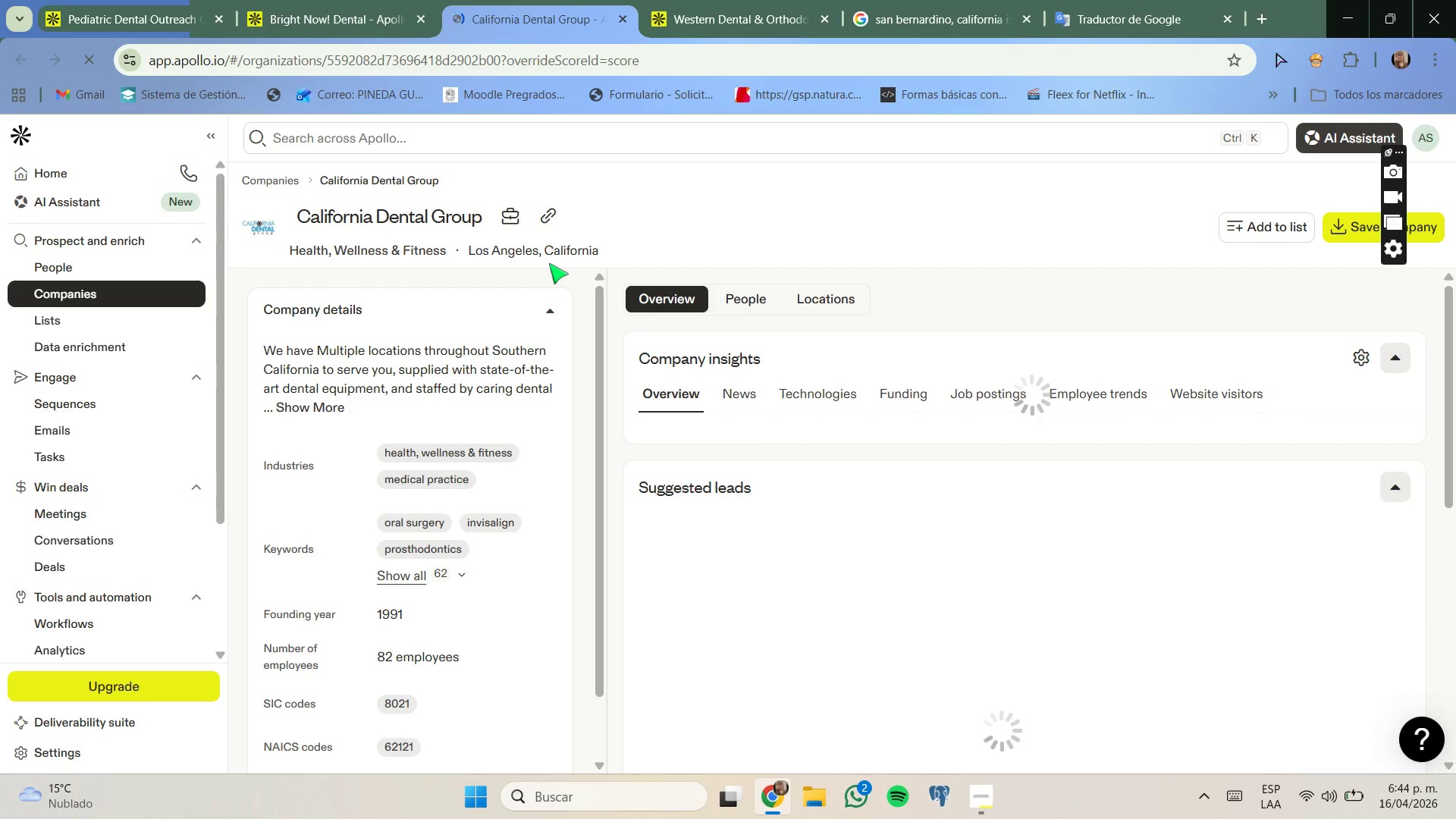 
scroll: coordinate [956, 557], scroll_direction: down, amount: 1.0
 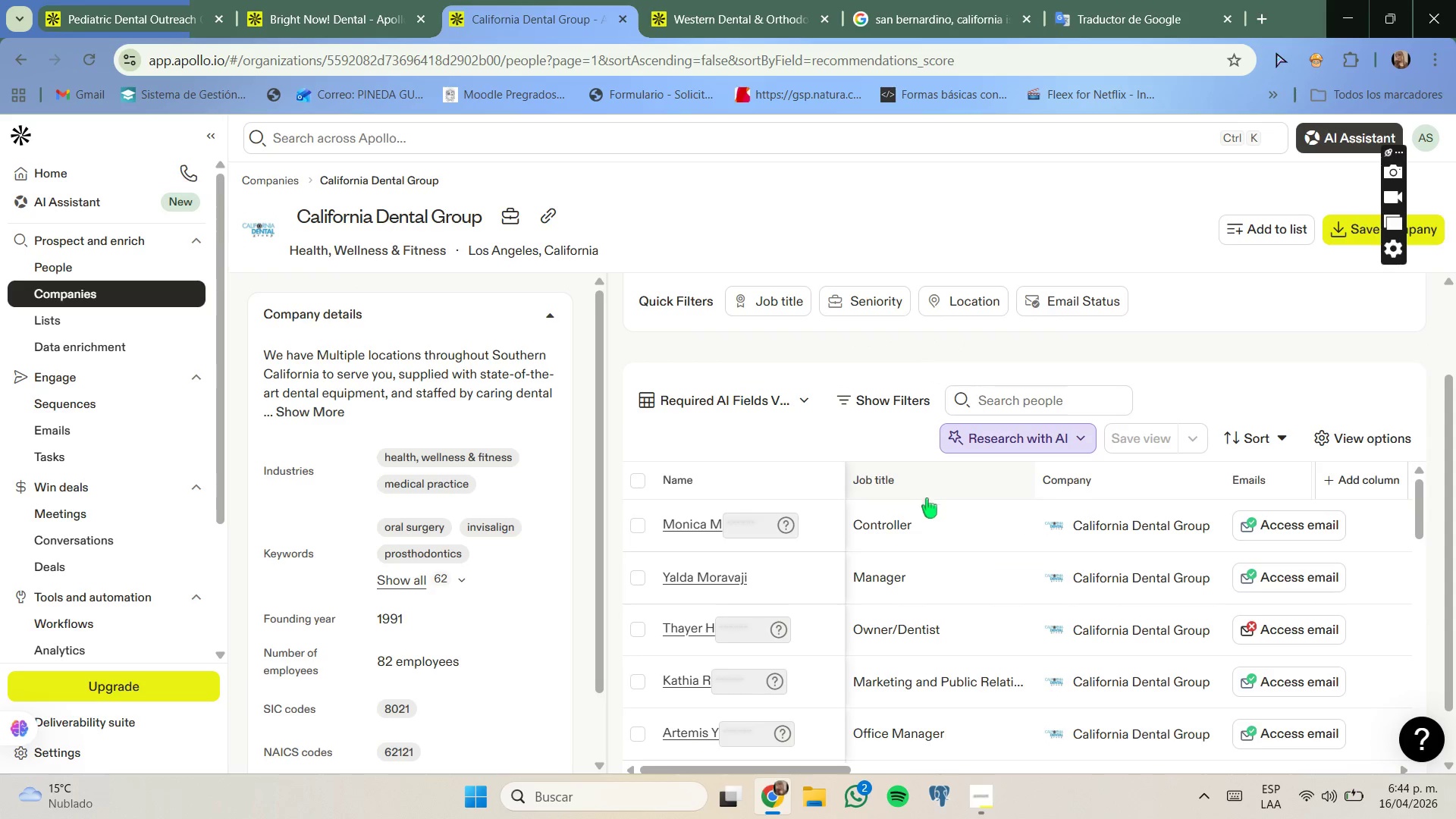 
left_click([1284, 635])
 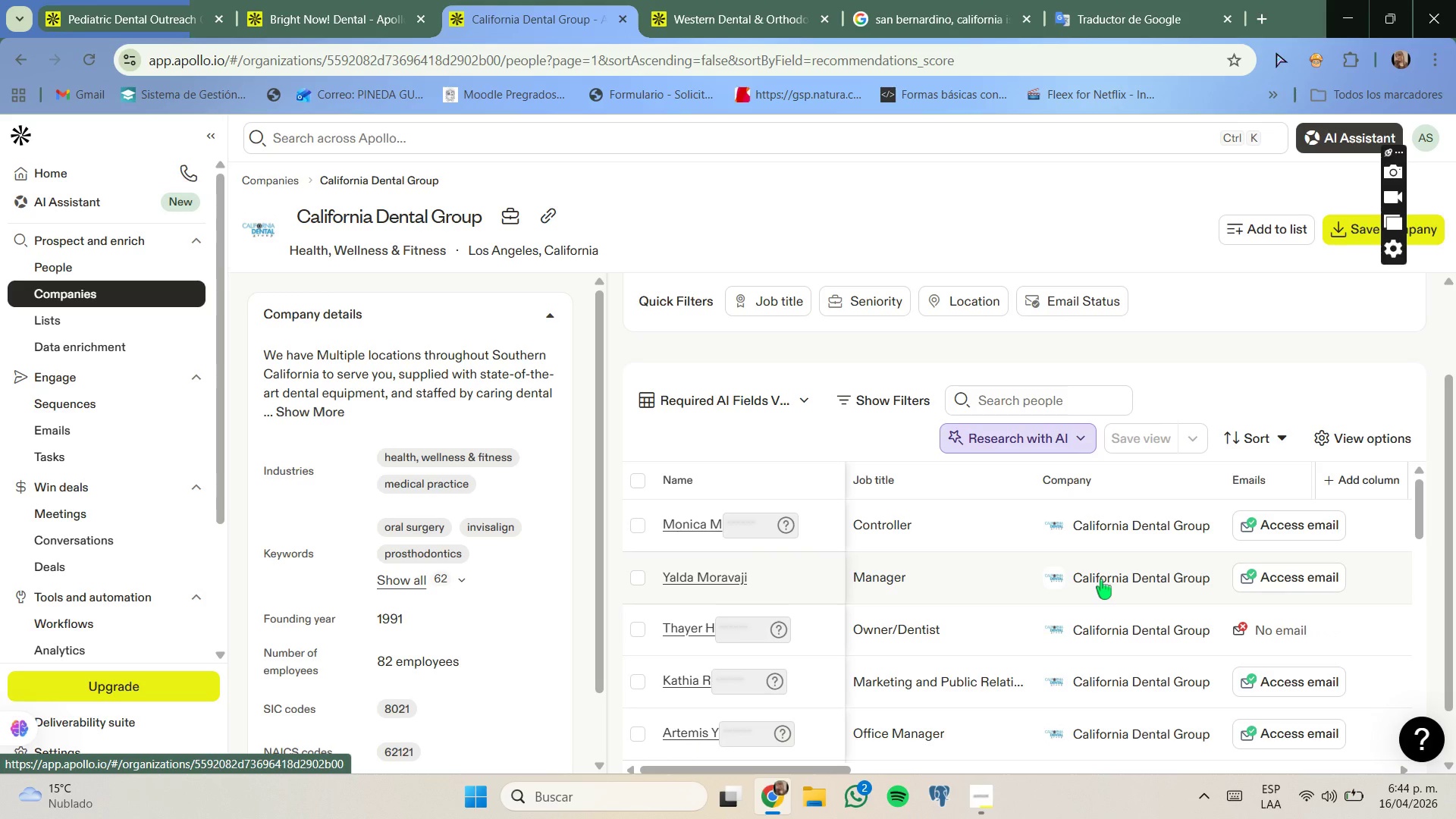 
wait(5.69)
 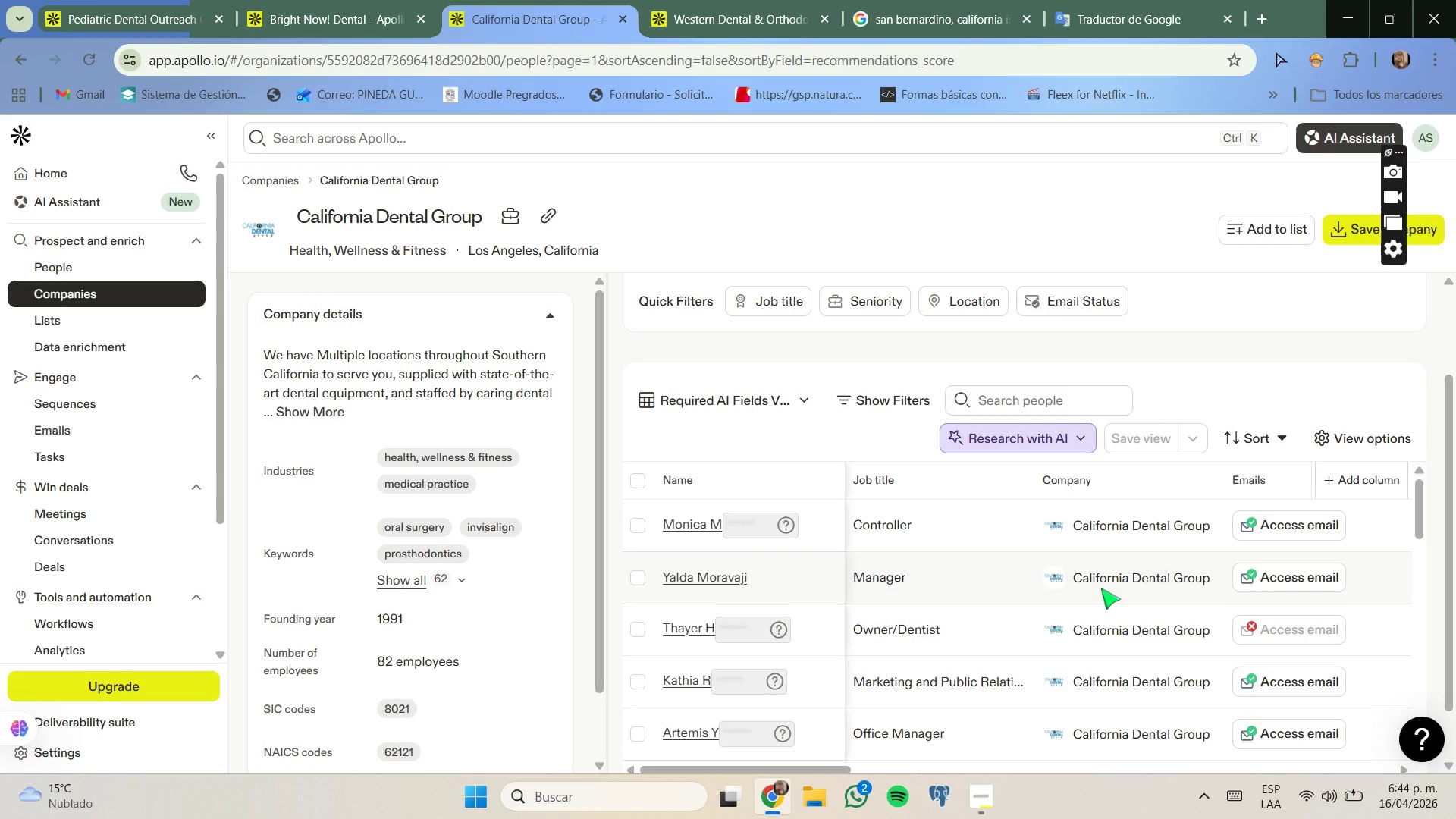 
scroll: coordinate [1101, 579], scroll_direction: down, amount: 5.0
 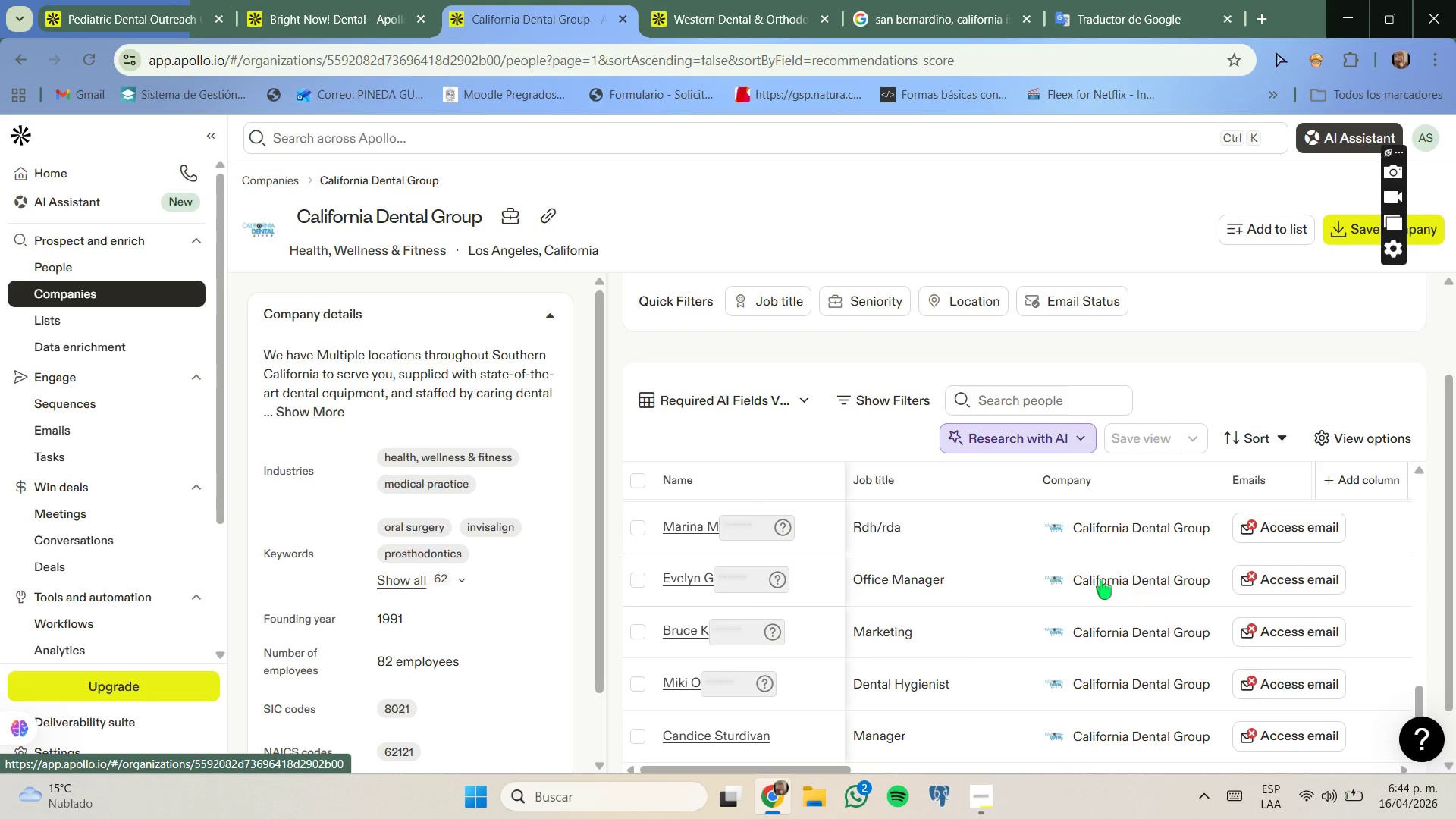 
scroll: coordinate [1101, 579], scroll_direction: up, amount: 5.0
 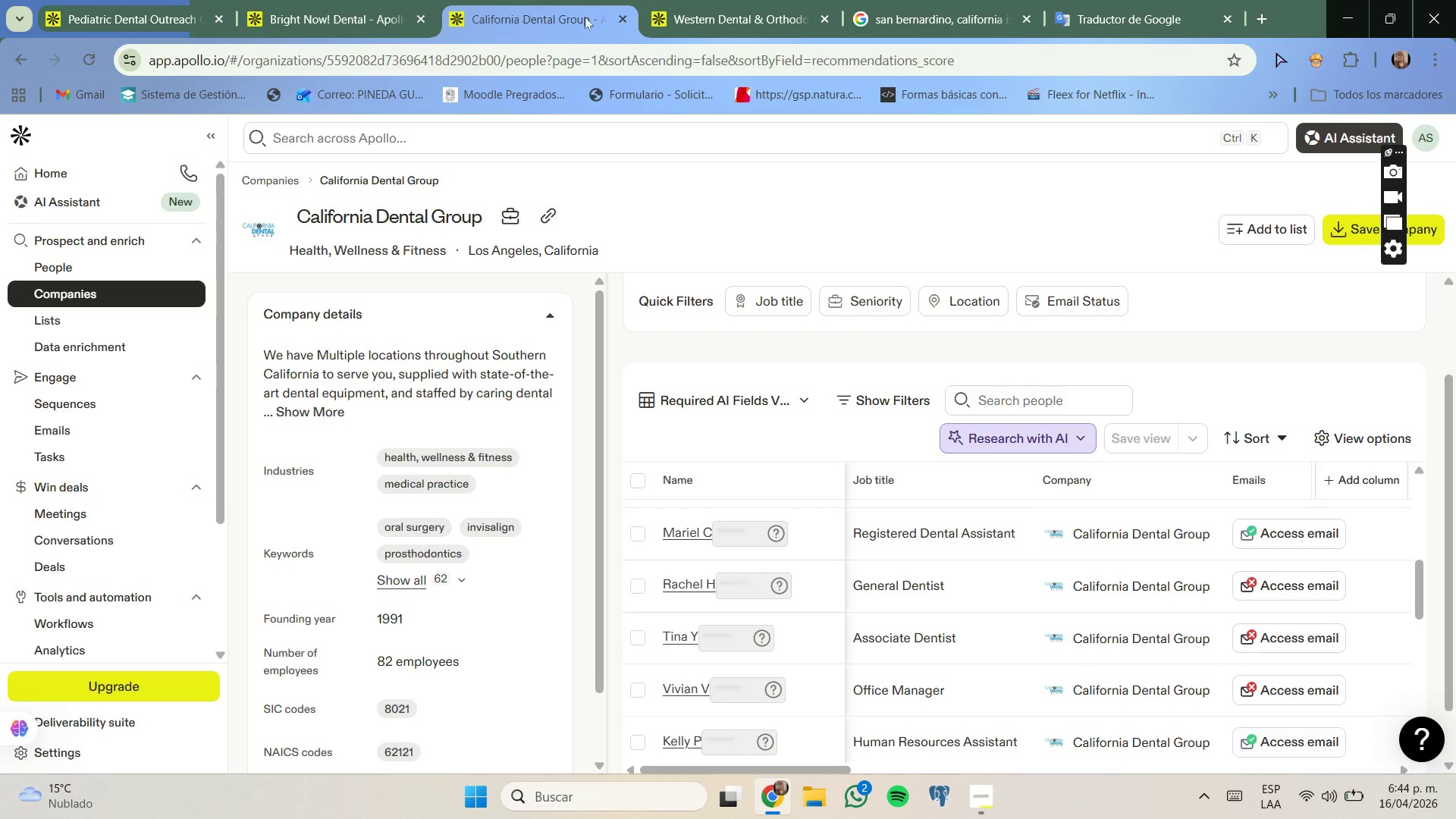 
left_click([625, 17])
 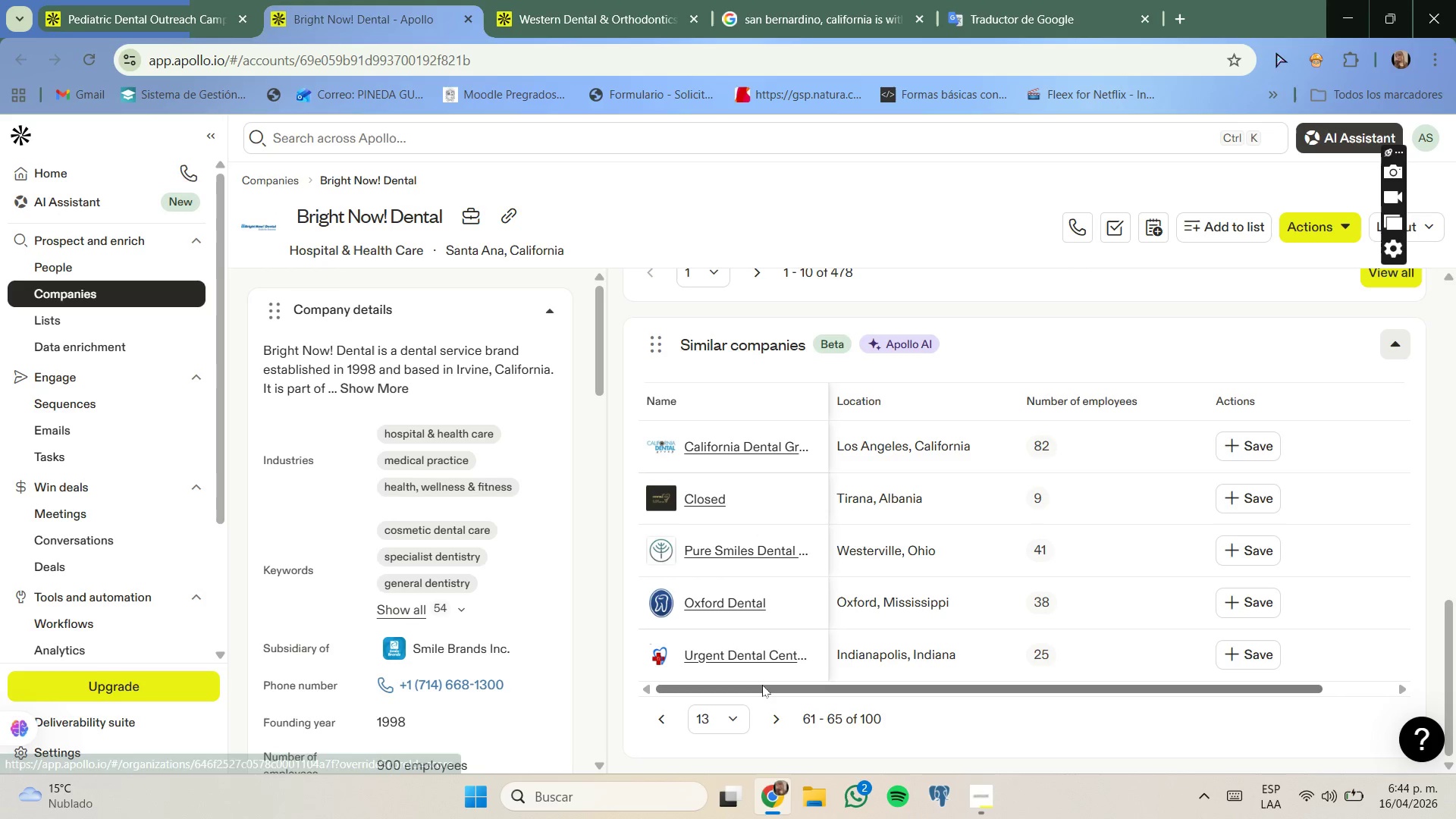 
wait(5.62)
 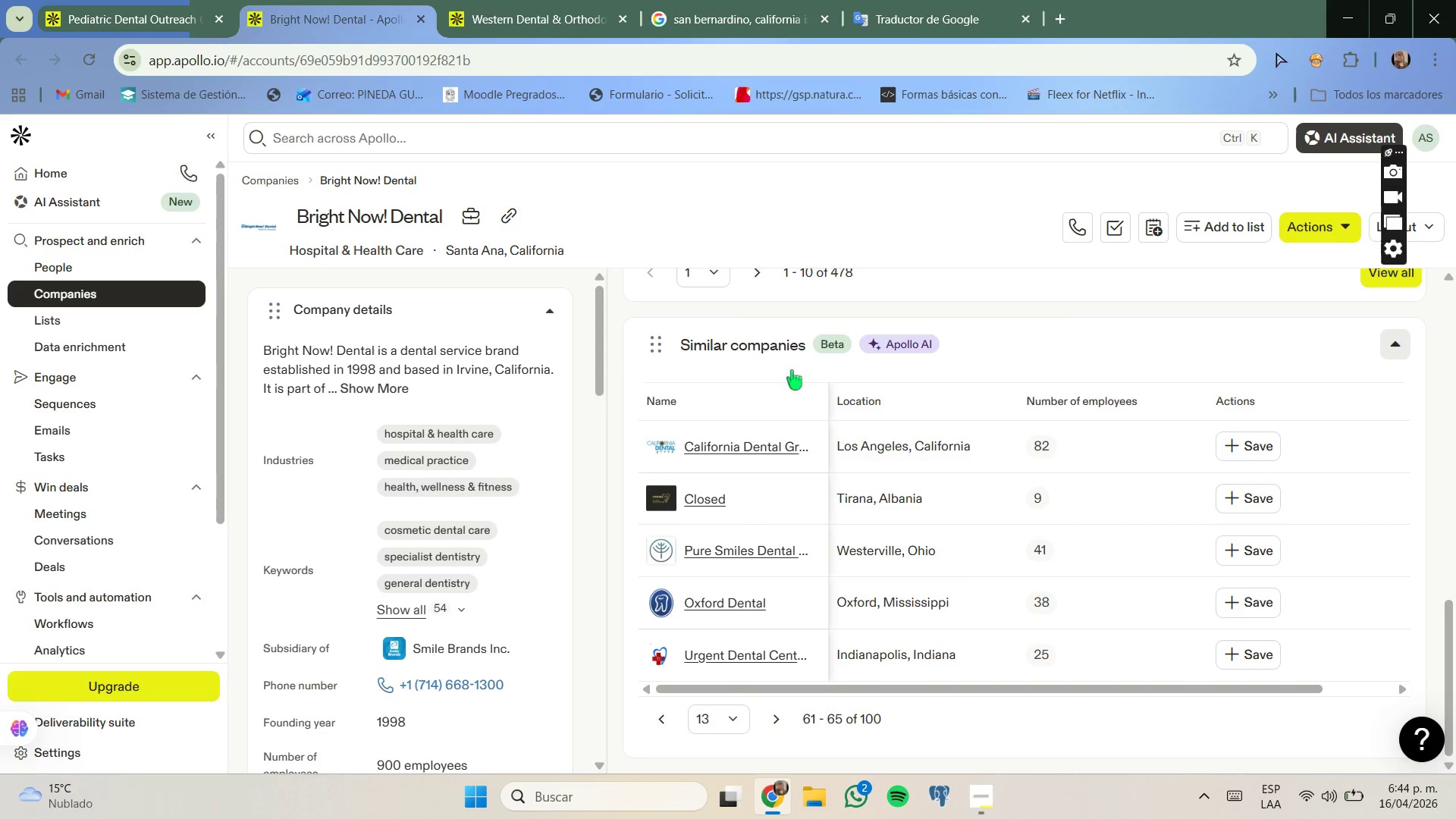 
left_click([771, 709])
 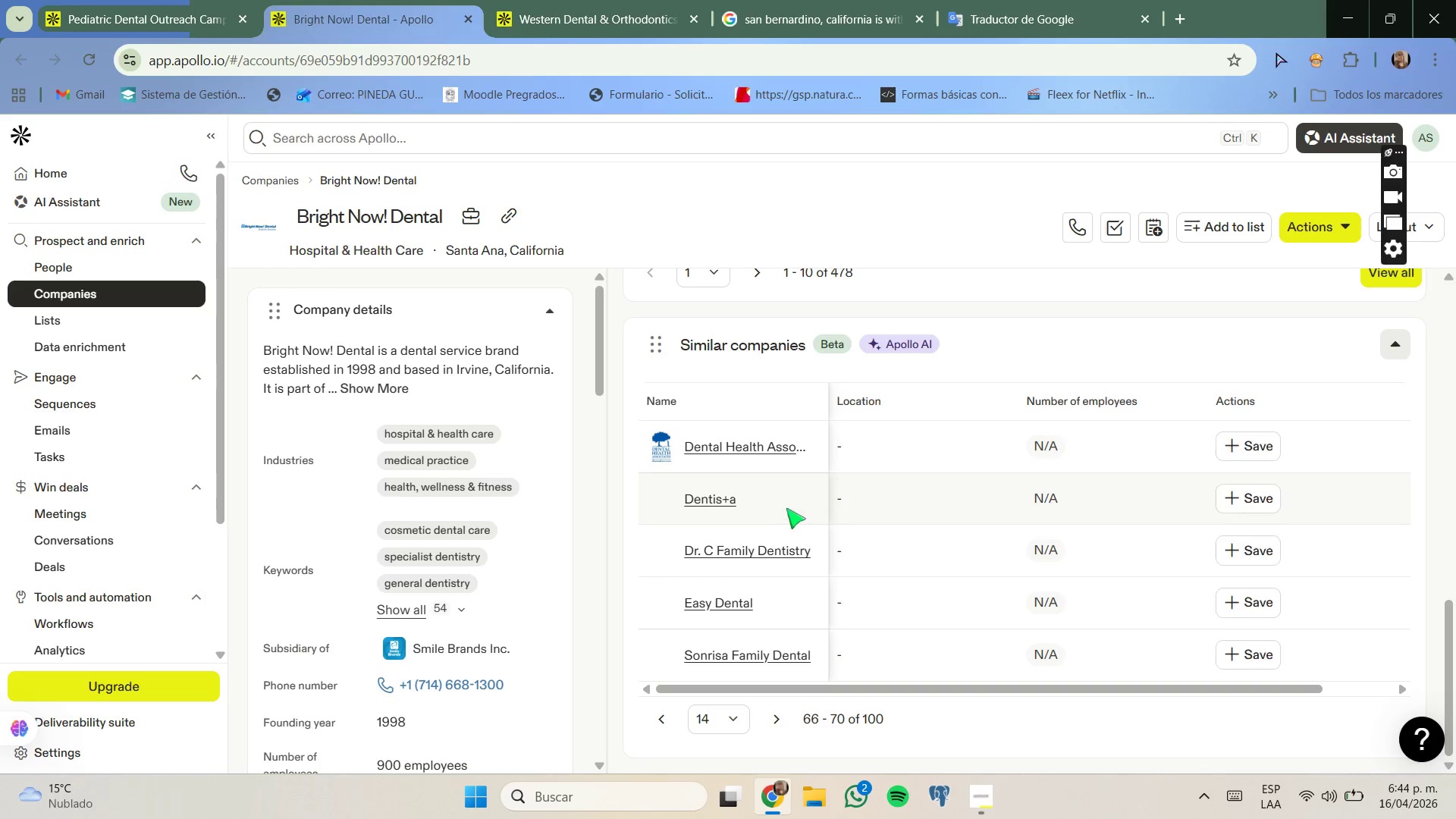 
mouse_move([807, 491])
 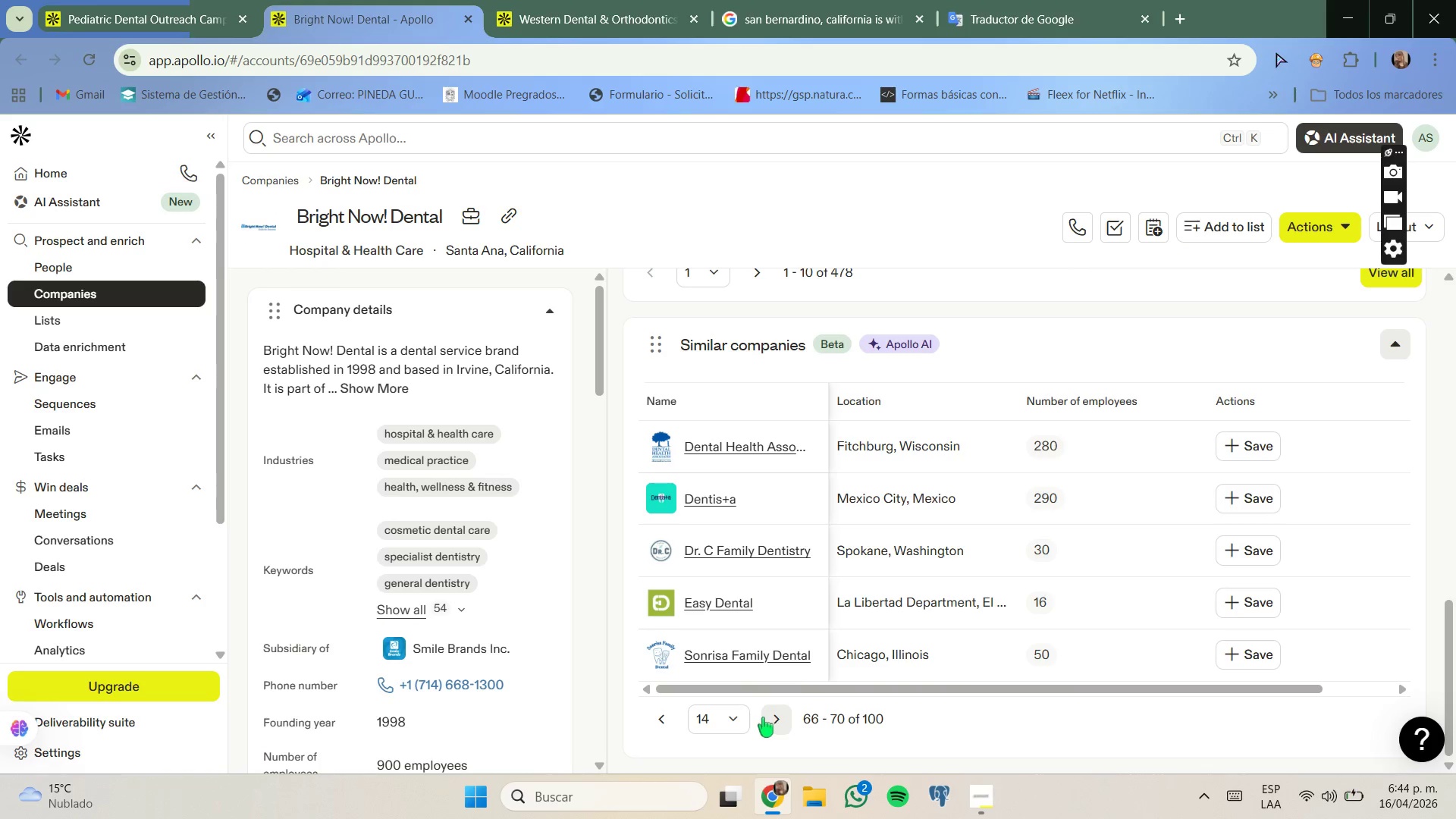 
left_click([762, 717])
 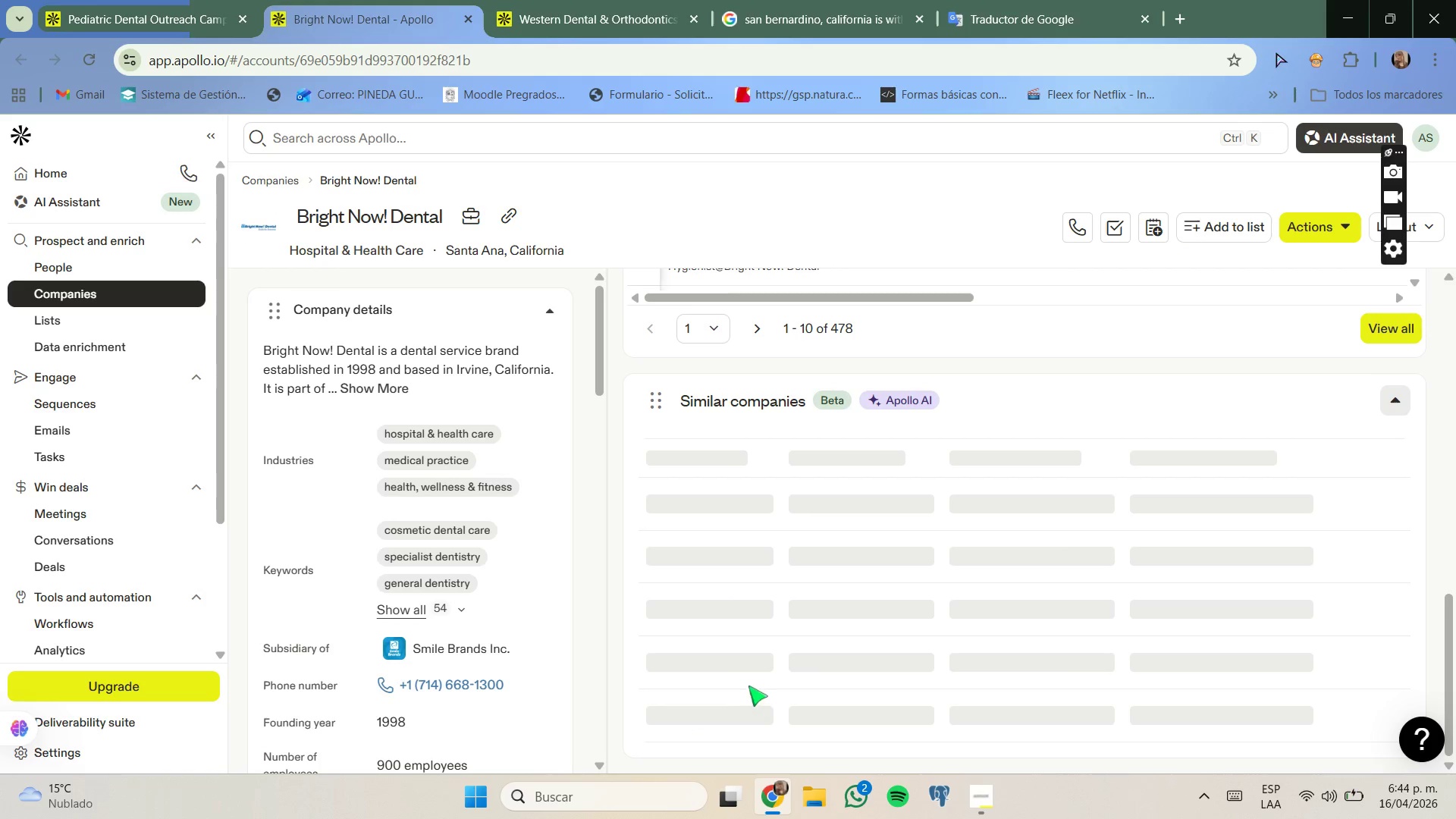 
mouse_move([749, 604])
 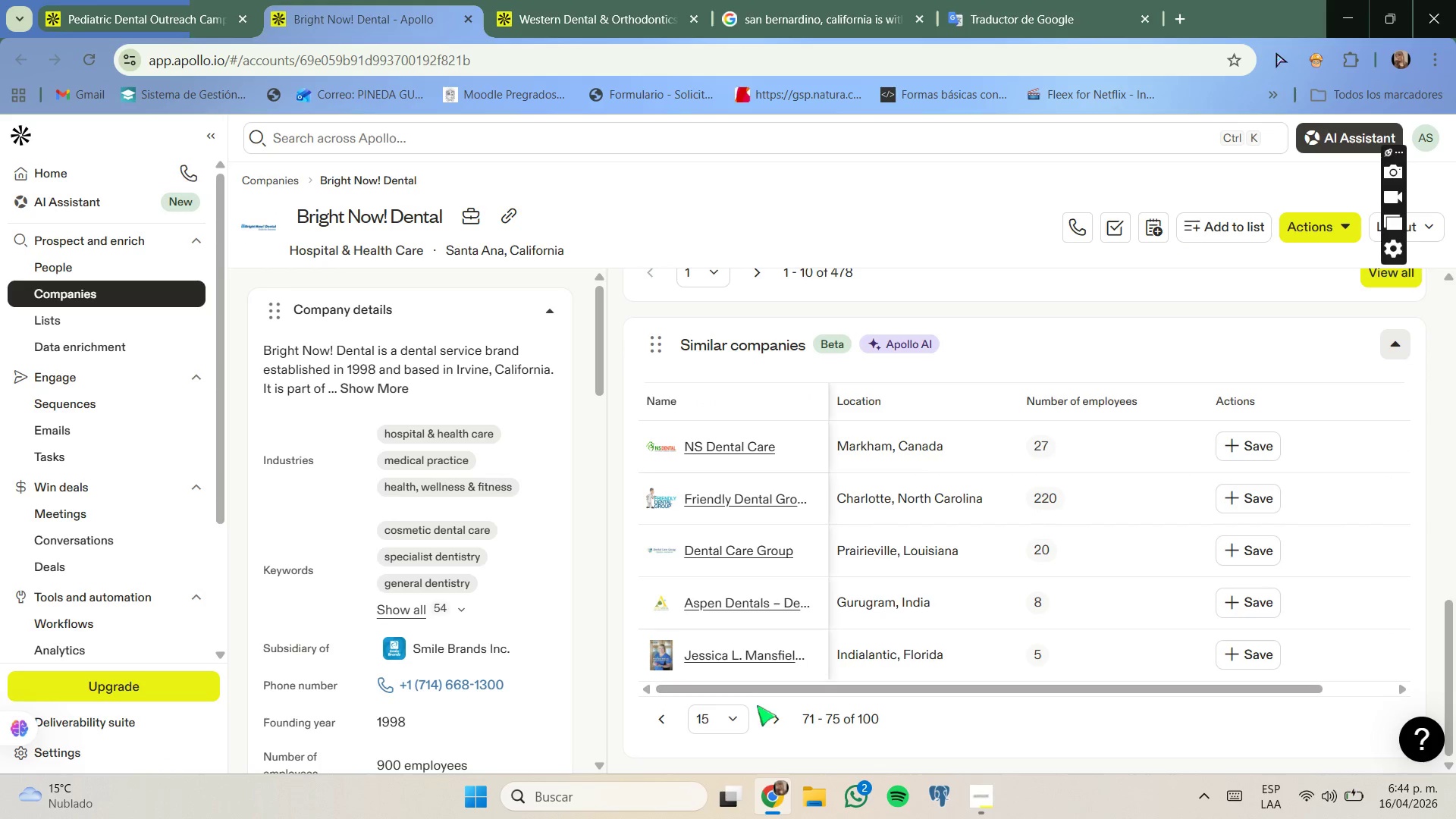 
left_click([767, 712])
 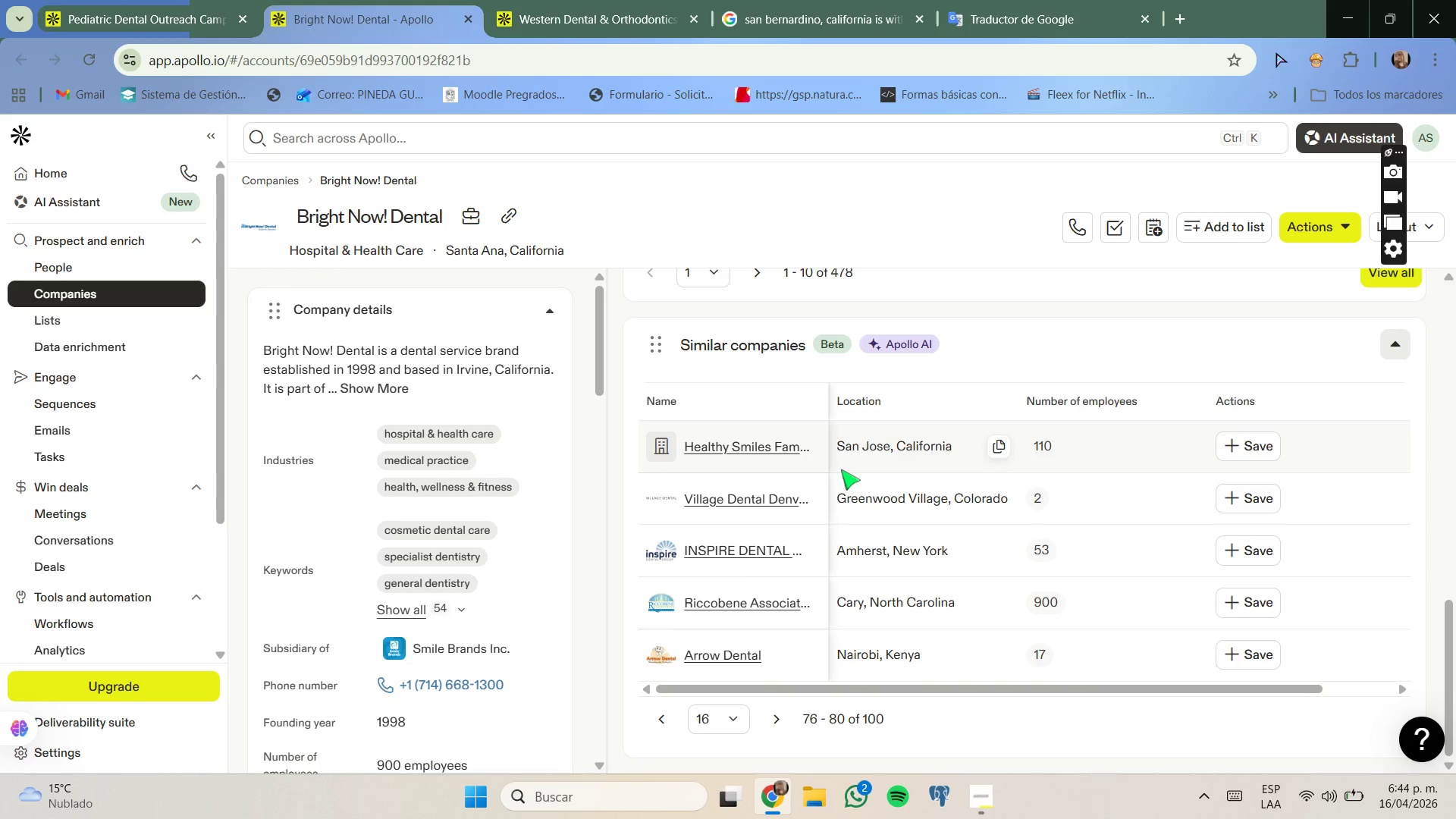 
wait(6.39)
 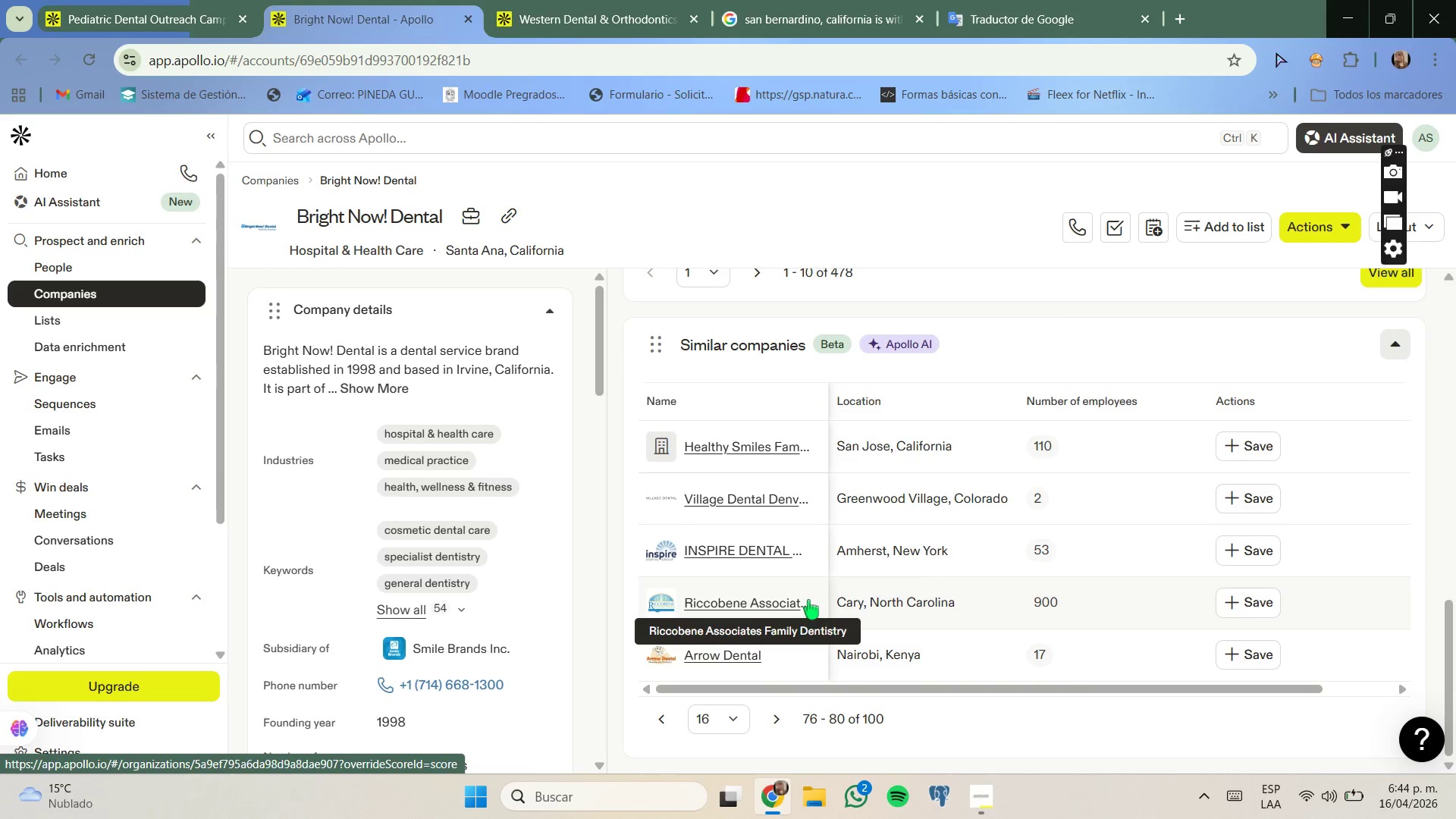 
left_click([778, 733])
 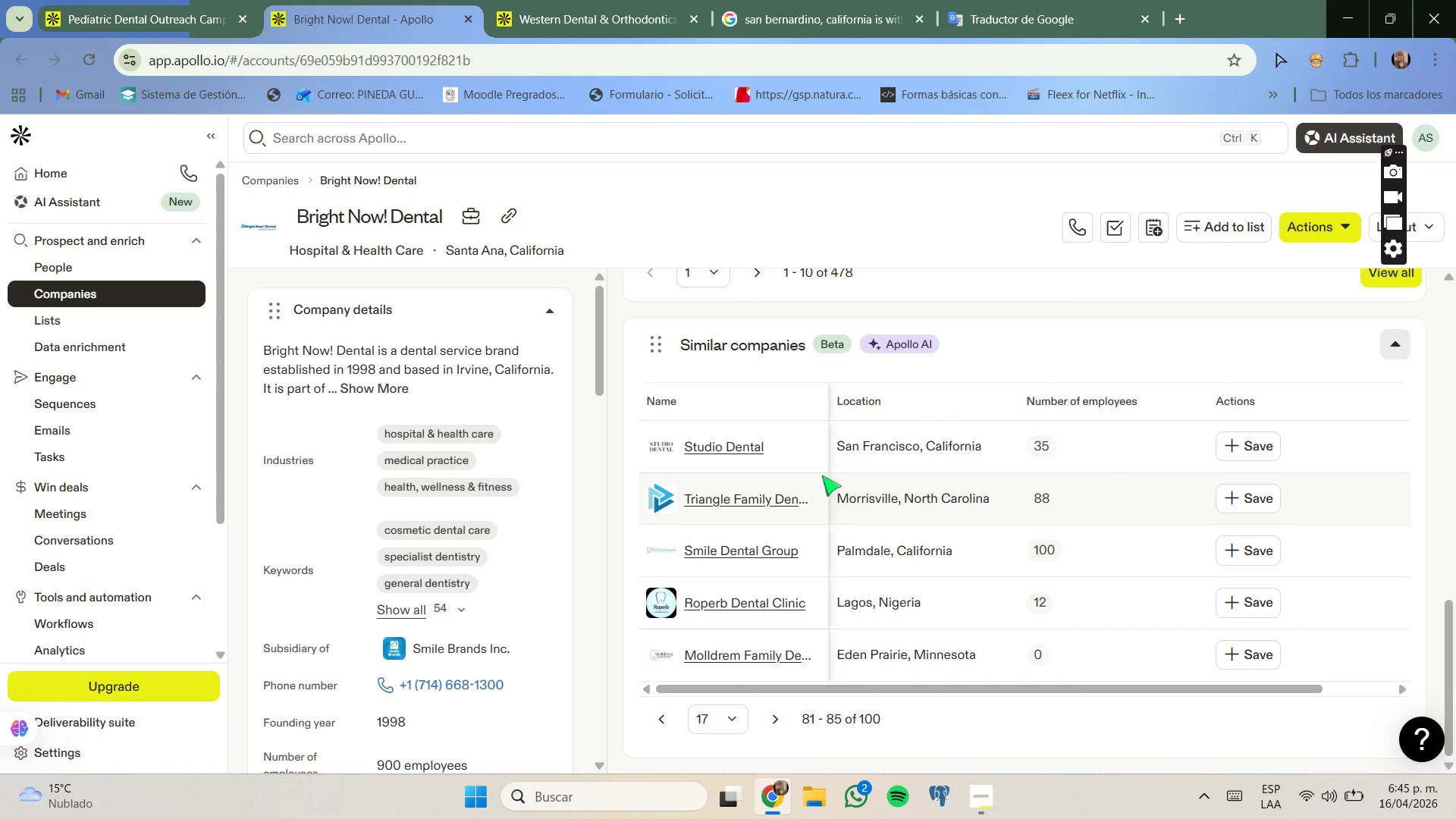 
scroll: coordinate [821, 473], scroll_direction: down, amount: 1.0
 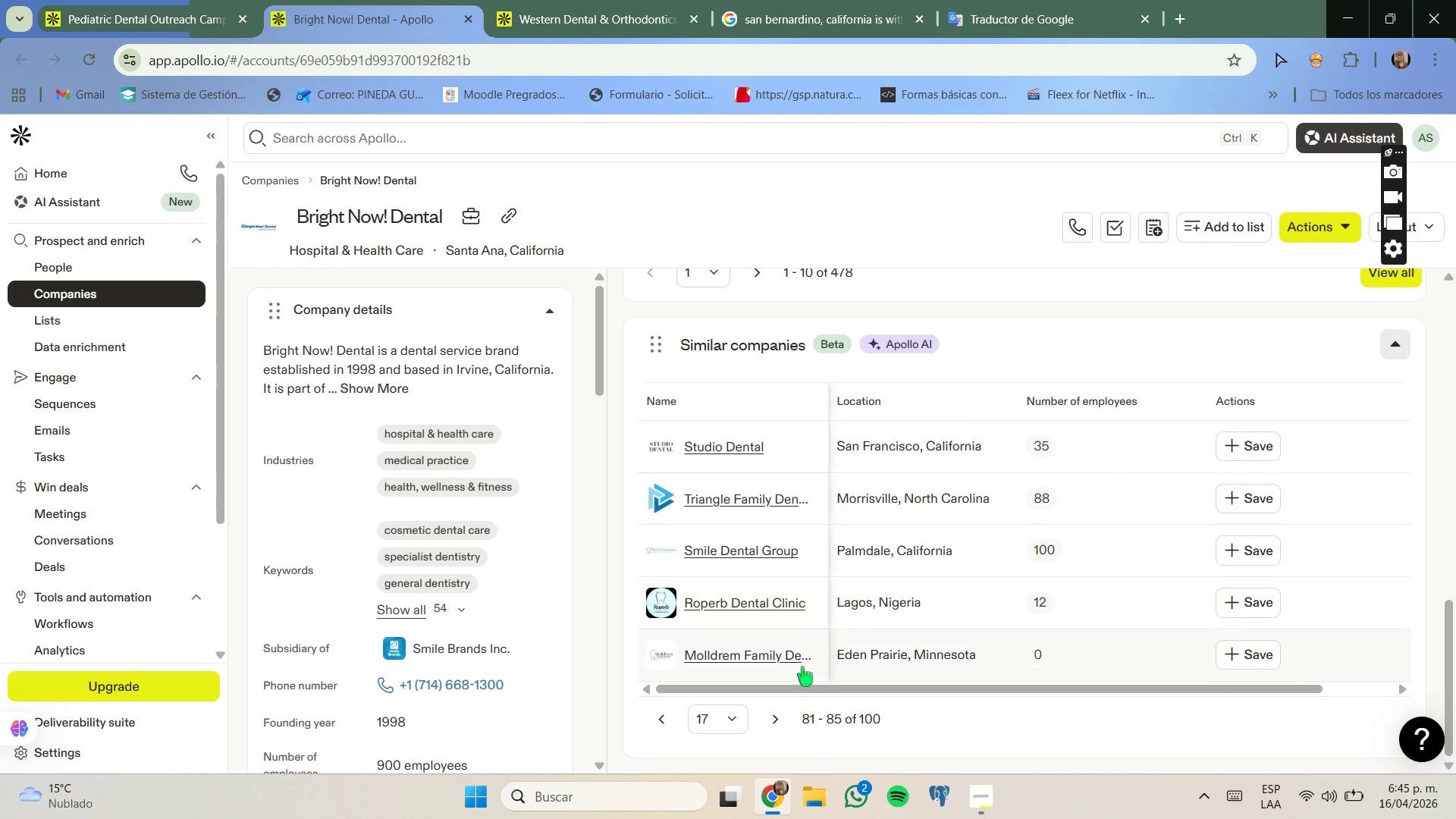 
left_click([784, 717])
 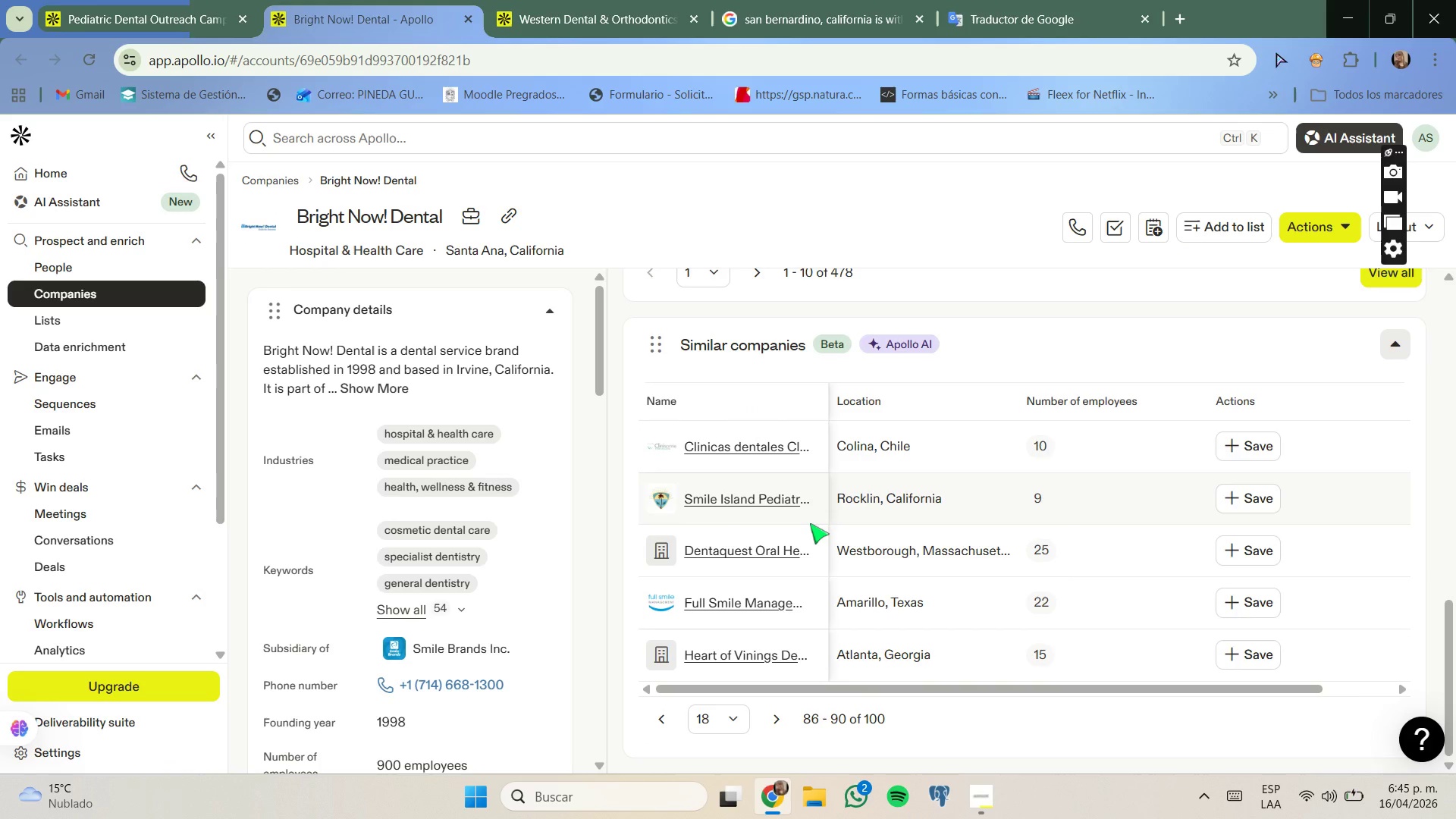 
scroll: coordinate [808, 525], scroll_direction: down, amount: 2.0
 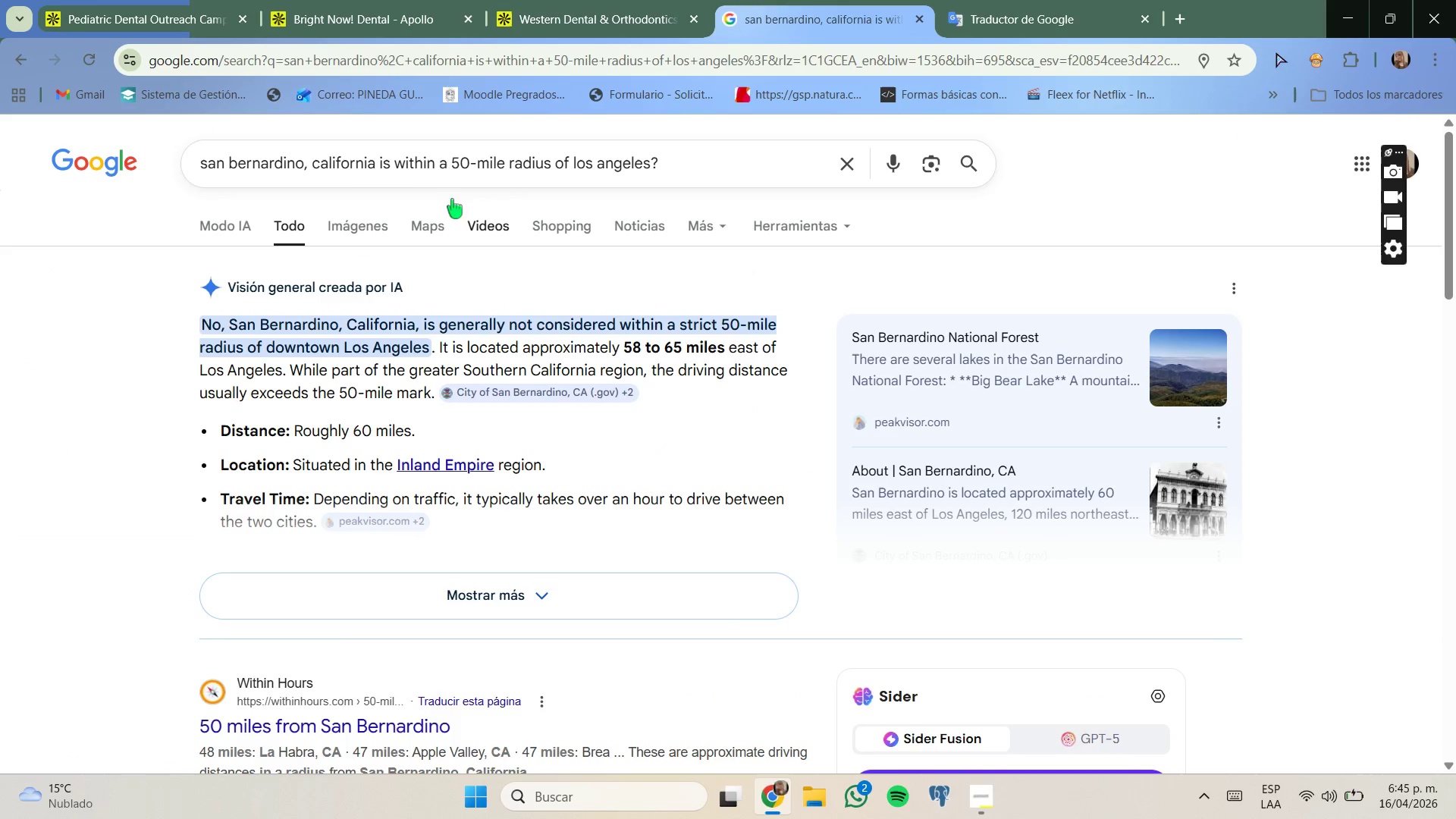 
left_click_drag(start_coordinate=[303, 168], to_coordinate=[198, 155])
 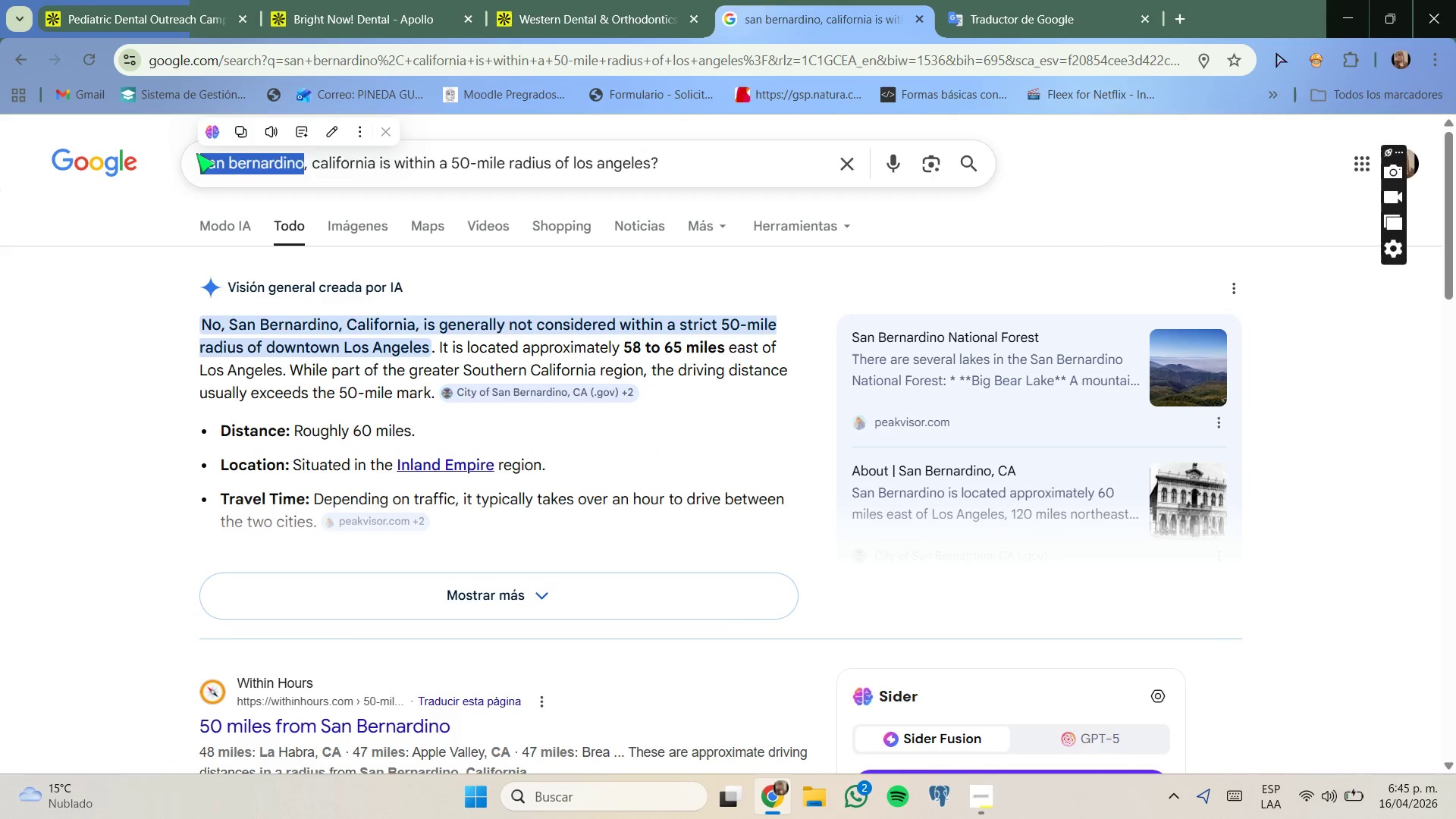 
key(Backspace)
type(rolin)
 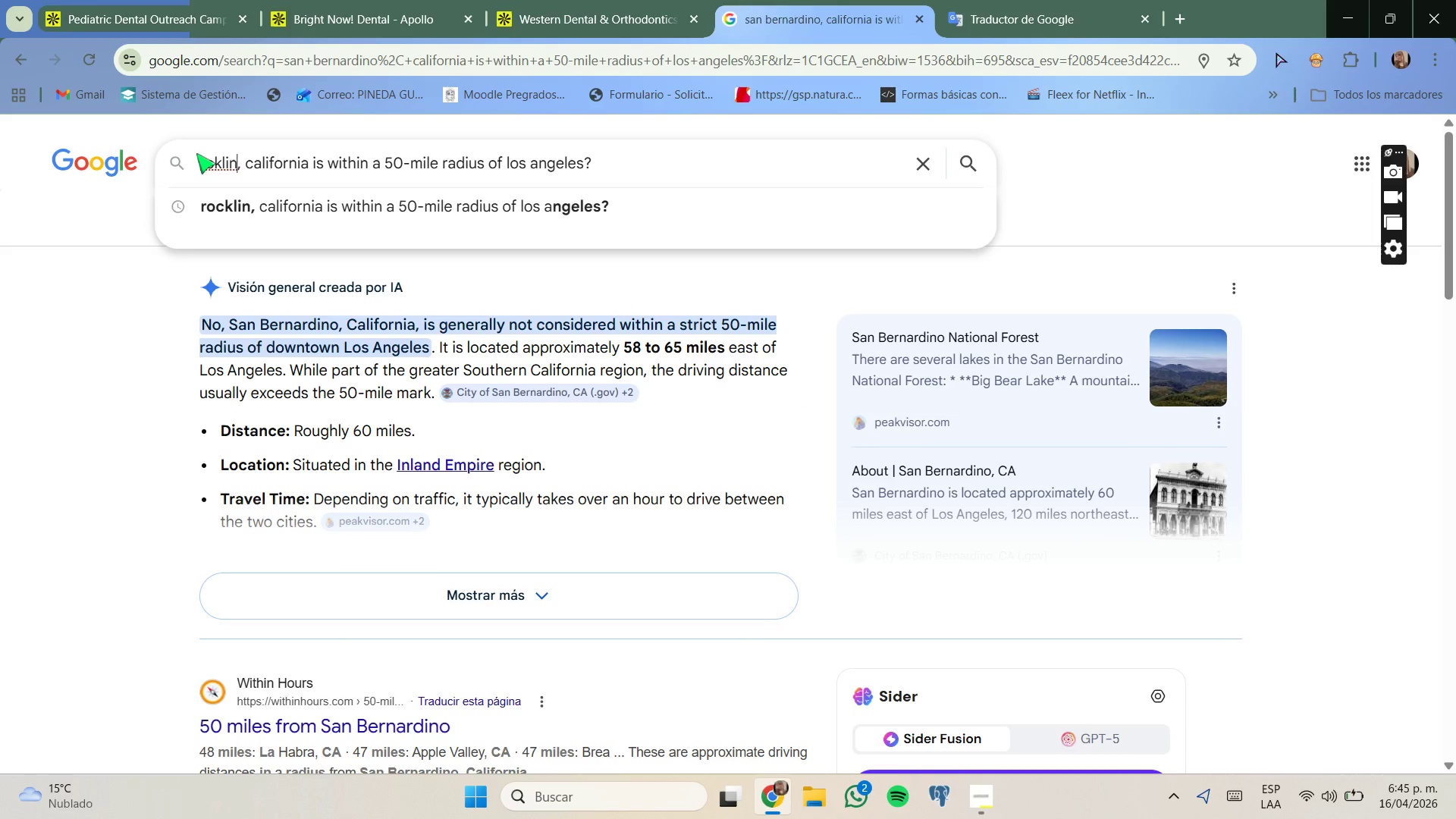 
key(Enter)
 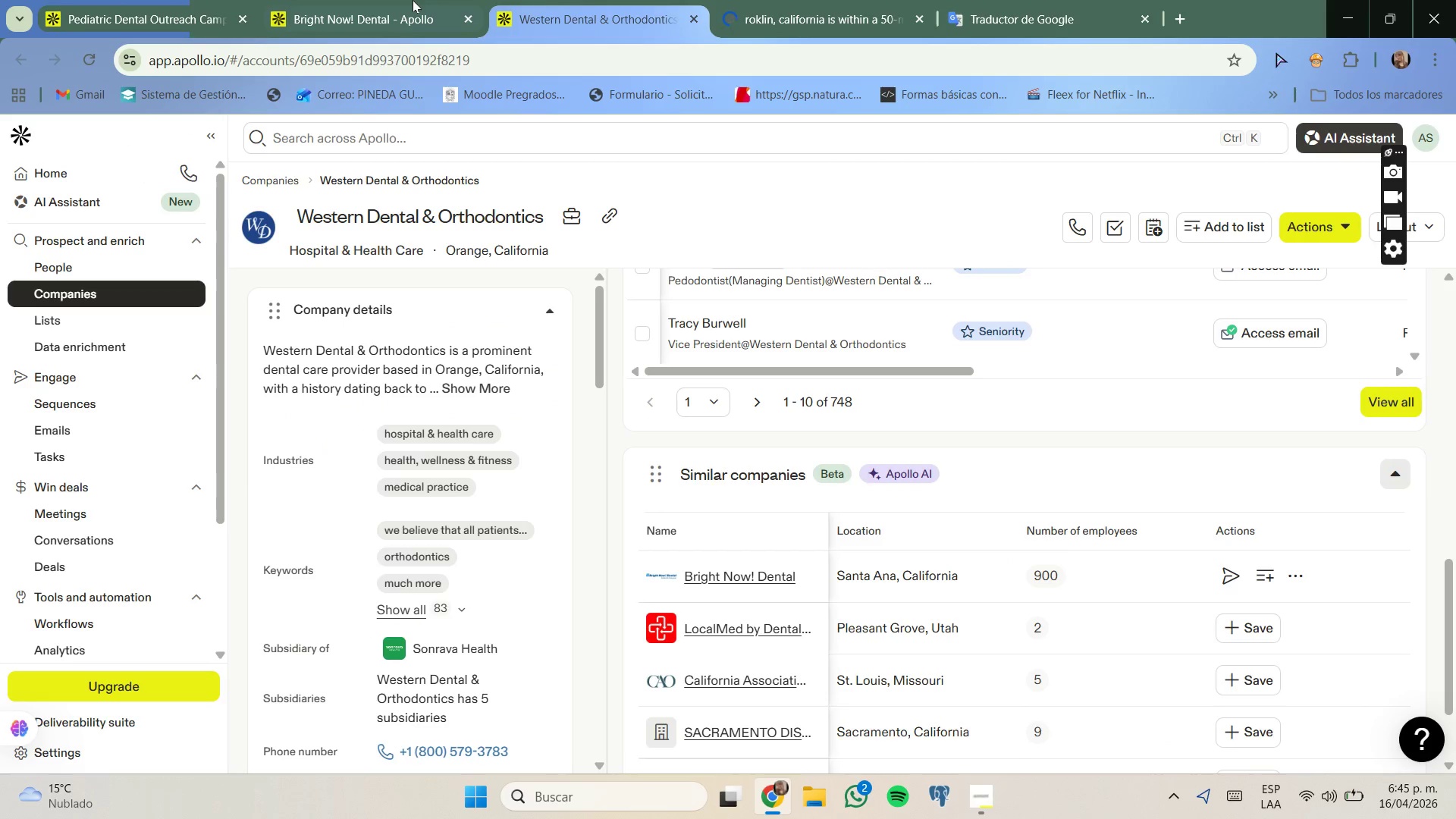 
left_click([408, 9])
 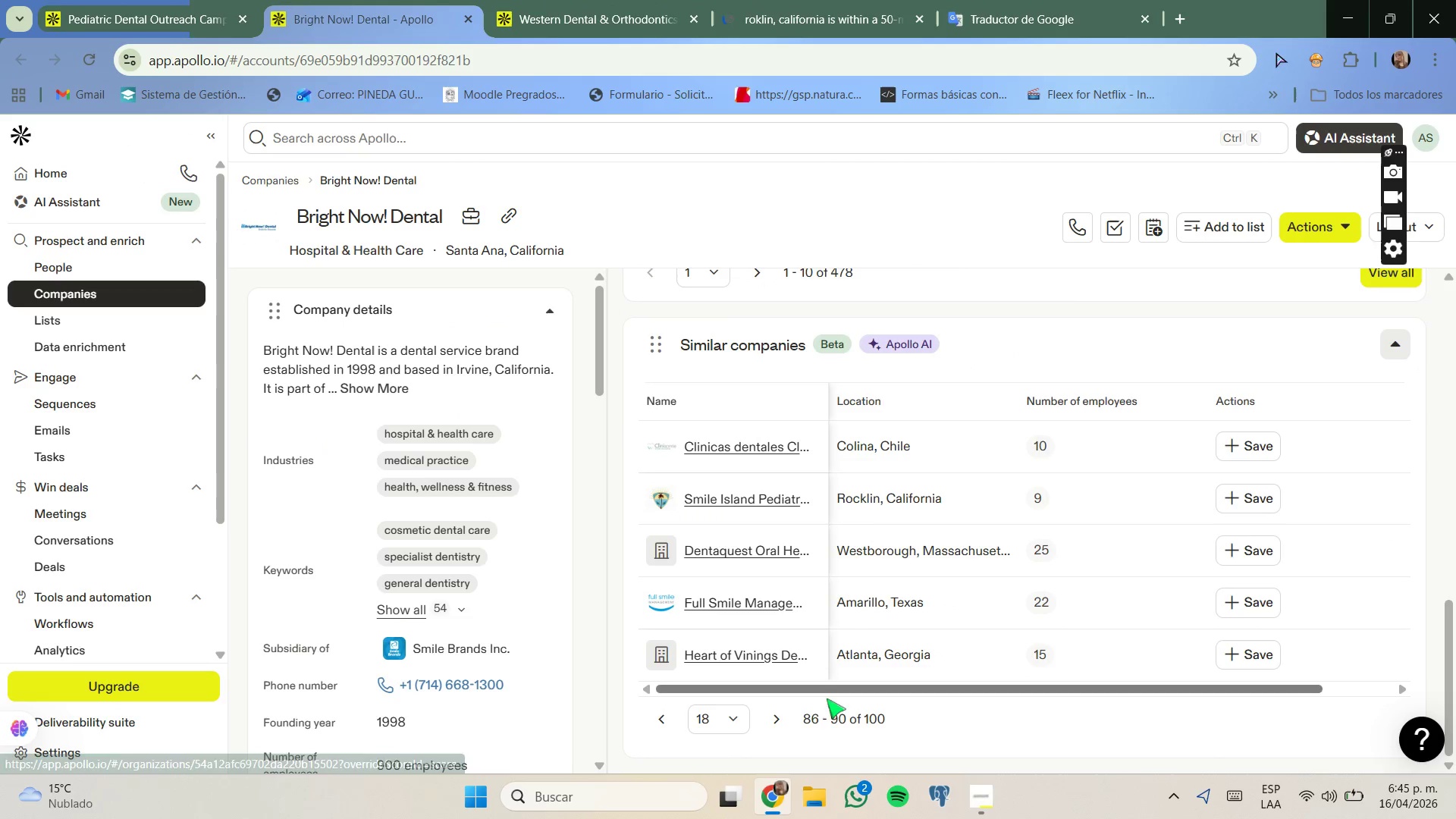 
left_click([775, 712])
 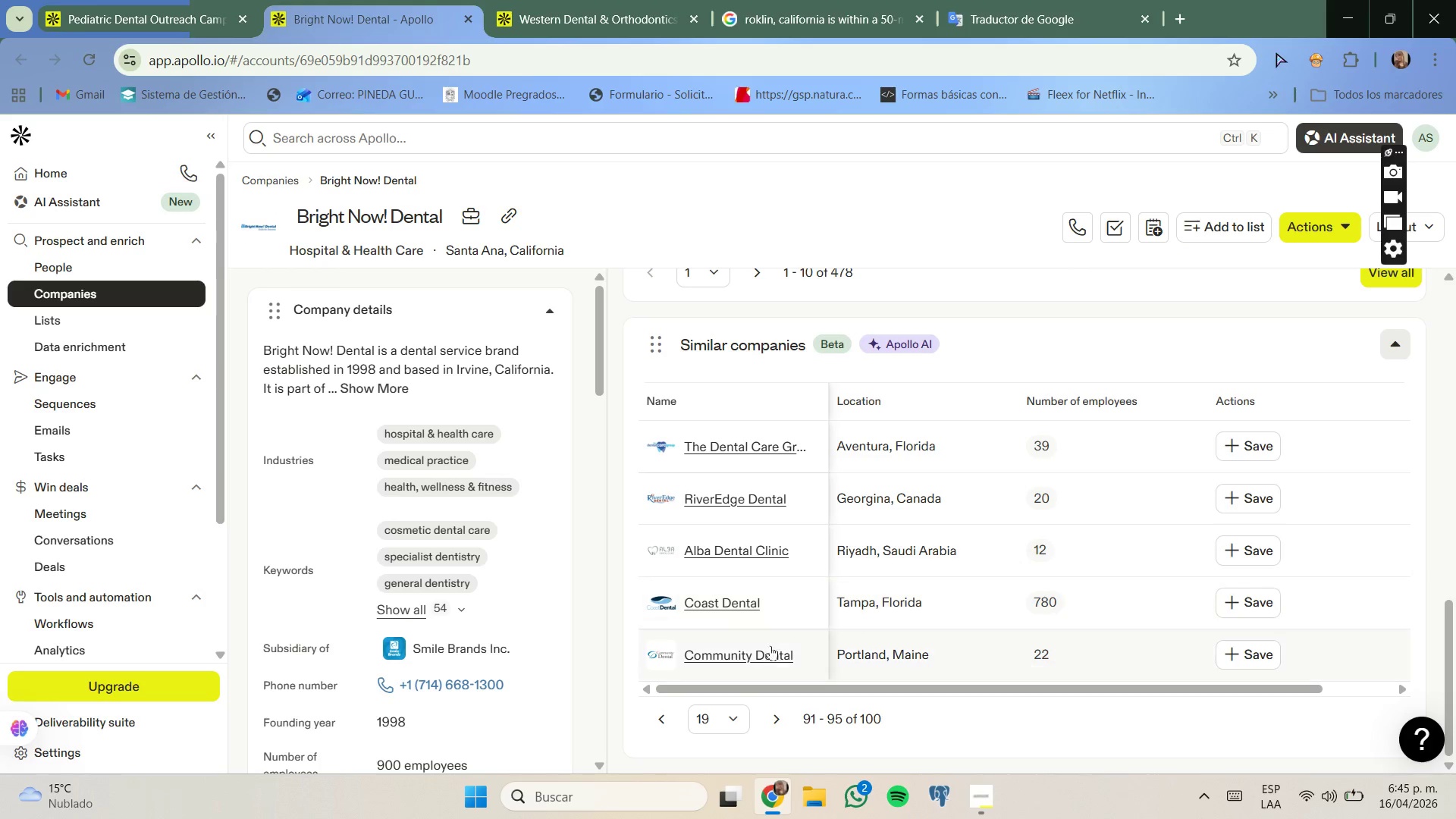 
left_click([770, 711])
 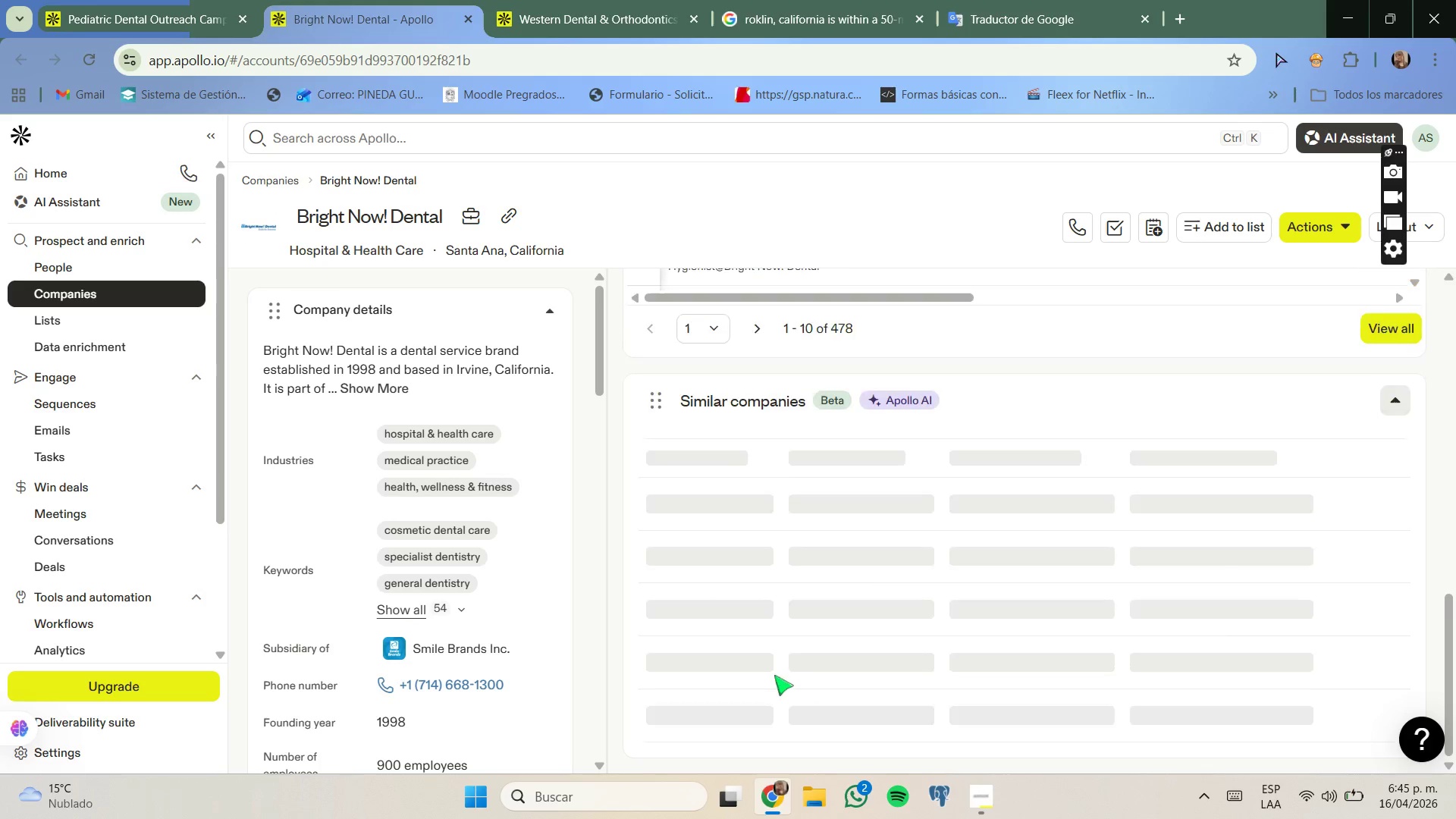 
mouse_move([785, 648])
 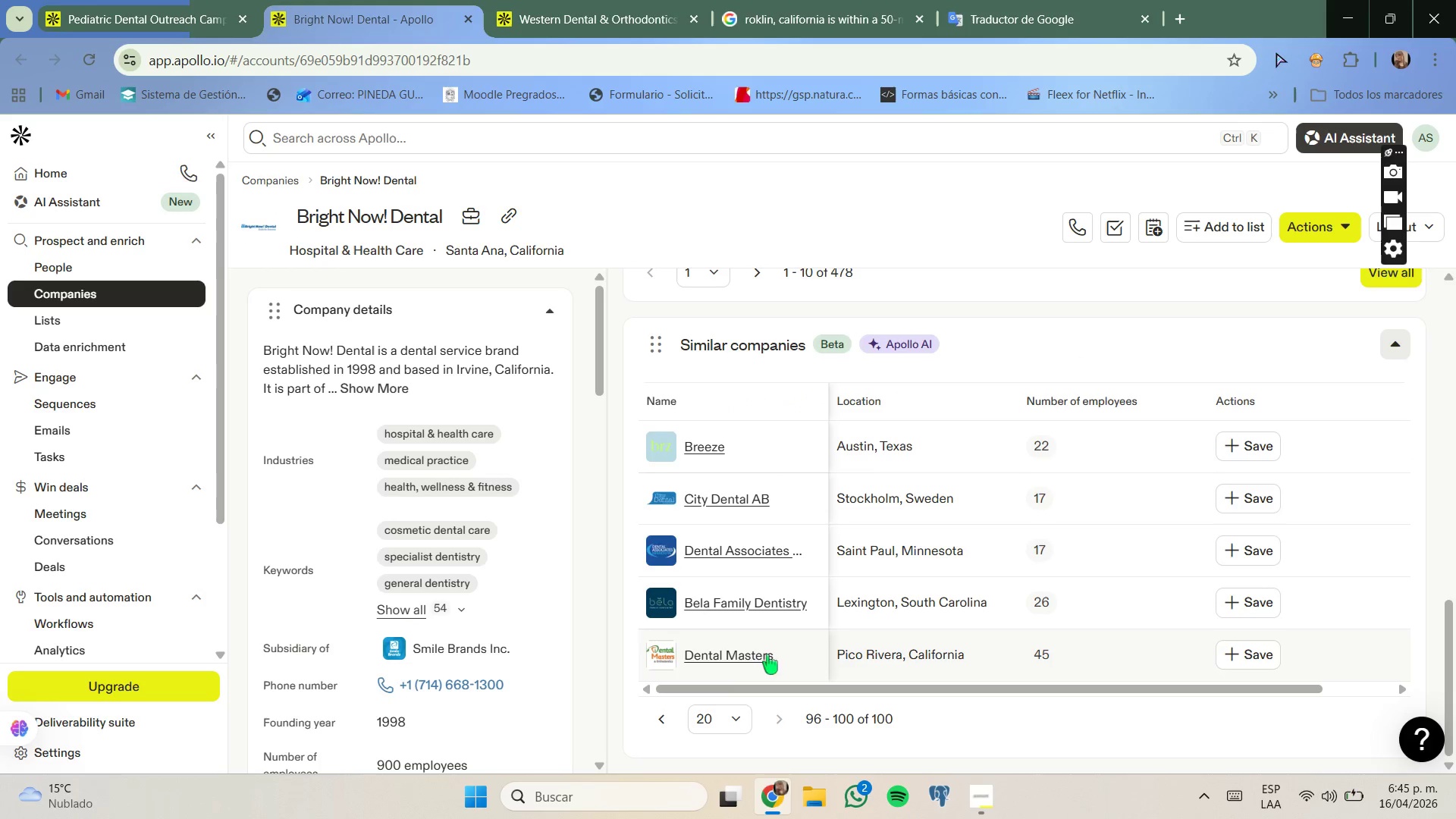 
wait(5.09)
 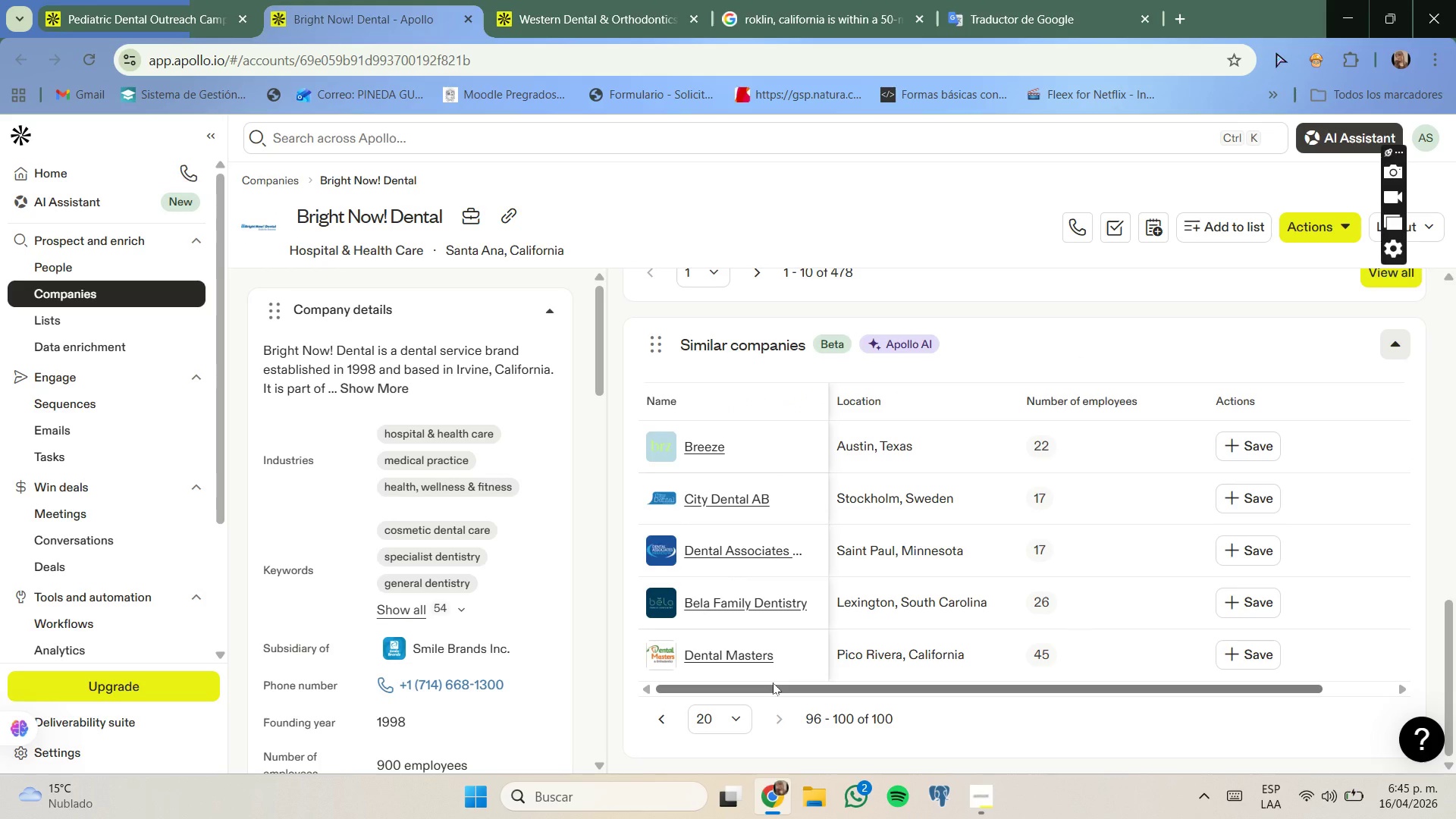 
left_click([814, 0])
 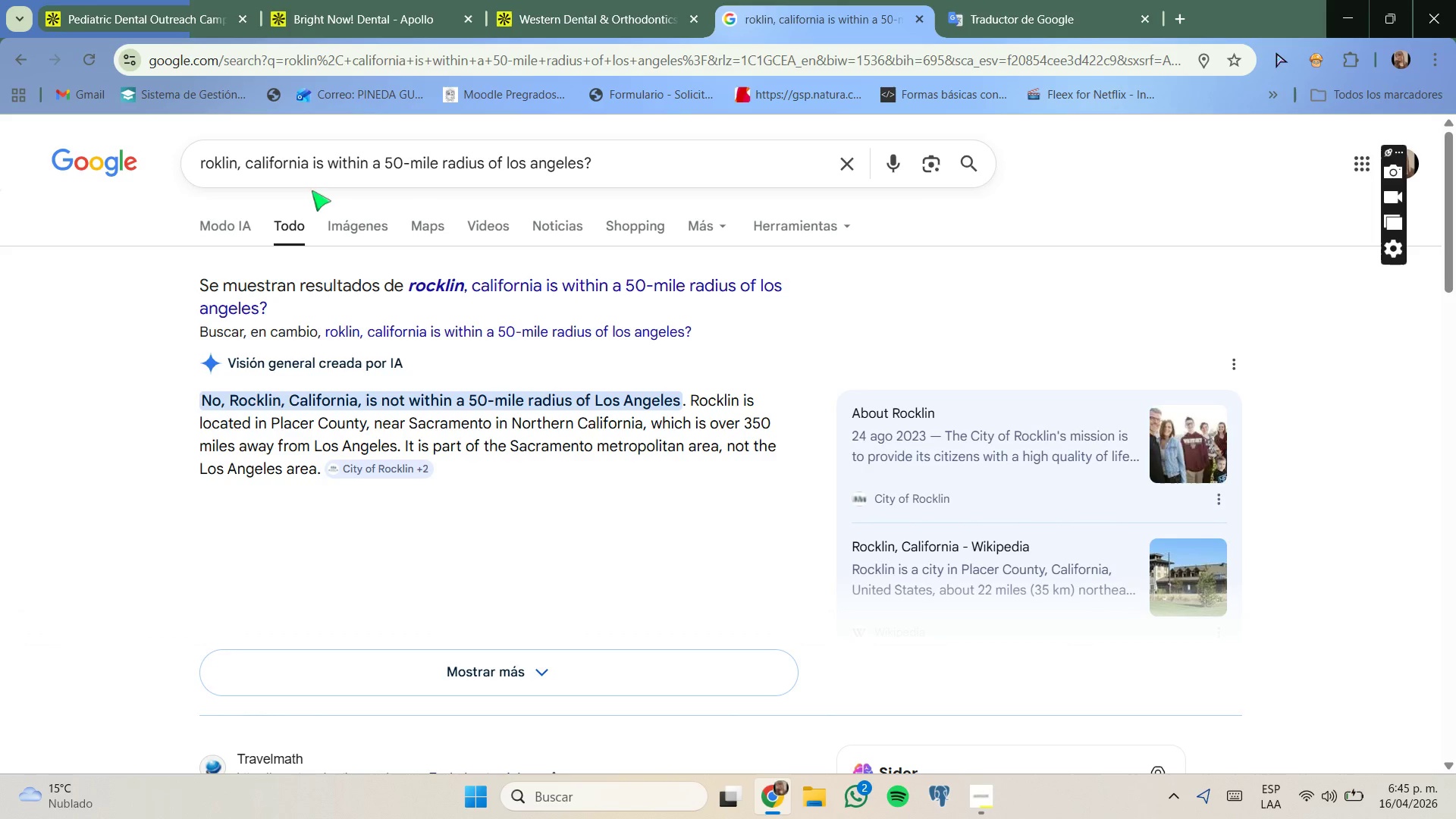 
left_click([235, 164])
 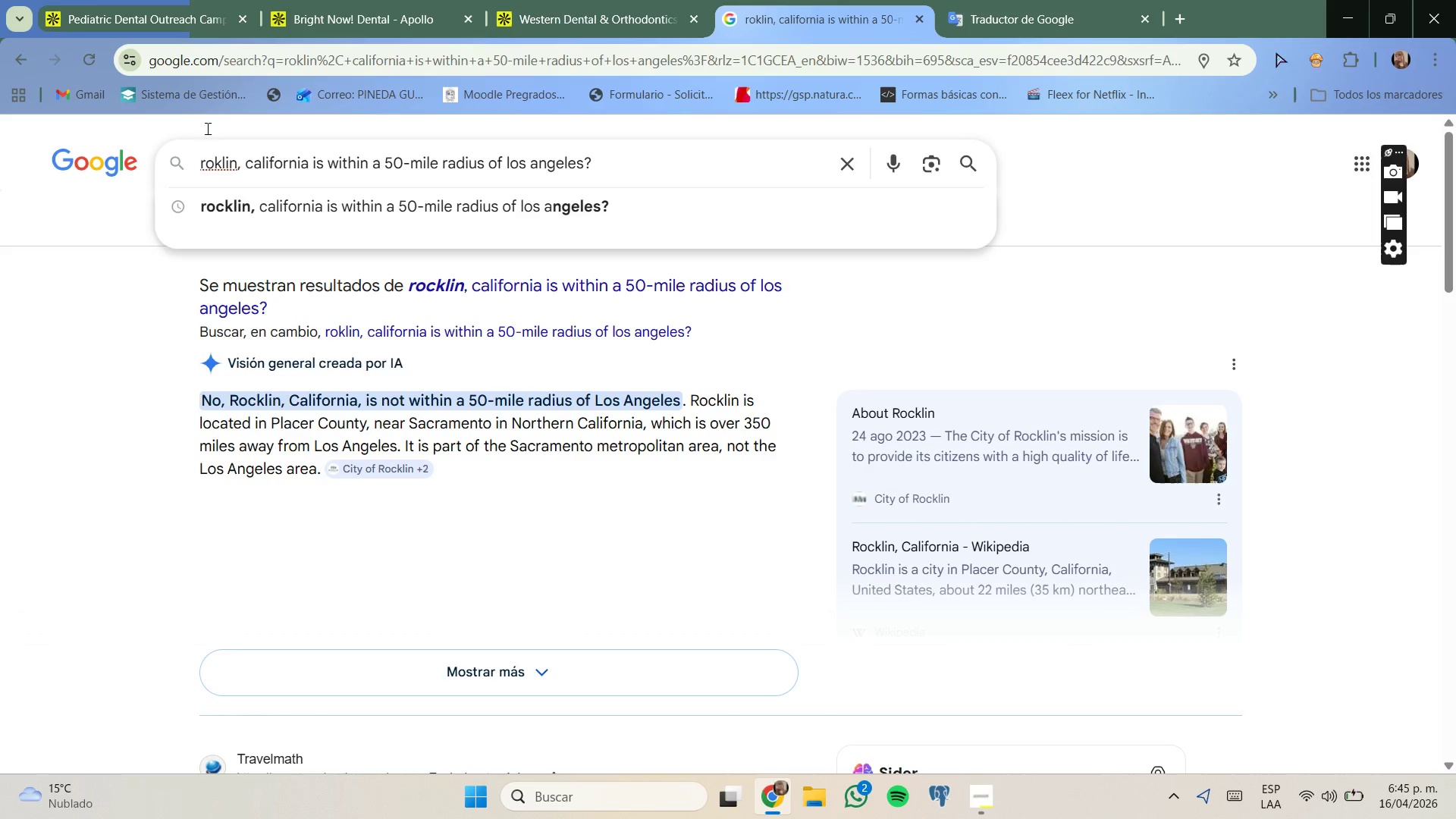 
hold_key(key=Backspace, duration=0.89)
 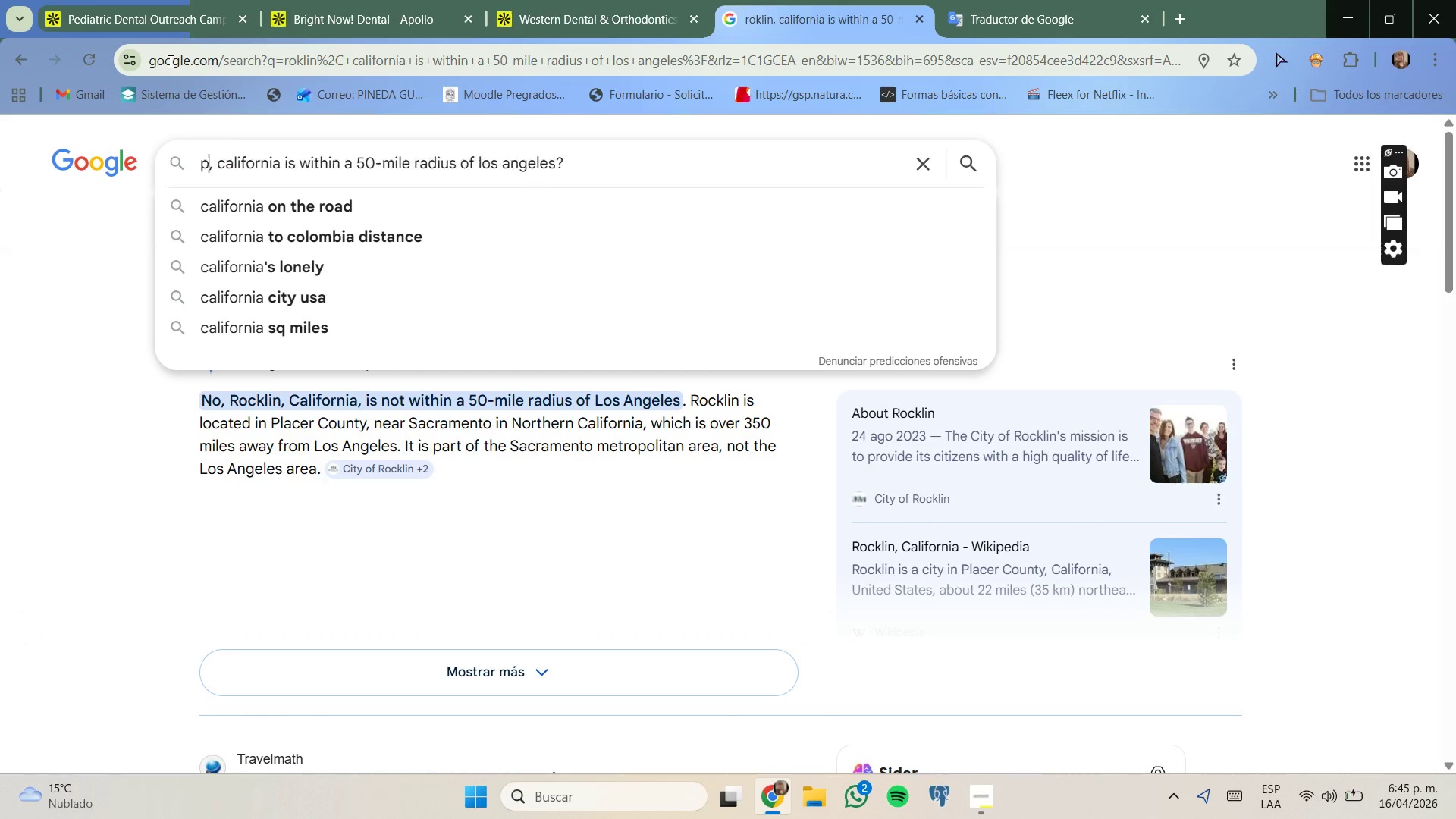 
type(pico rivera)
 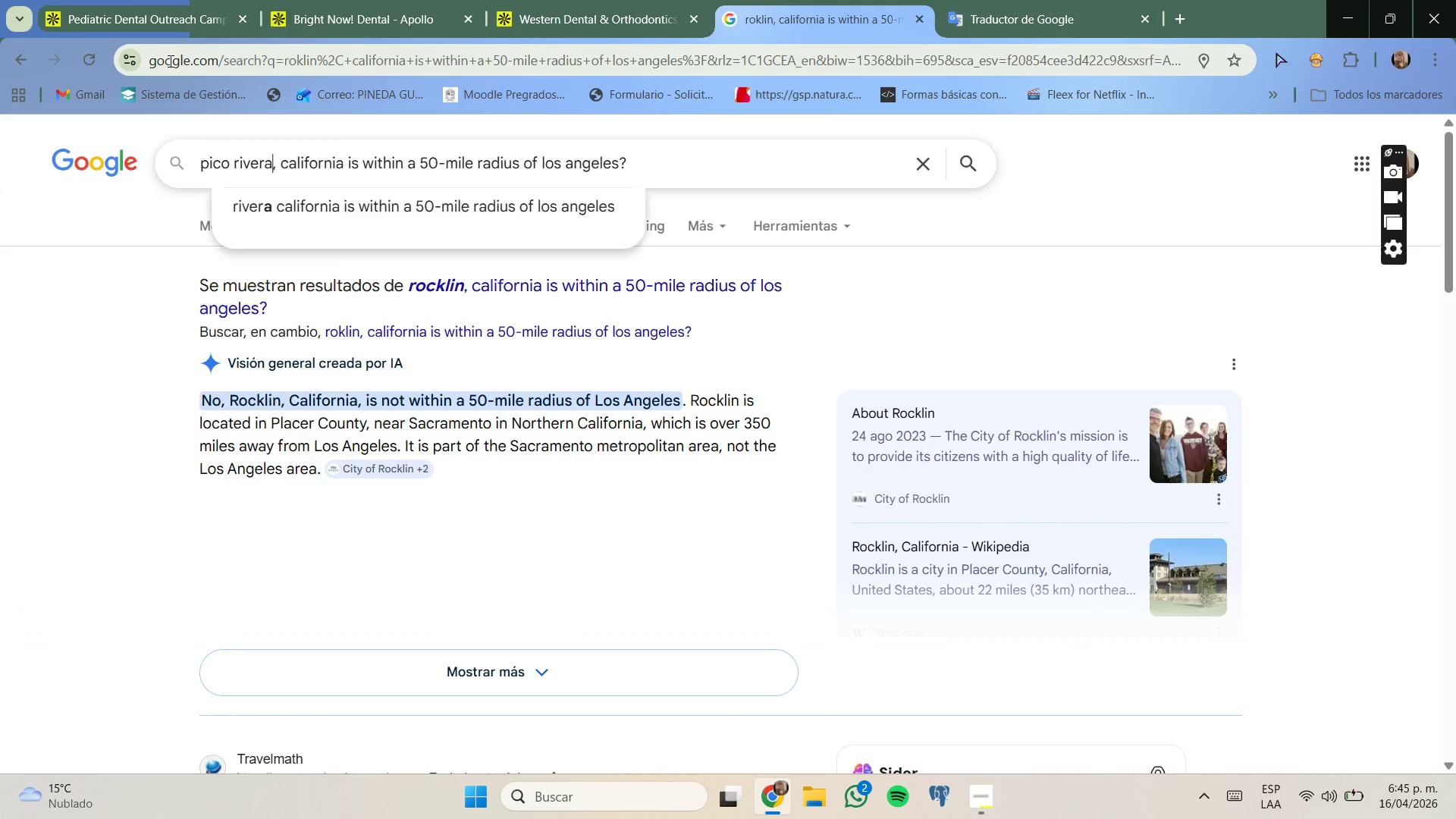 
key(Enter)
 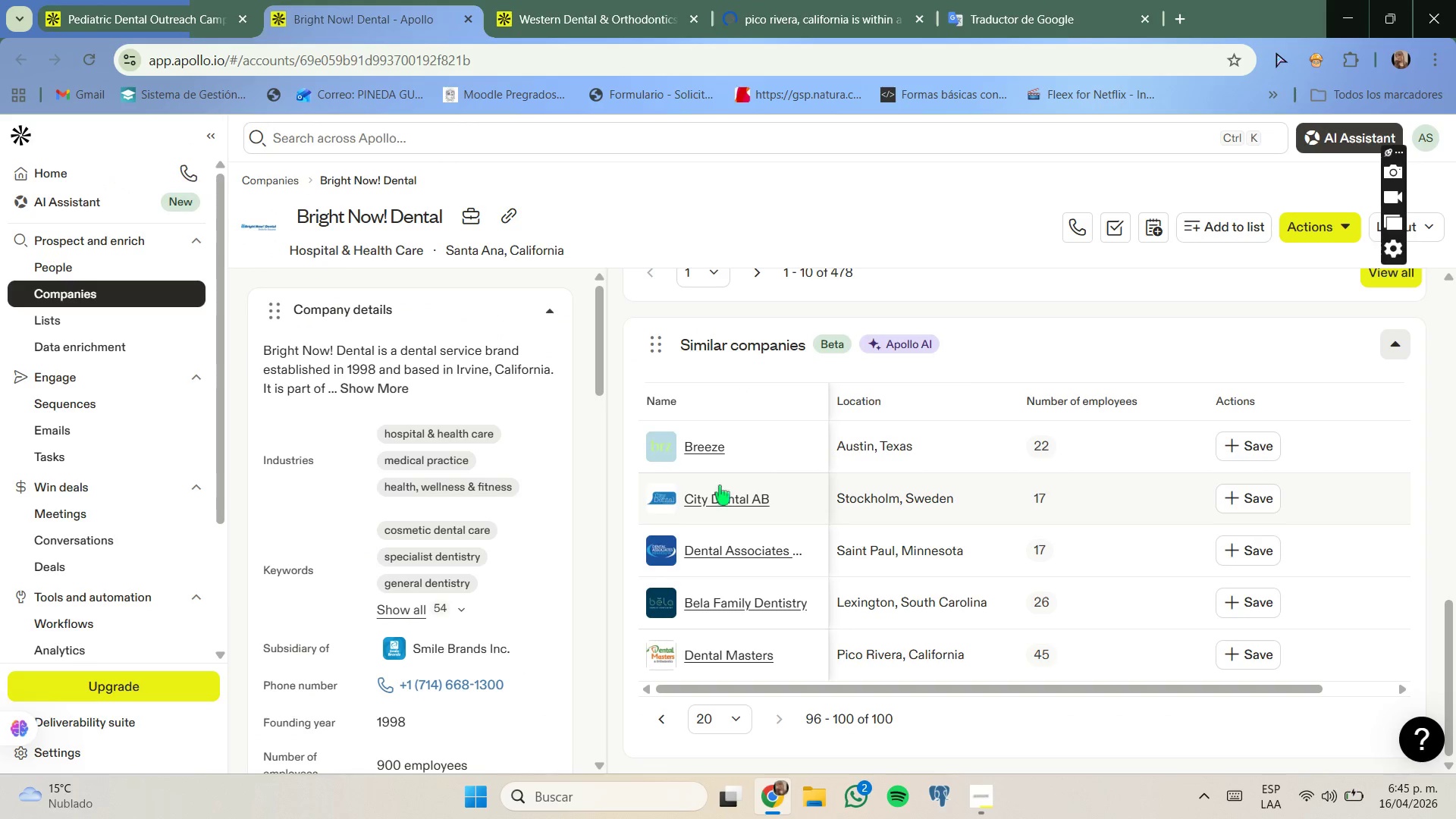 
right_click([718, 661])
 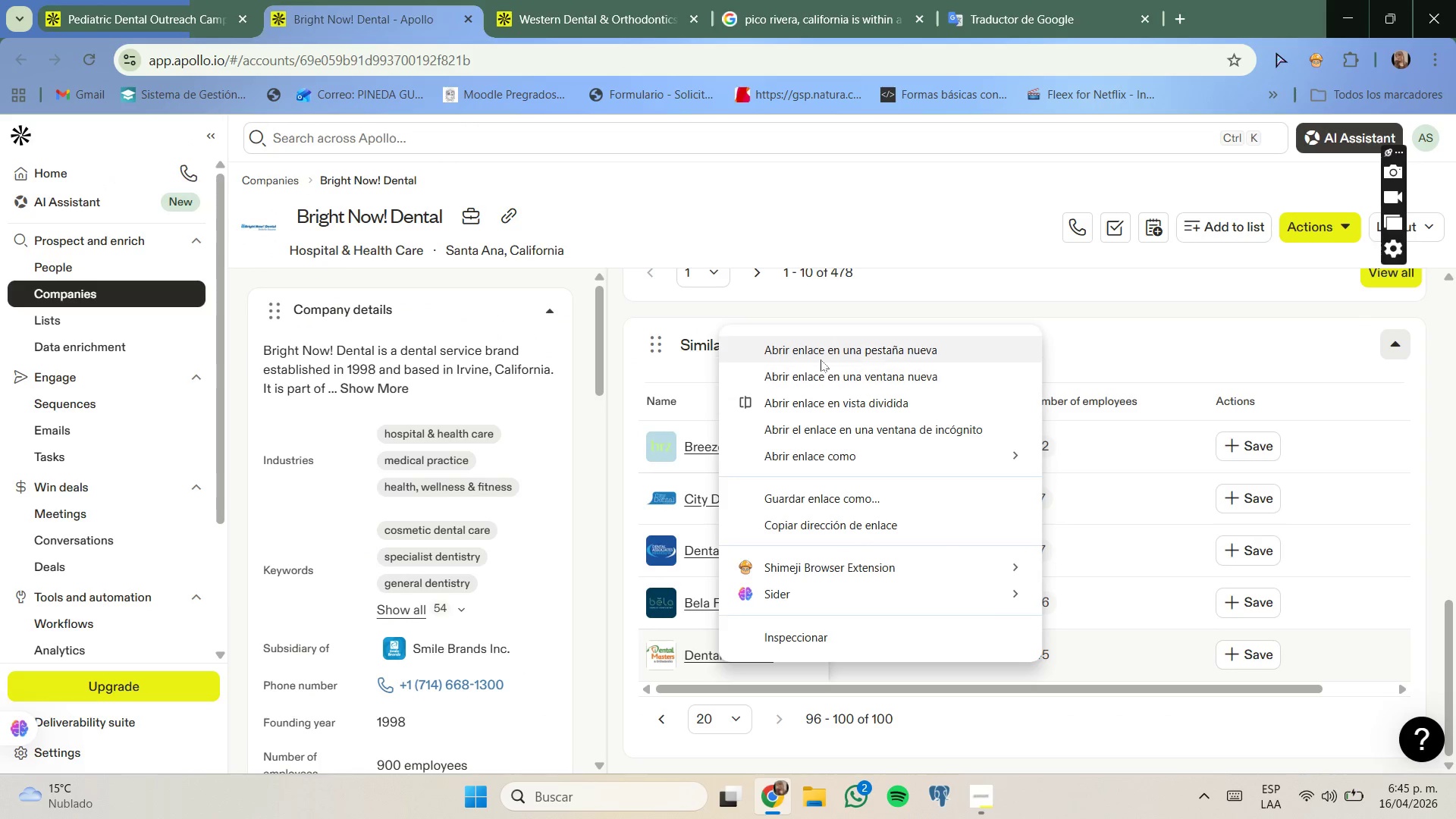 
left_click([821, 358])
 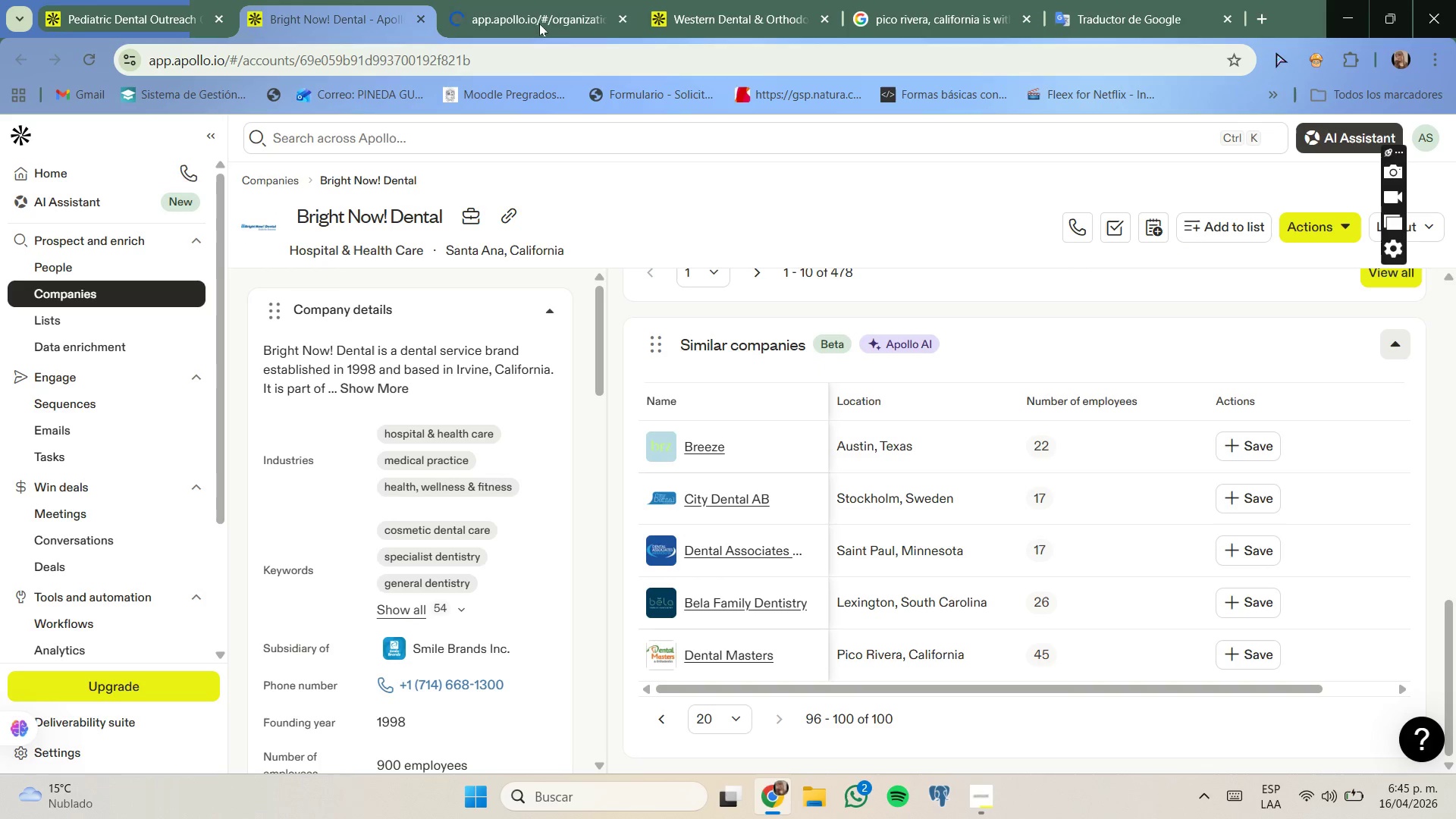 
left_click([539, 17])
 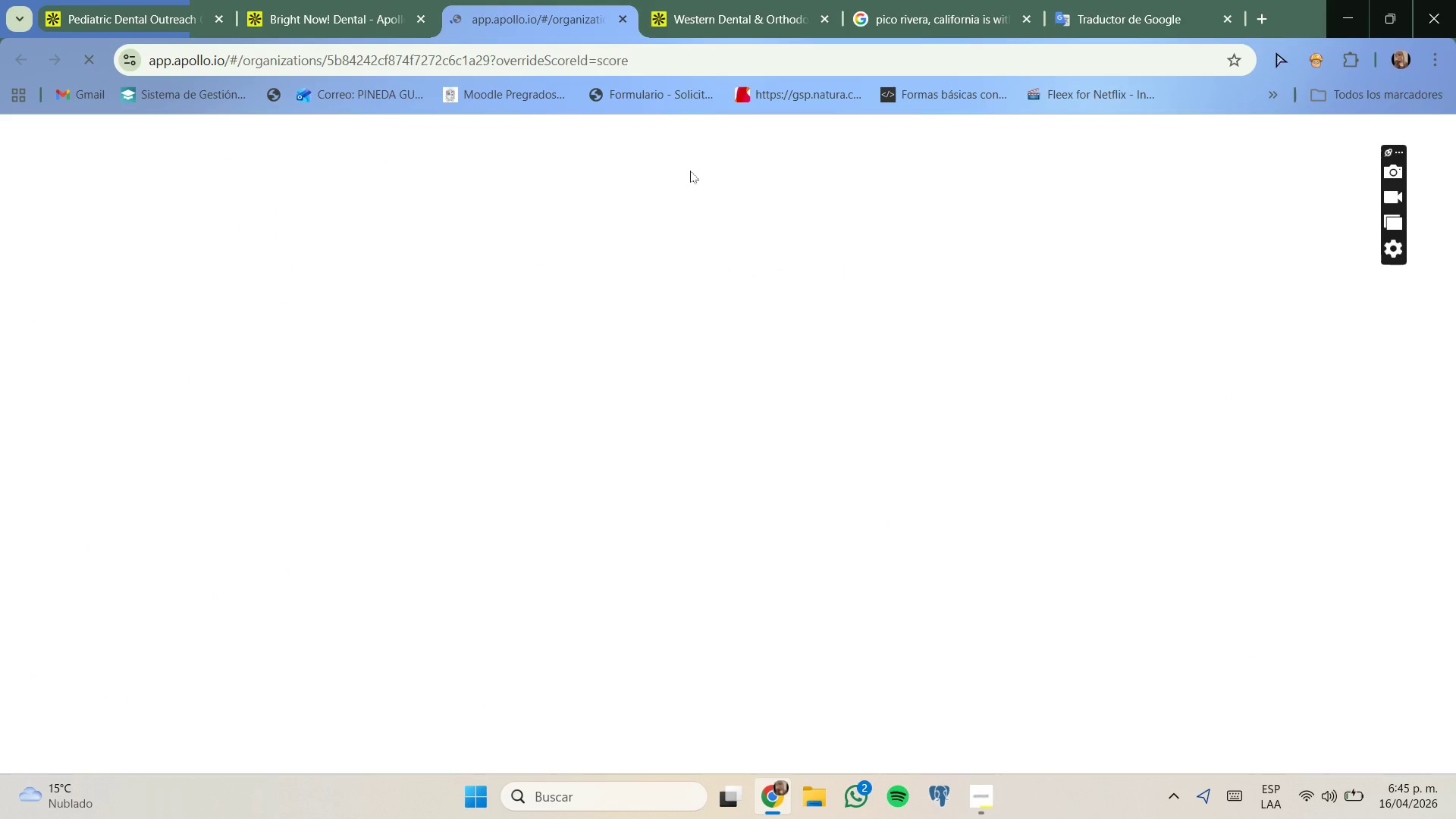 
mouse_move([774, 319])
 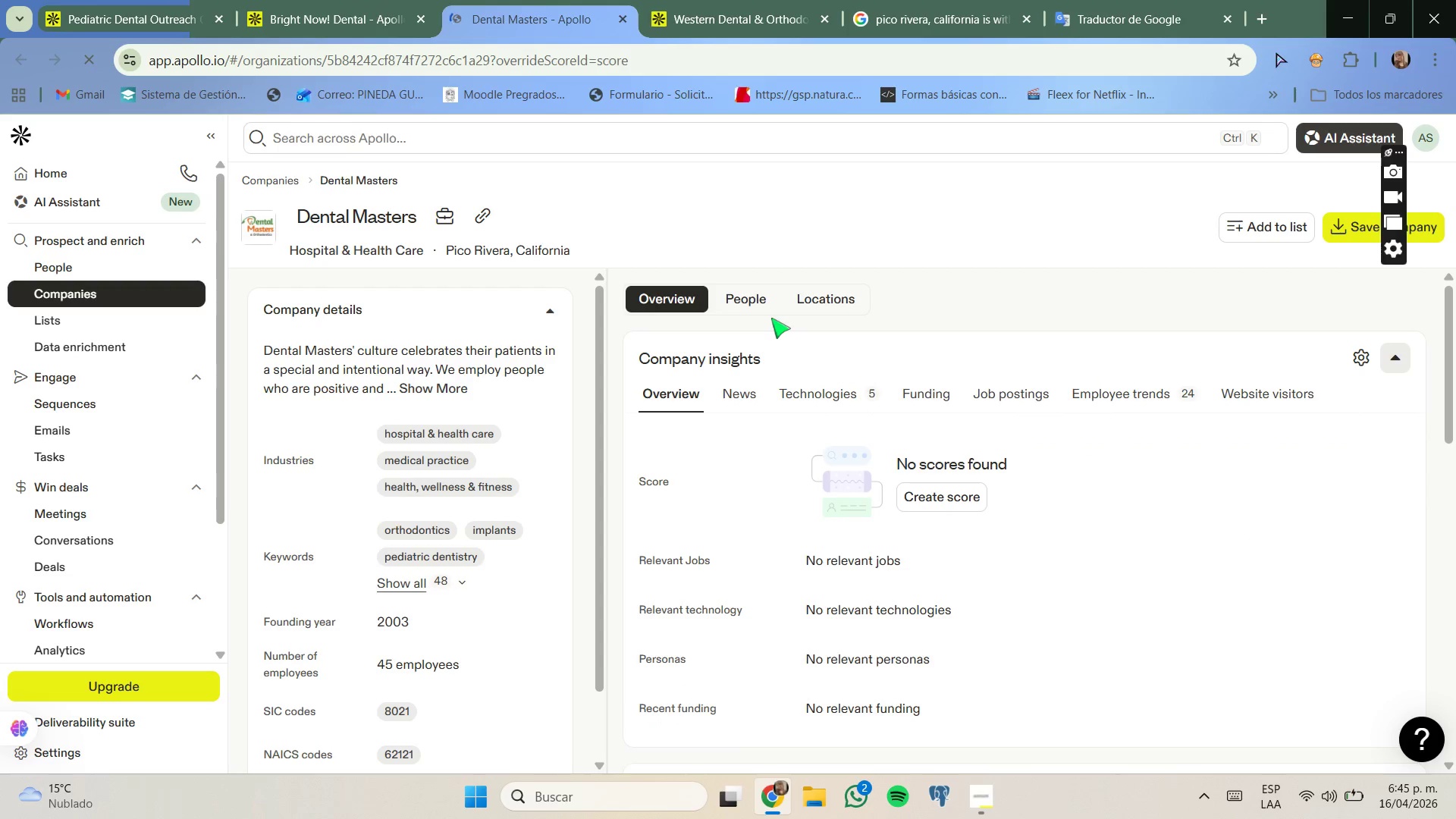 
left_click([771, 318])
 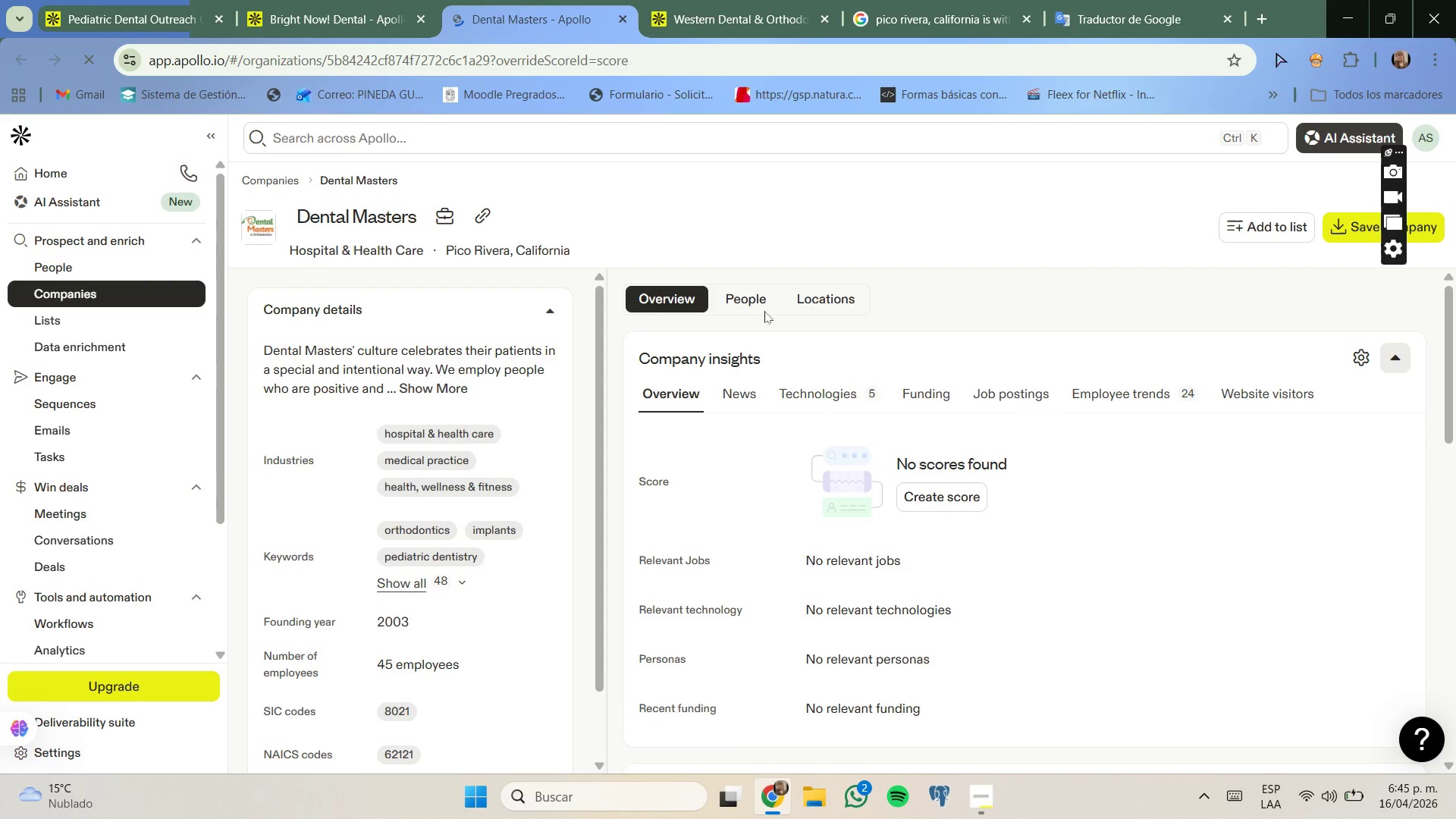 
double_click([761, 306])
 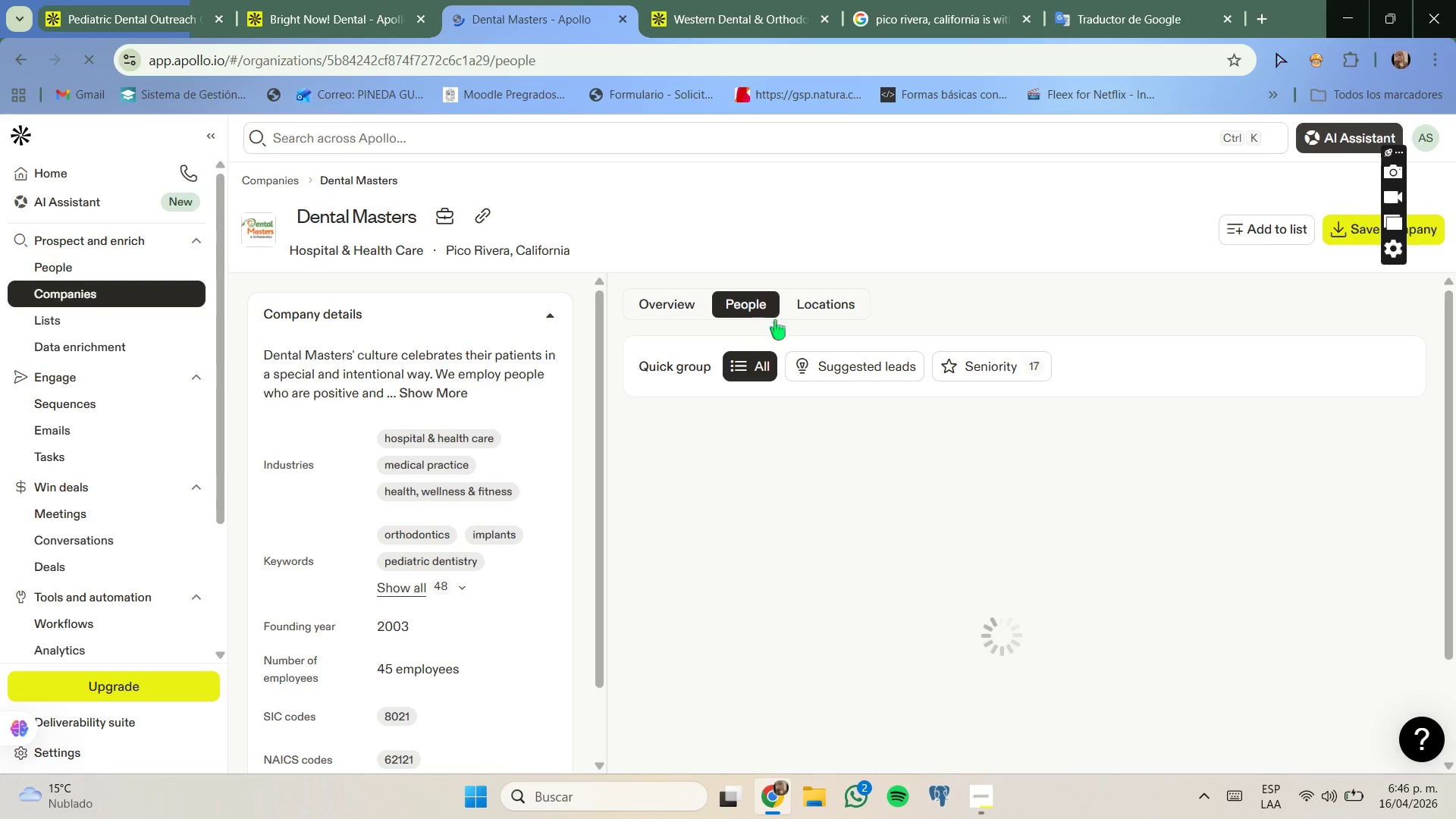 
mouse_move([844, 368])
 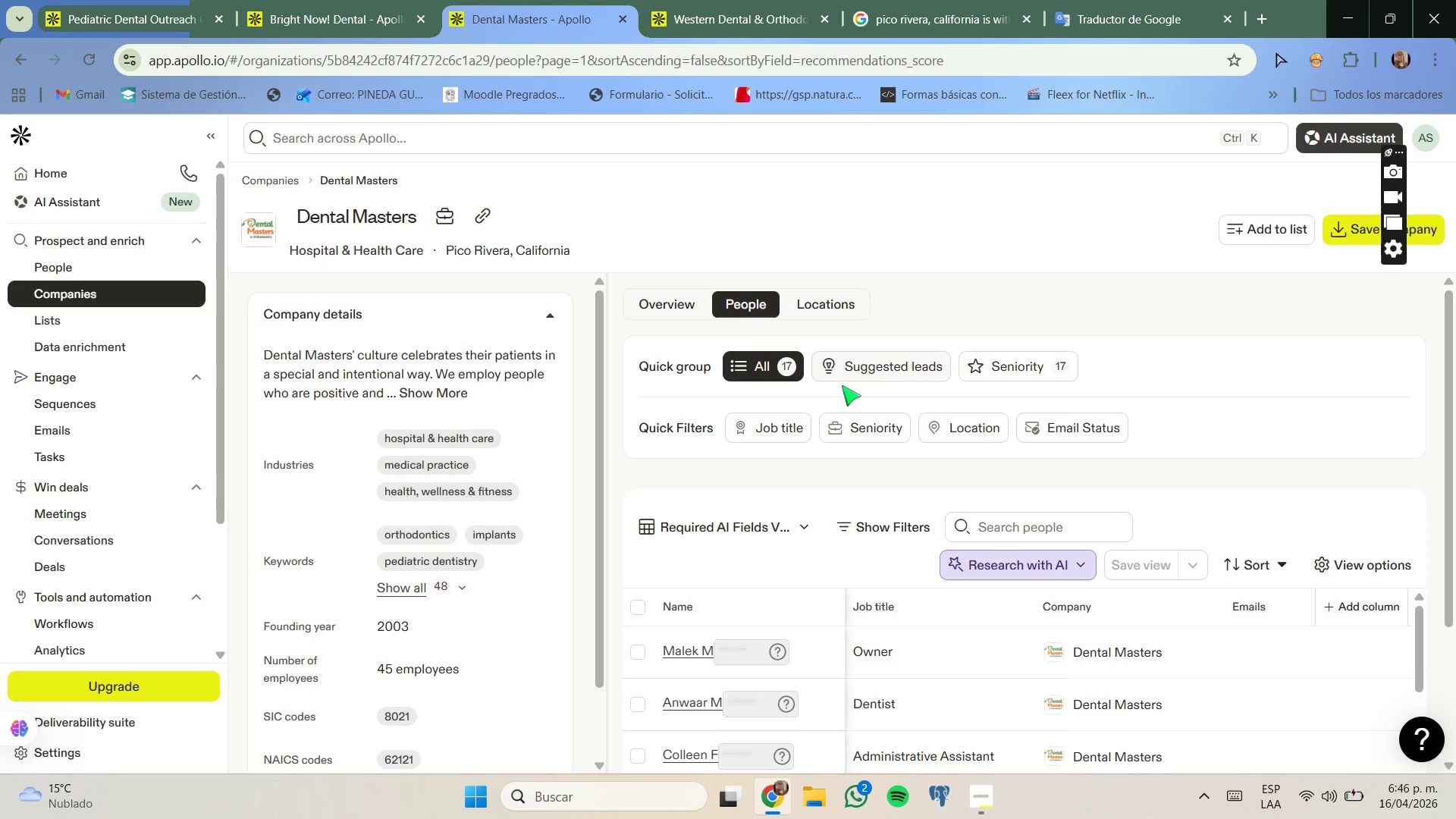 
scroll: coordinate [840, 387], scroll_direction: down, amount: 1.0
 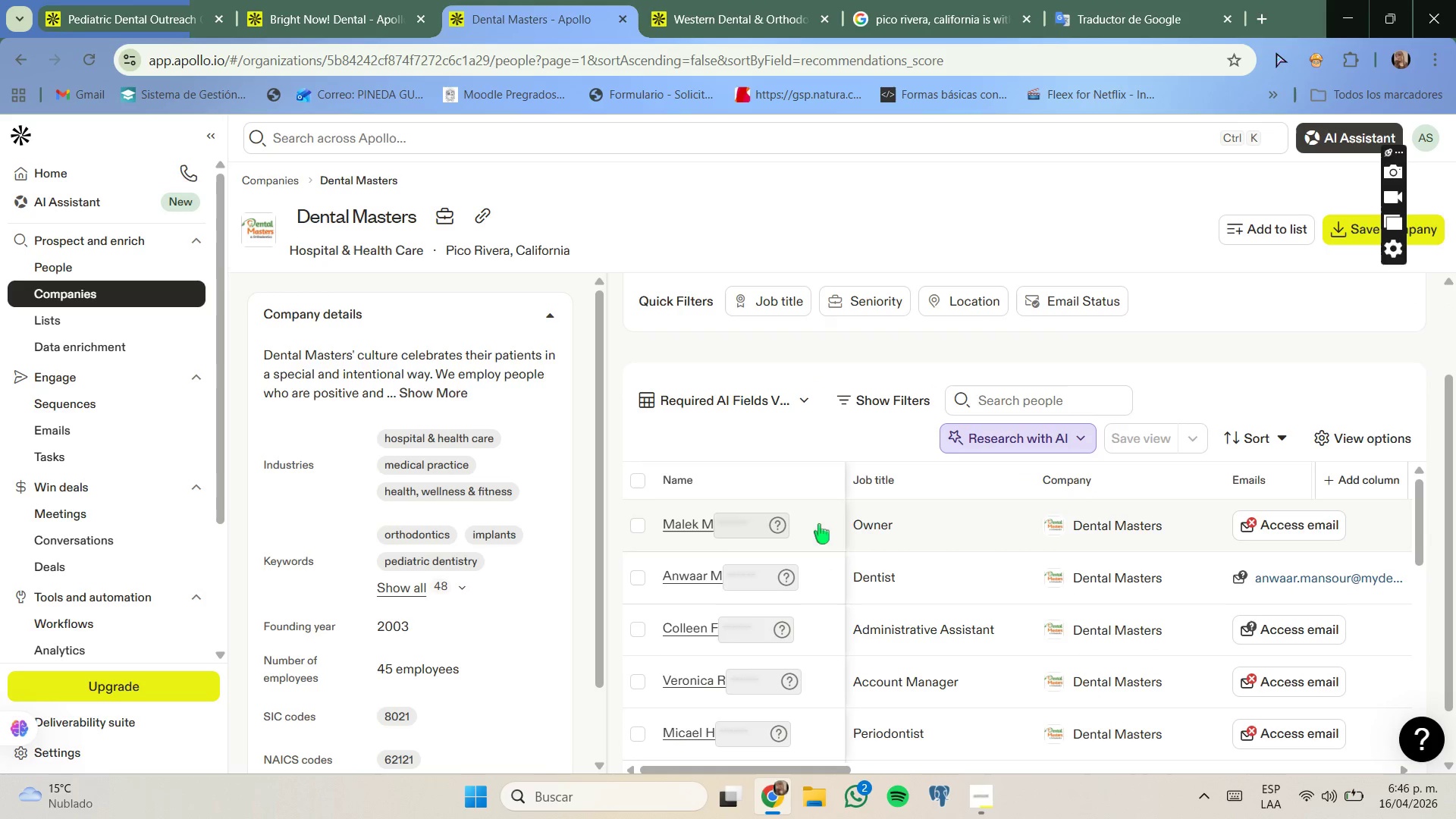 
wait(7.05)
 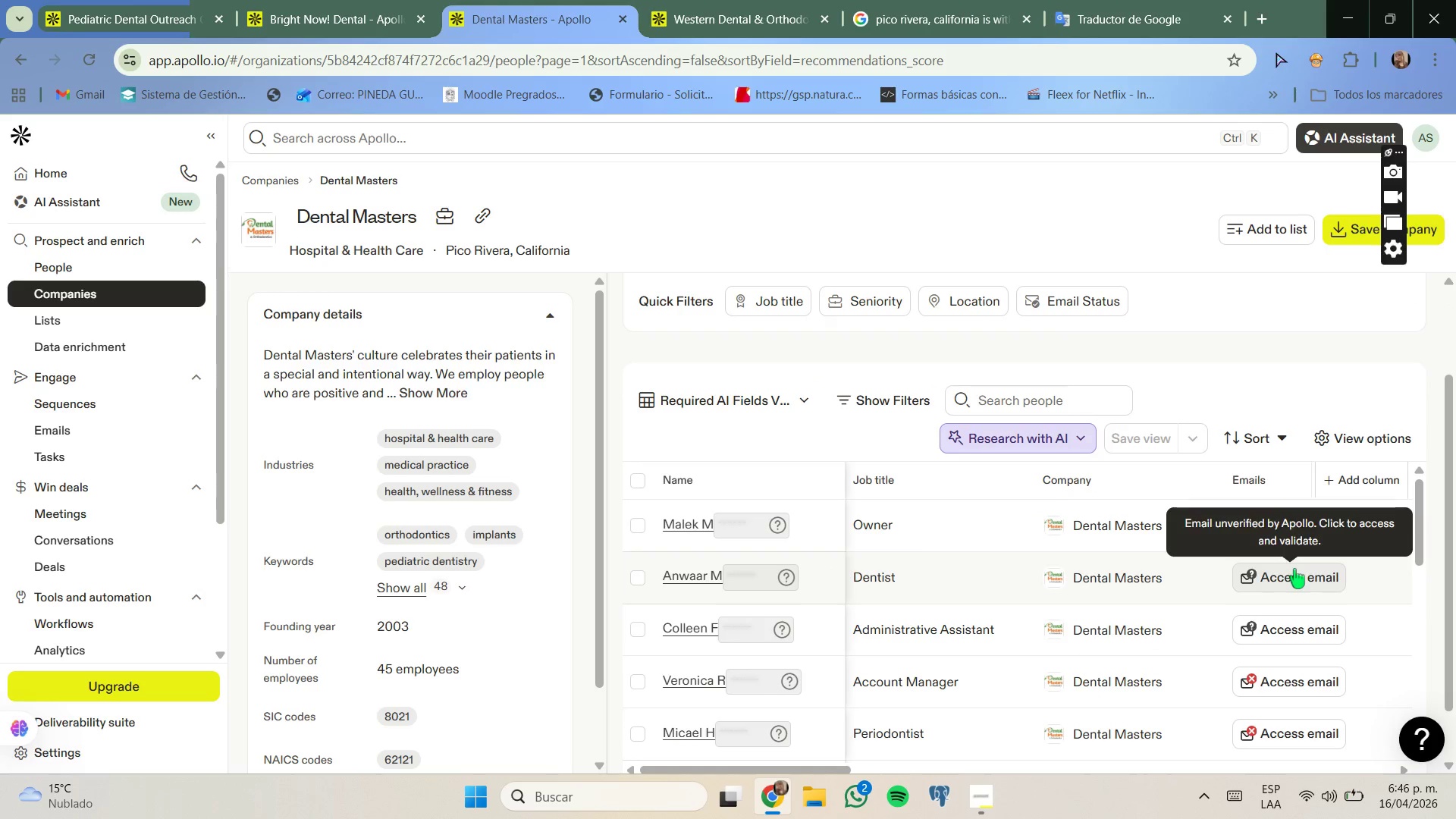 
left_click([635, 578])
 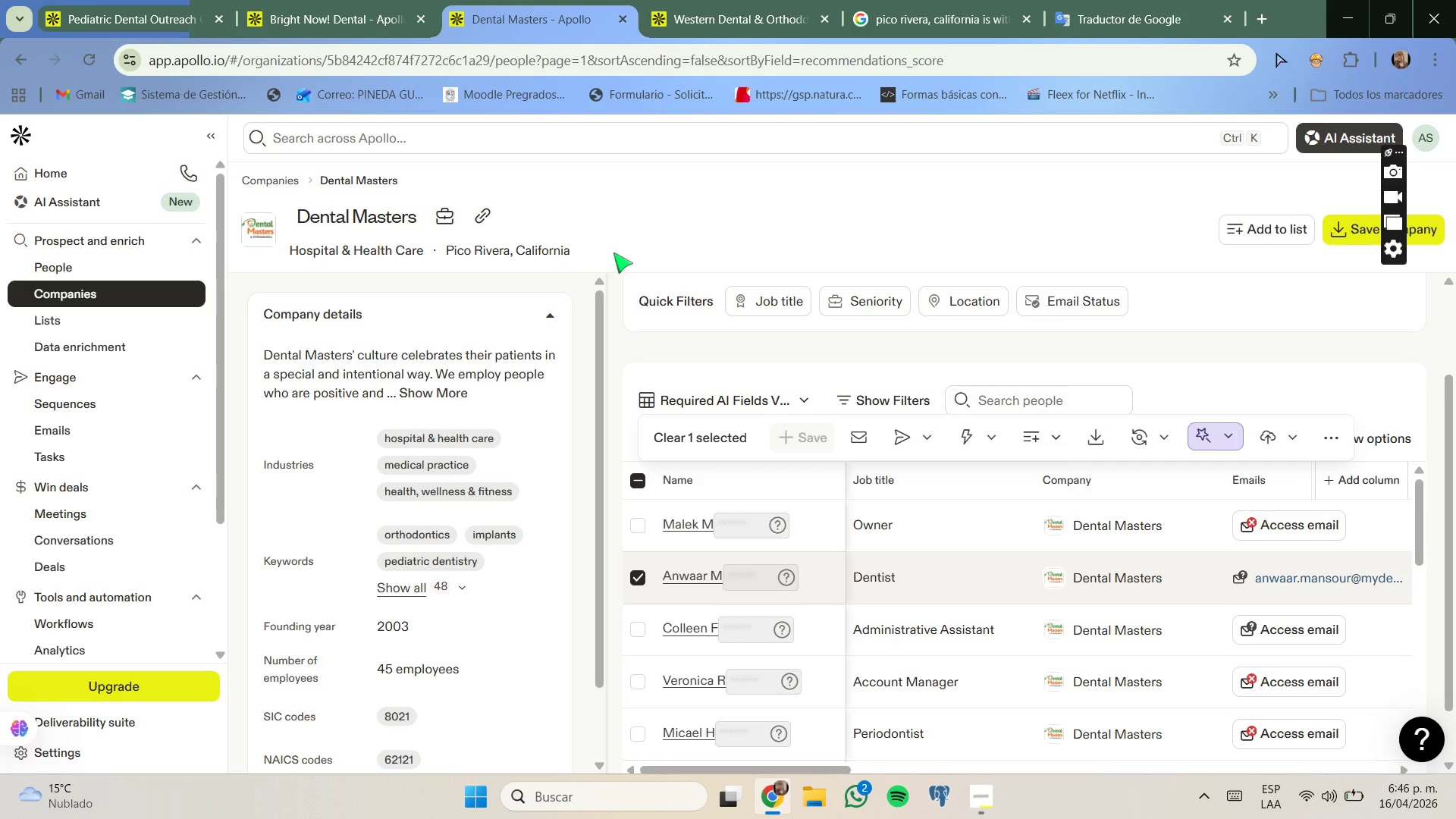 
left_click([481, 202])
 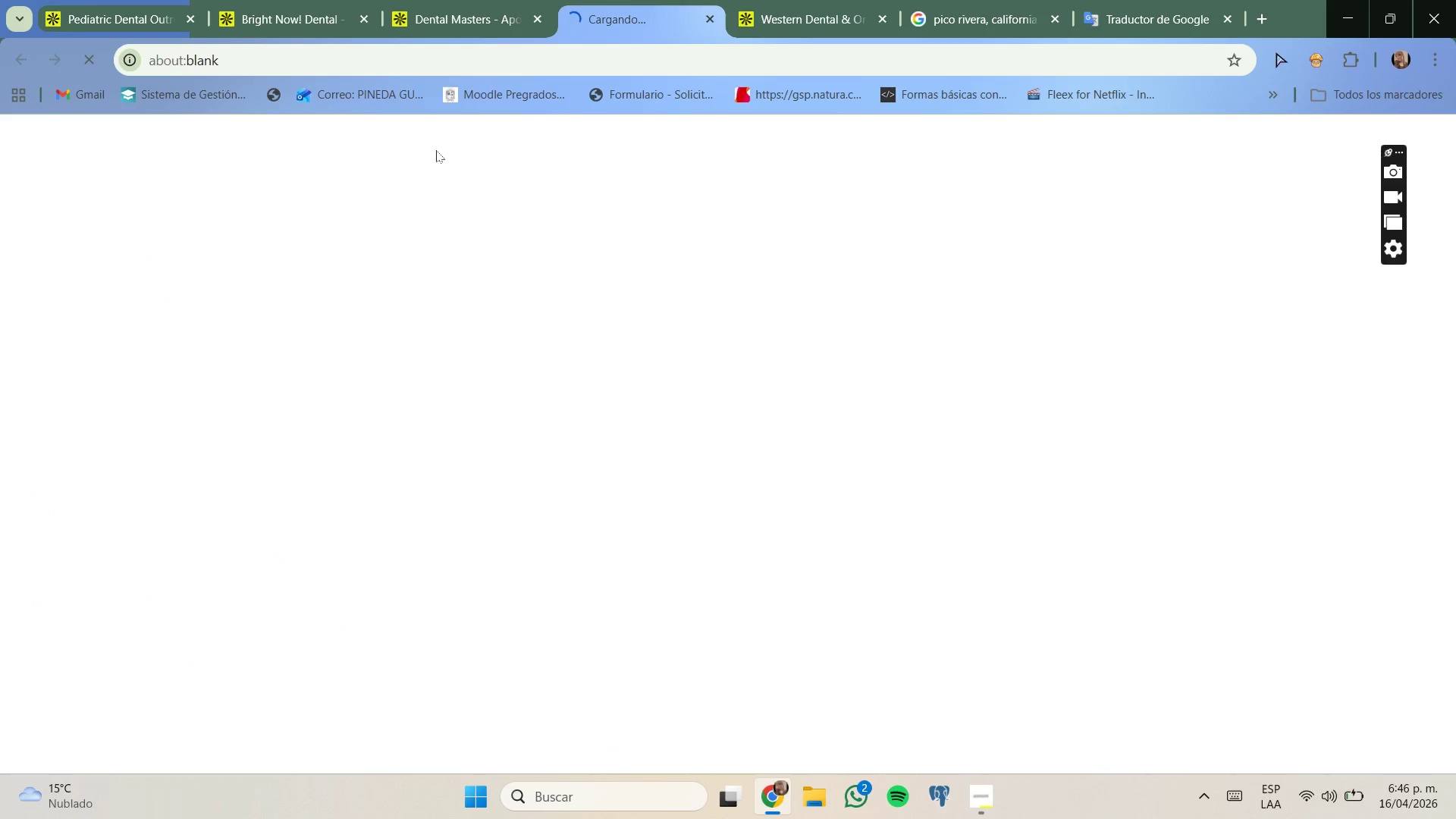 
left_click([484, 0])
 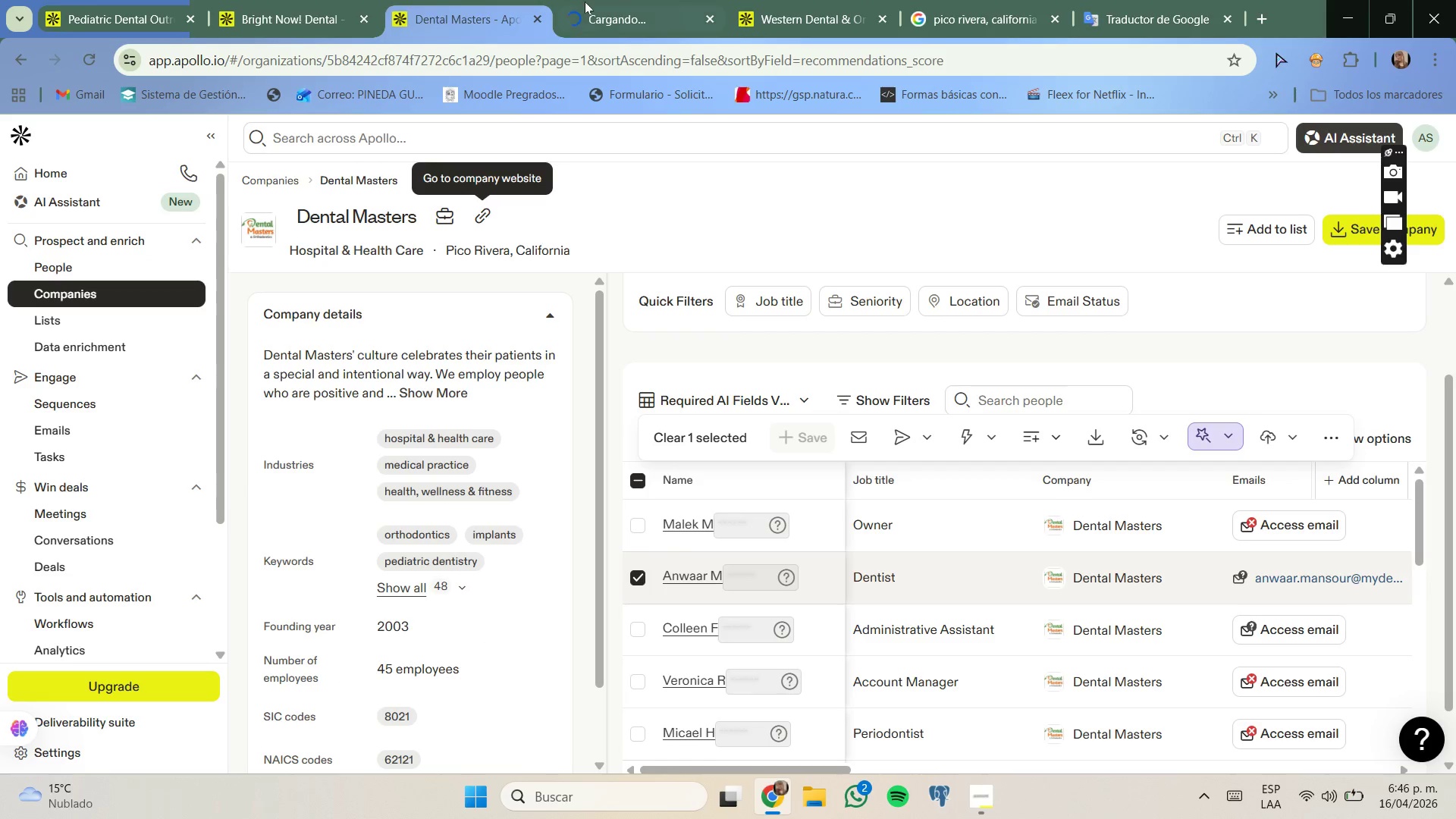 
left_click([585, 2])
 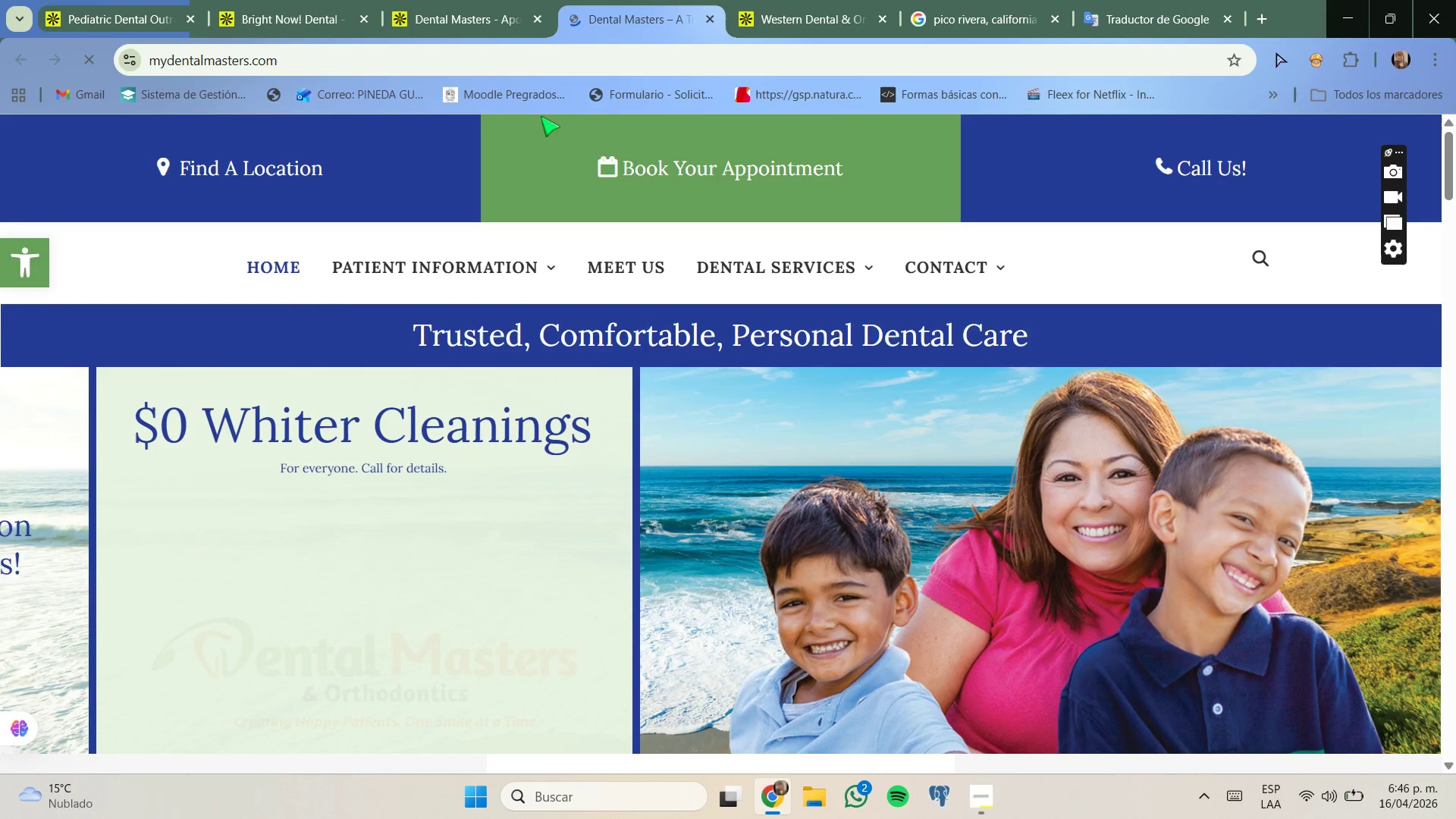 
wait(12.52)
 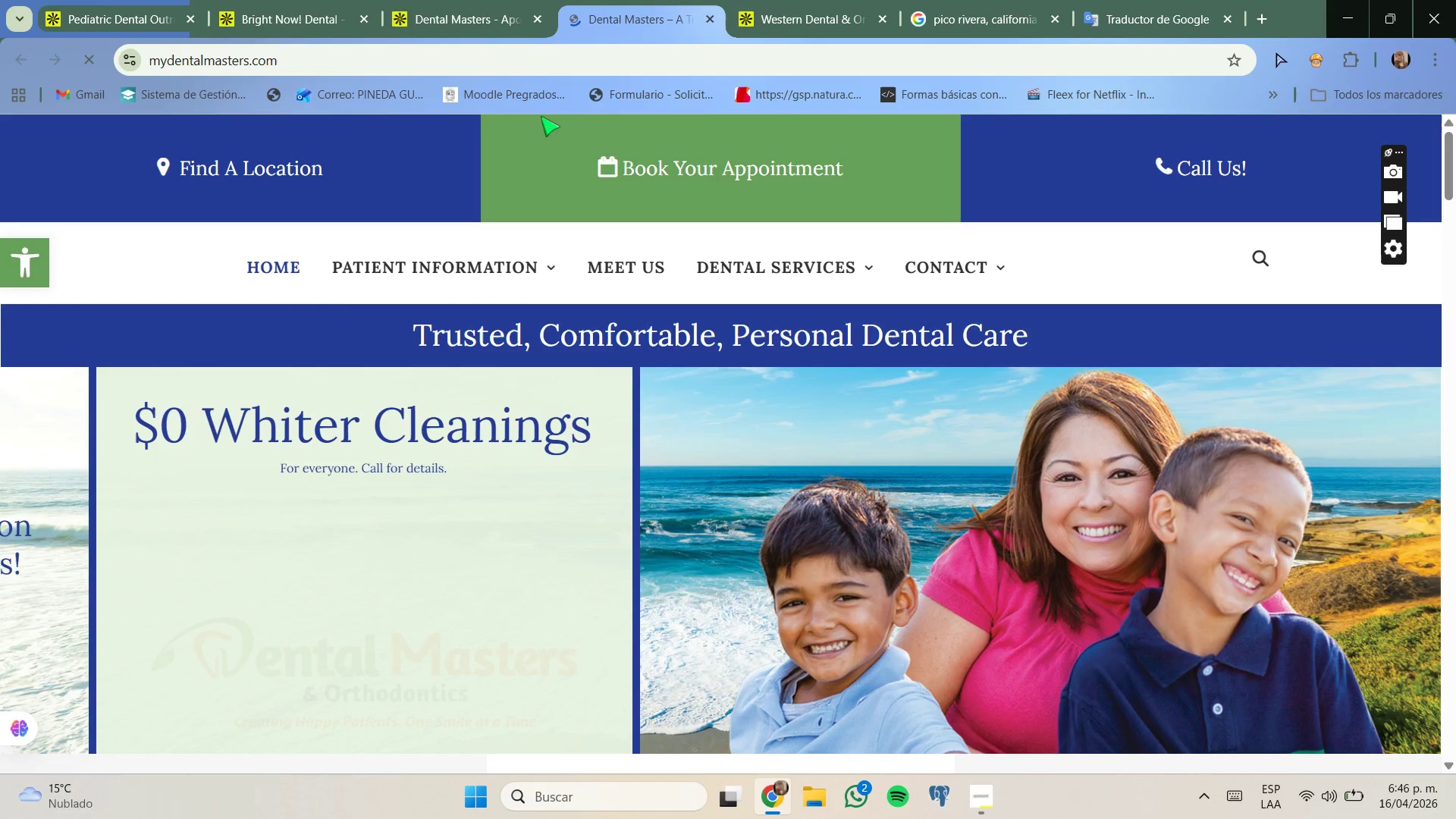 
scroll: coordinate [546, 277], scroll_direction: up, amount: 1.0
 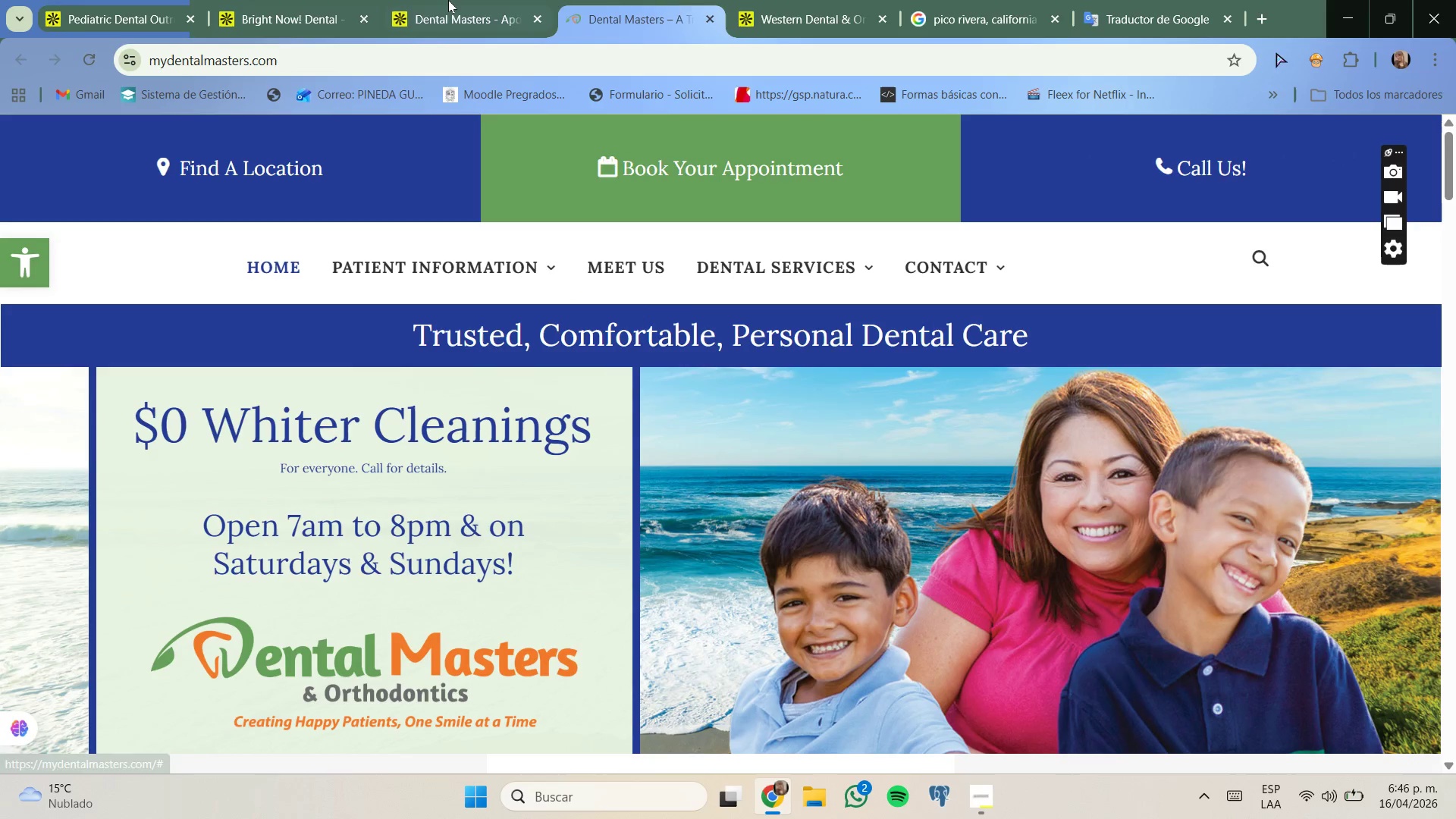 
left_click([450, 2])
 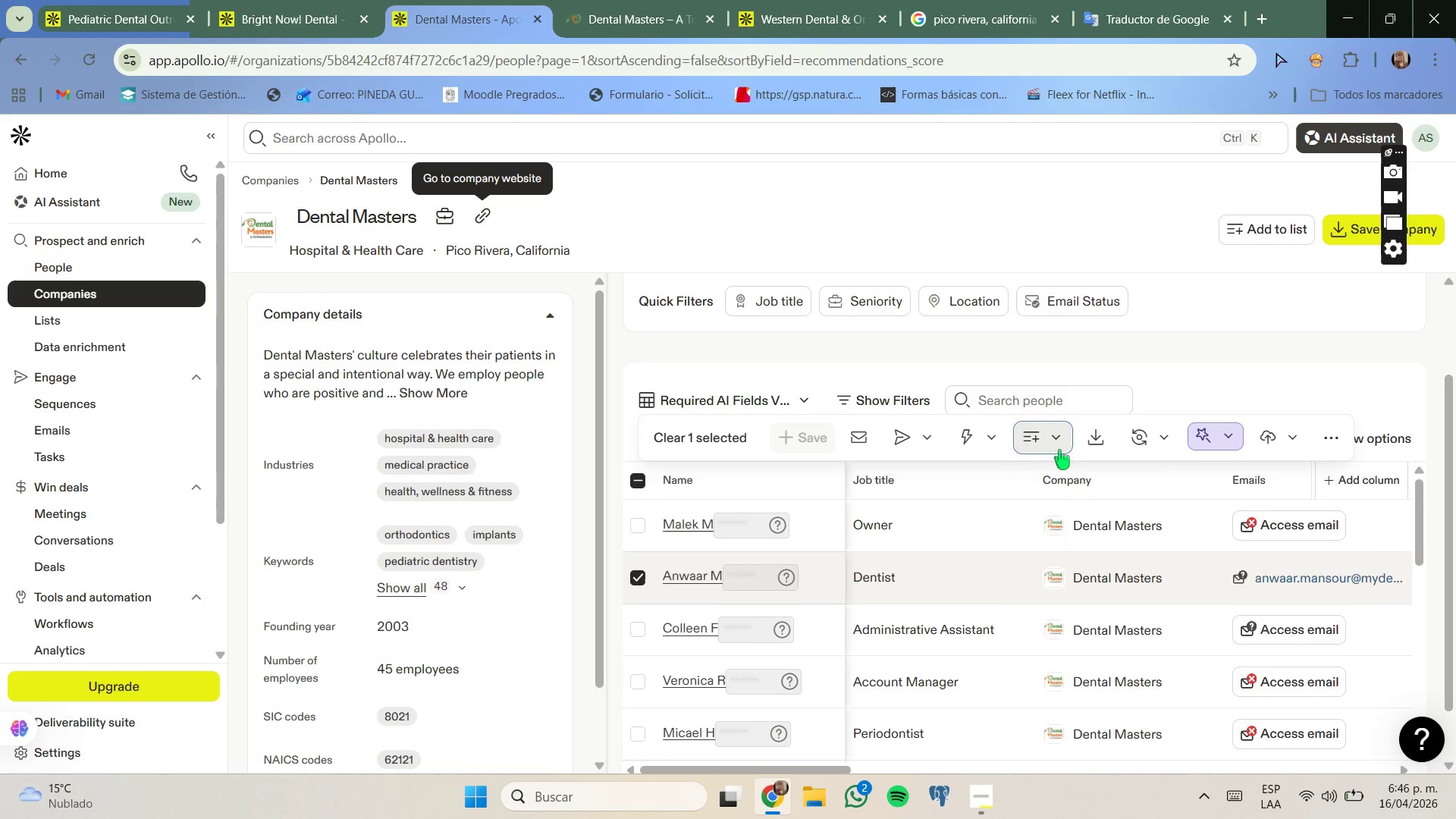 
left_click([1166, 595])
 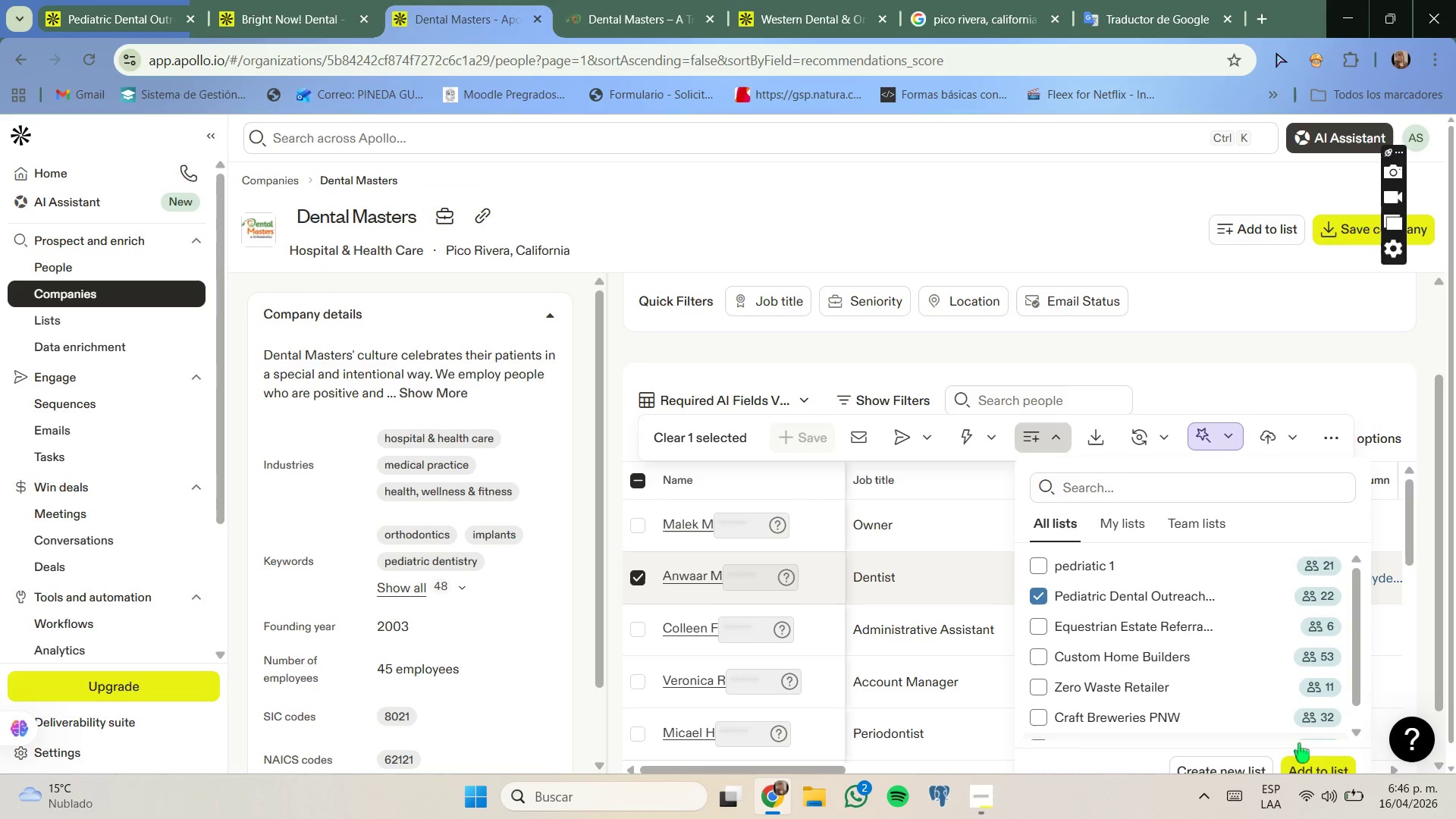 
left_click([1318, 764])
 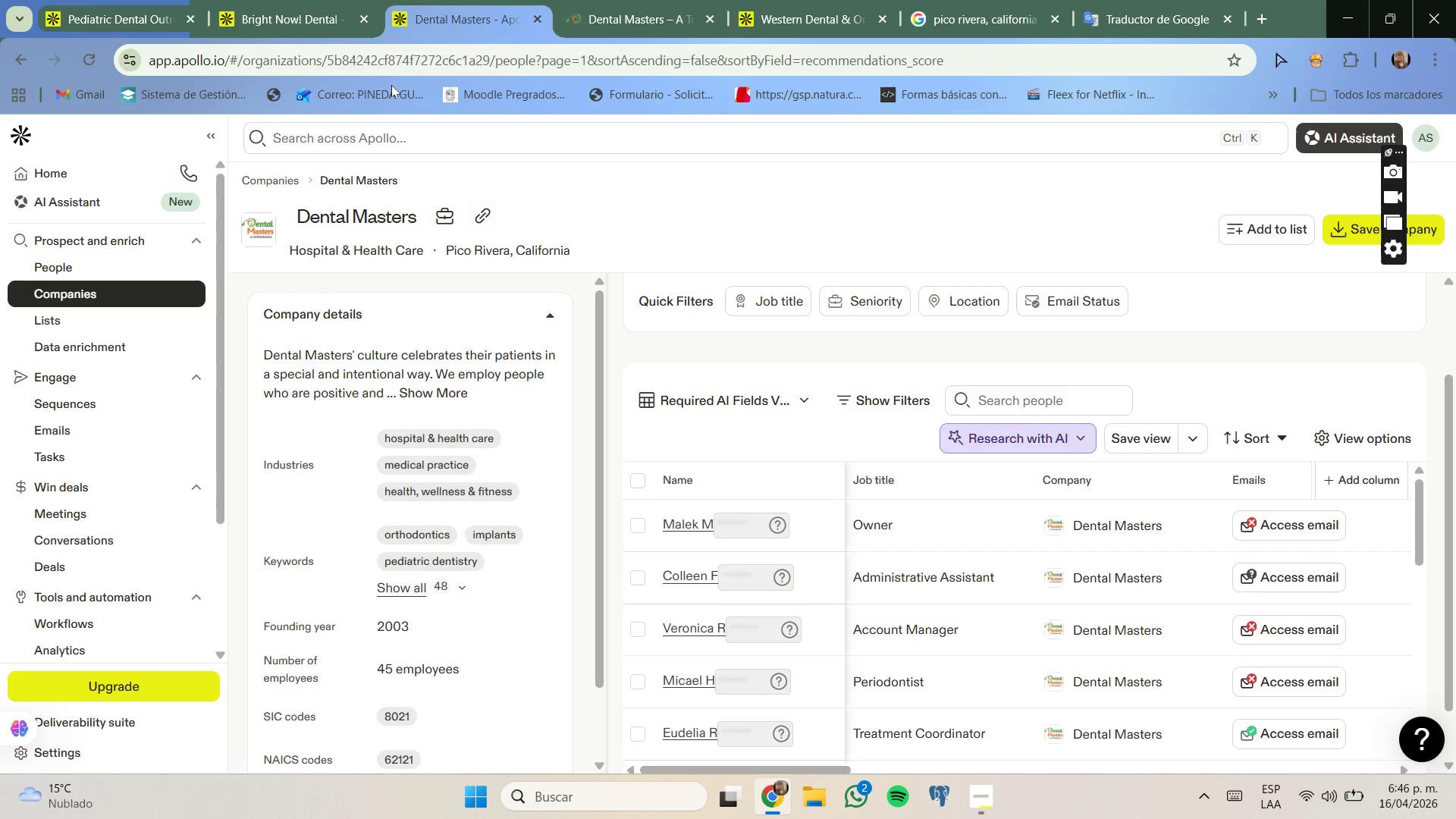 
wait(5.92)
 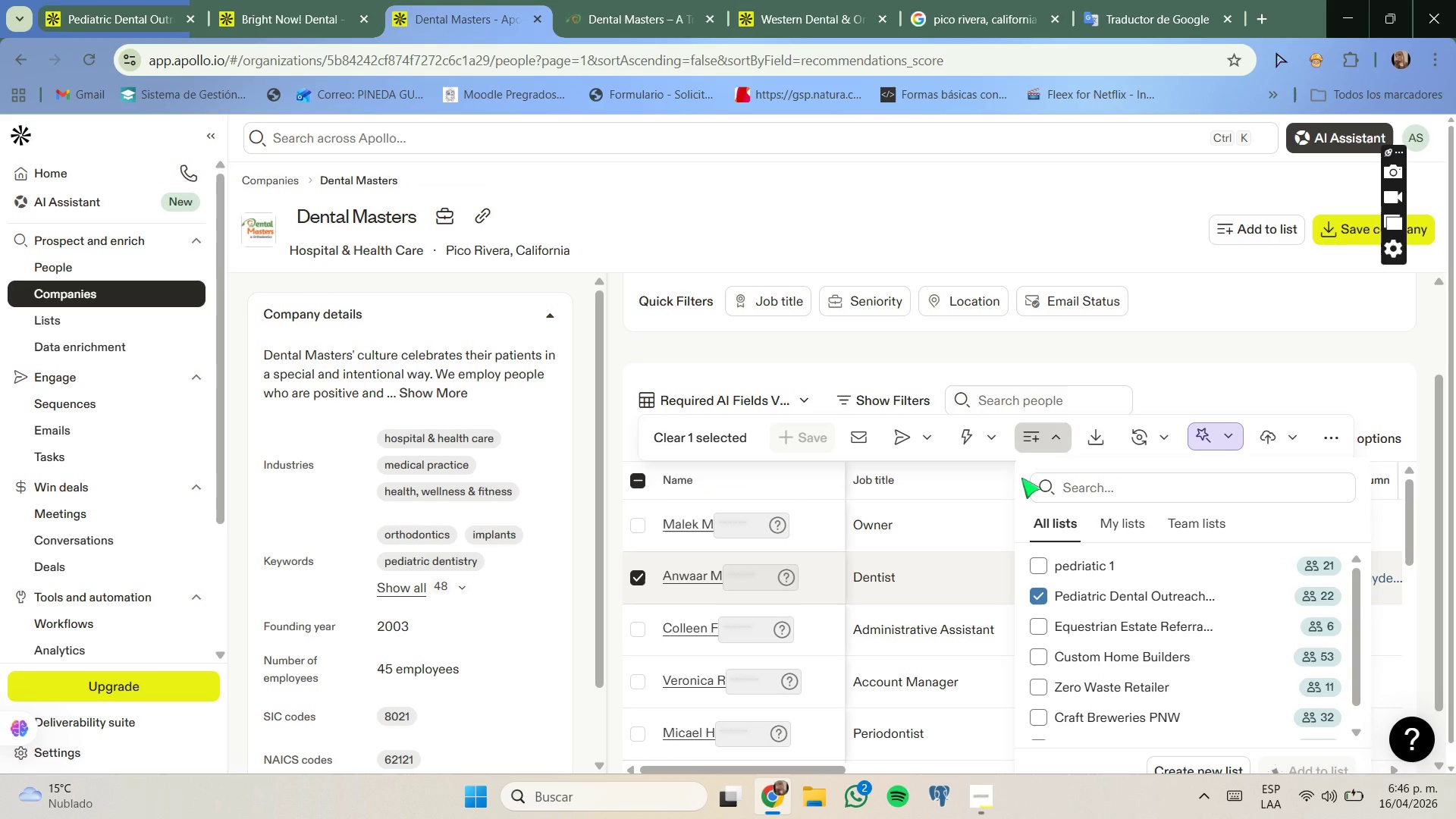 
left_click([278, 0])
 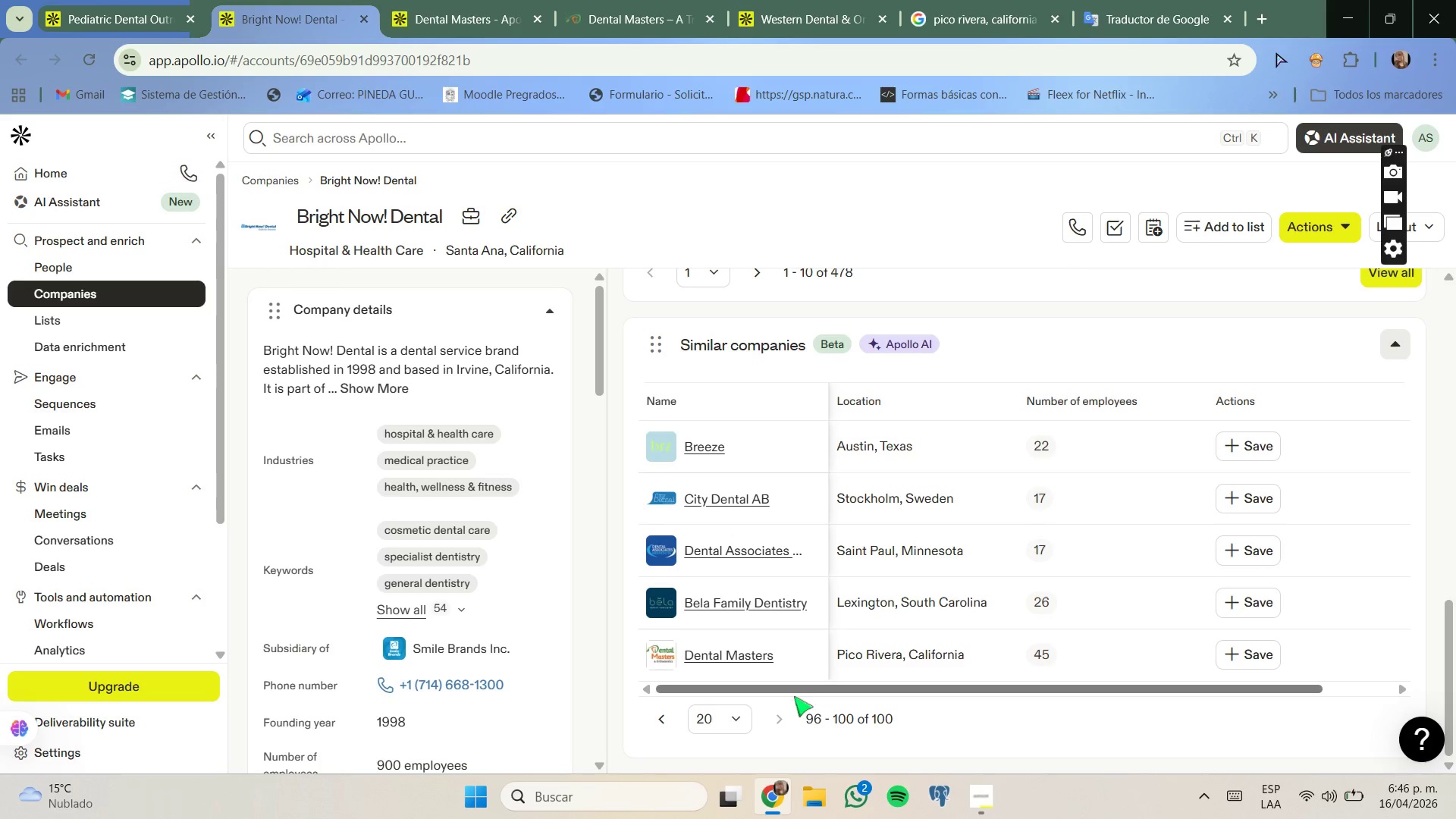 
left_click([780, 714])
 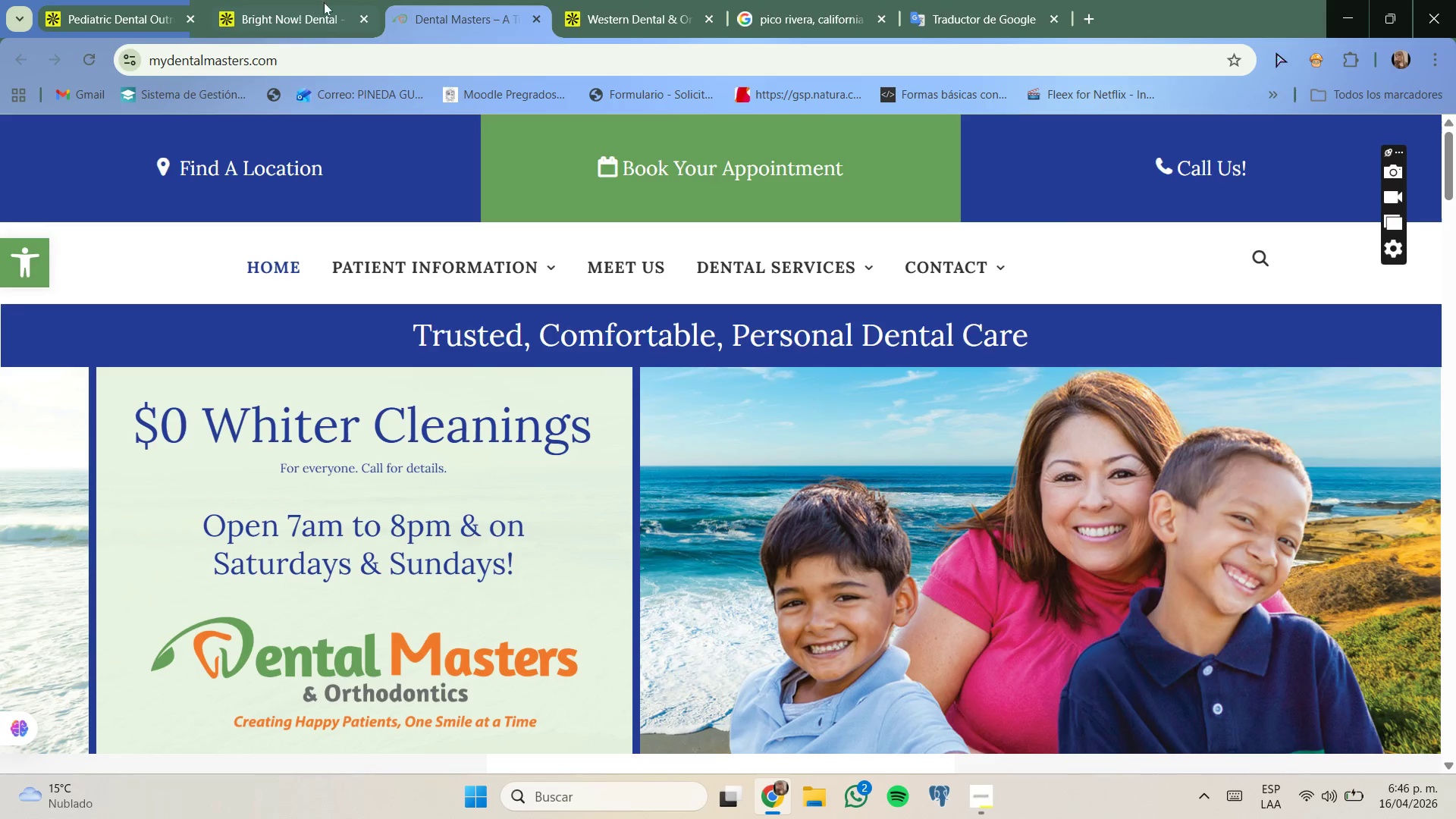 
left_click([530, 20])
 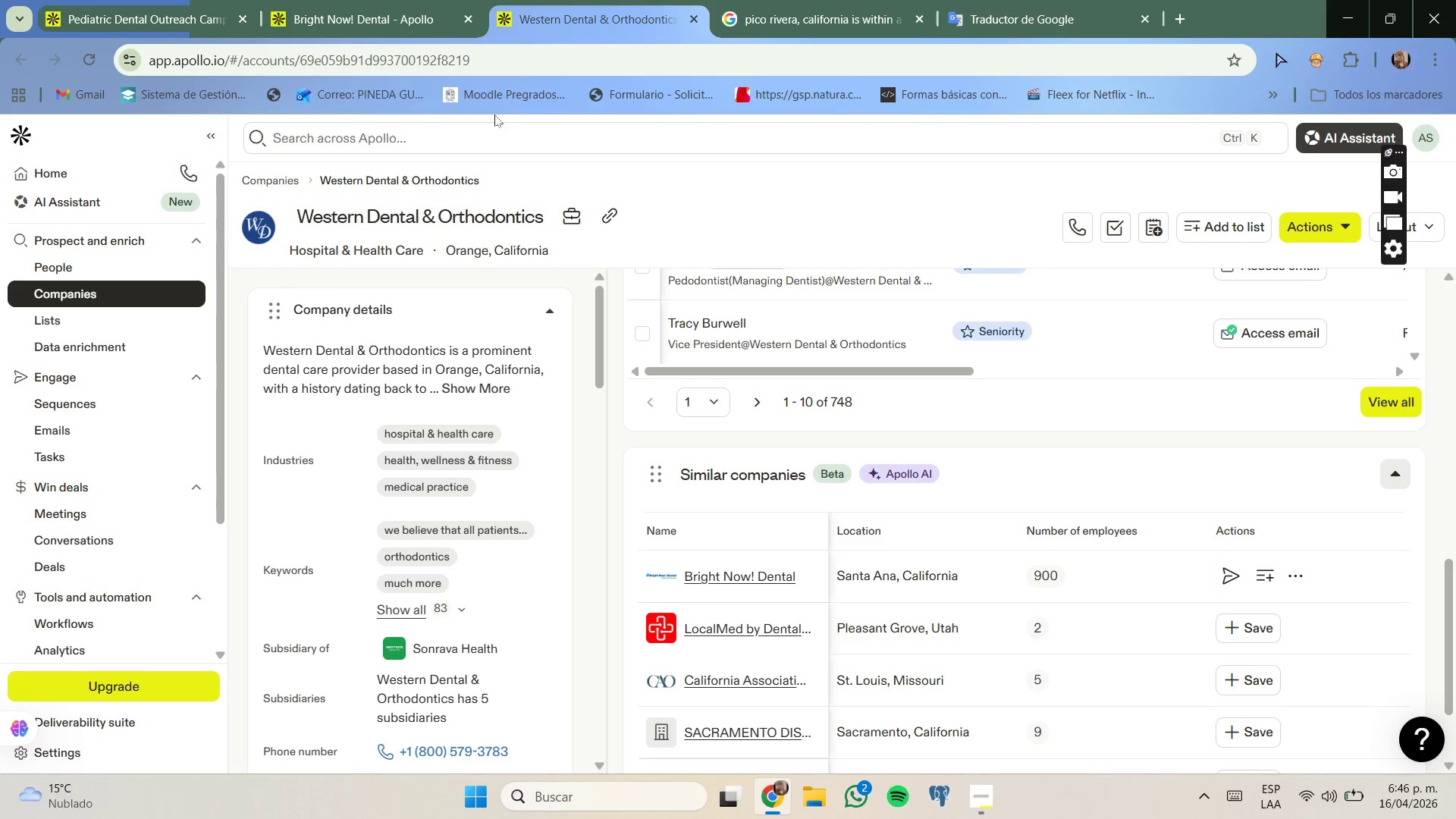 
wait(10.48)
 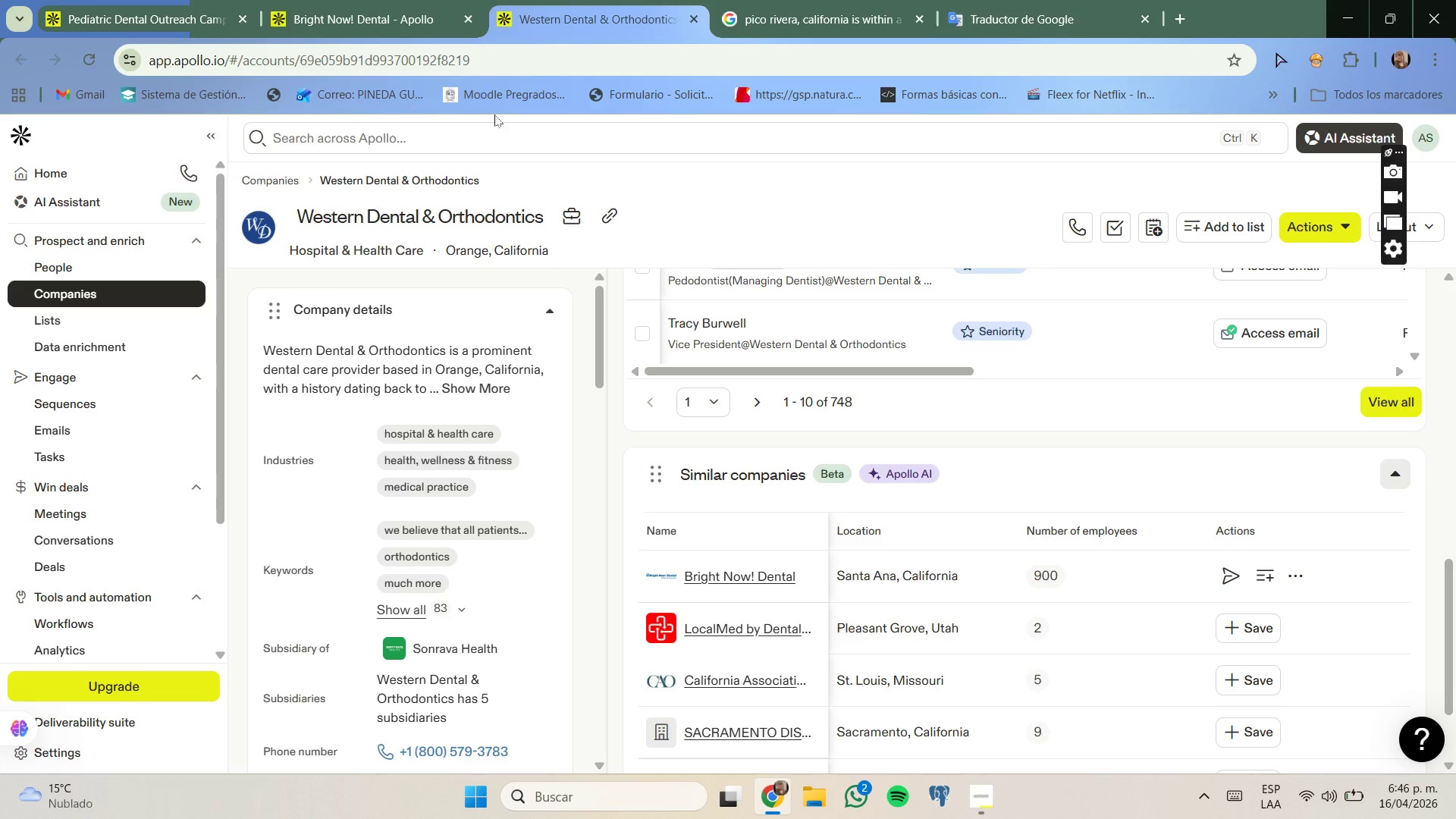 
scroll: coordinate [513, 249], scroll_direction: down, amount: 4.0
 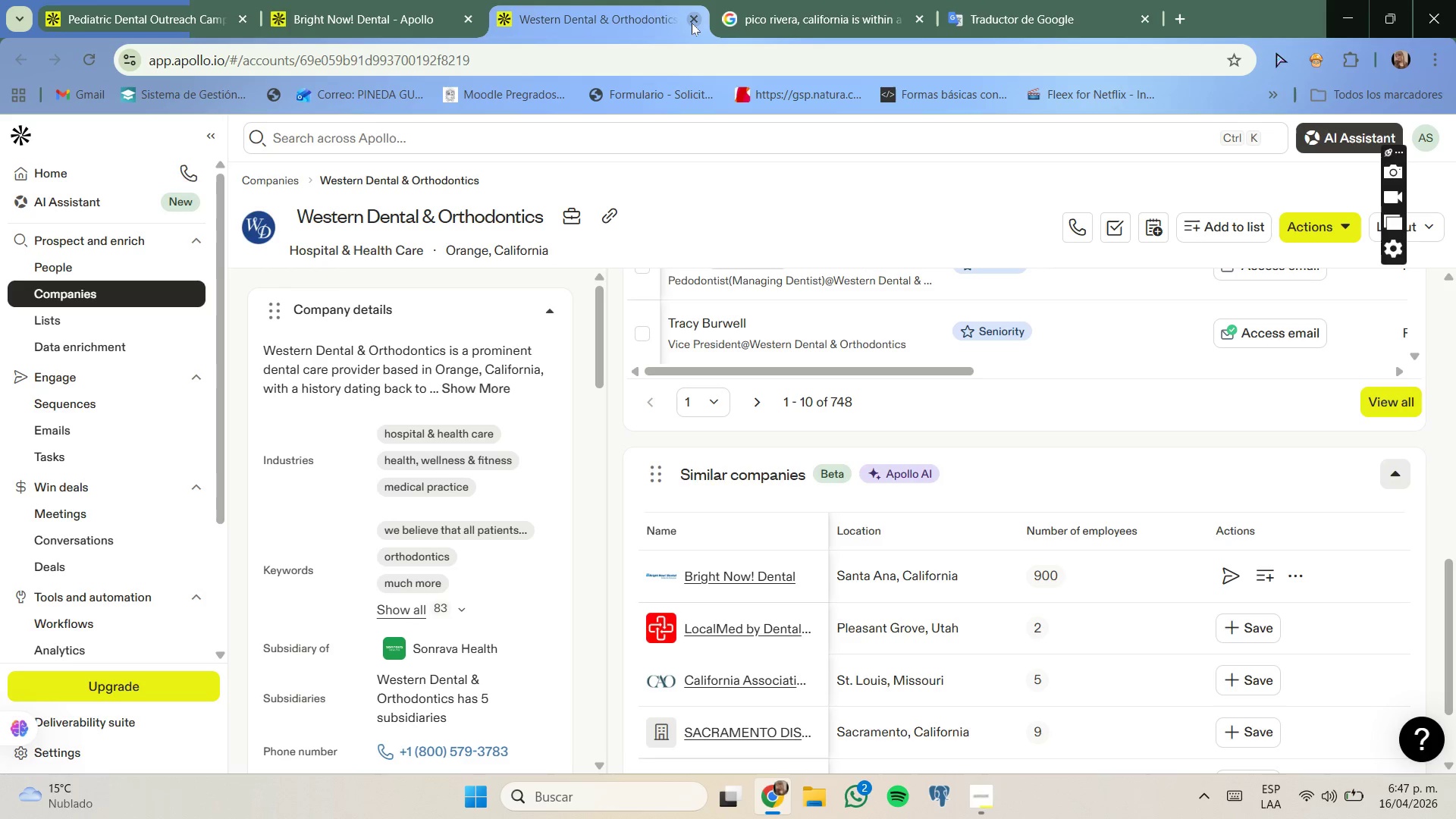 
left_click([693, 21])
 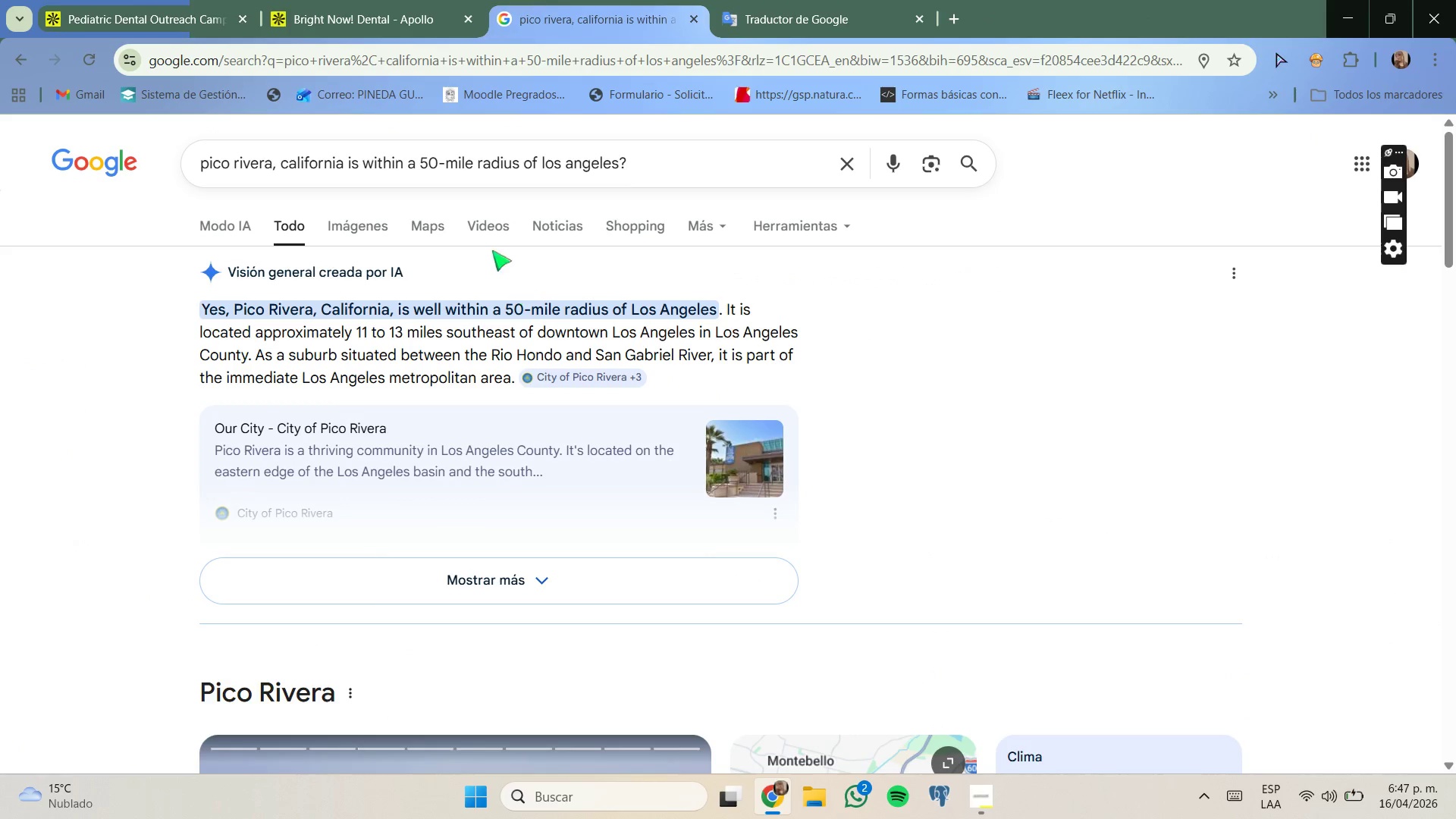 
left_click([384, 0])
 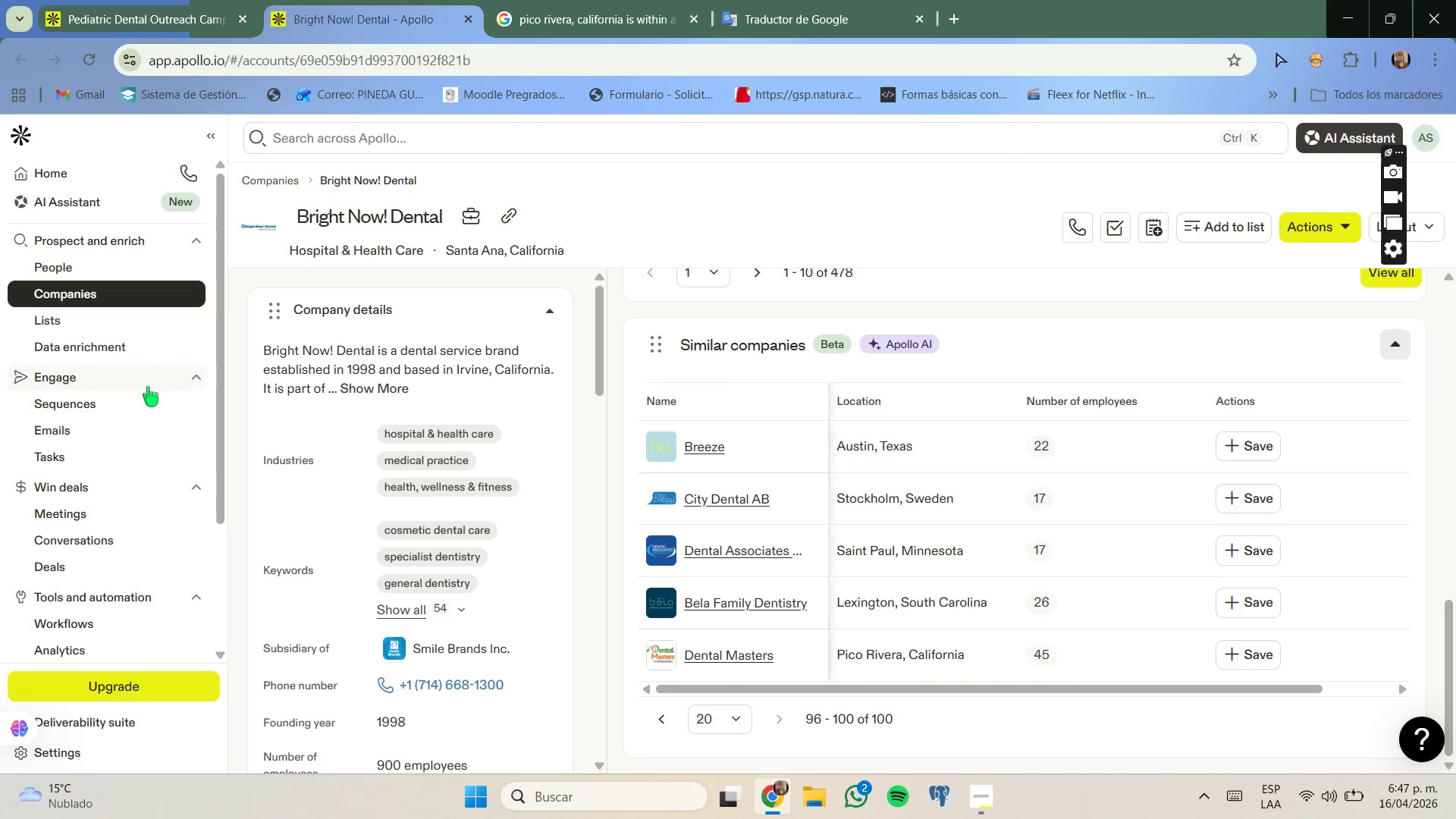 
left_click([118, 400])
 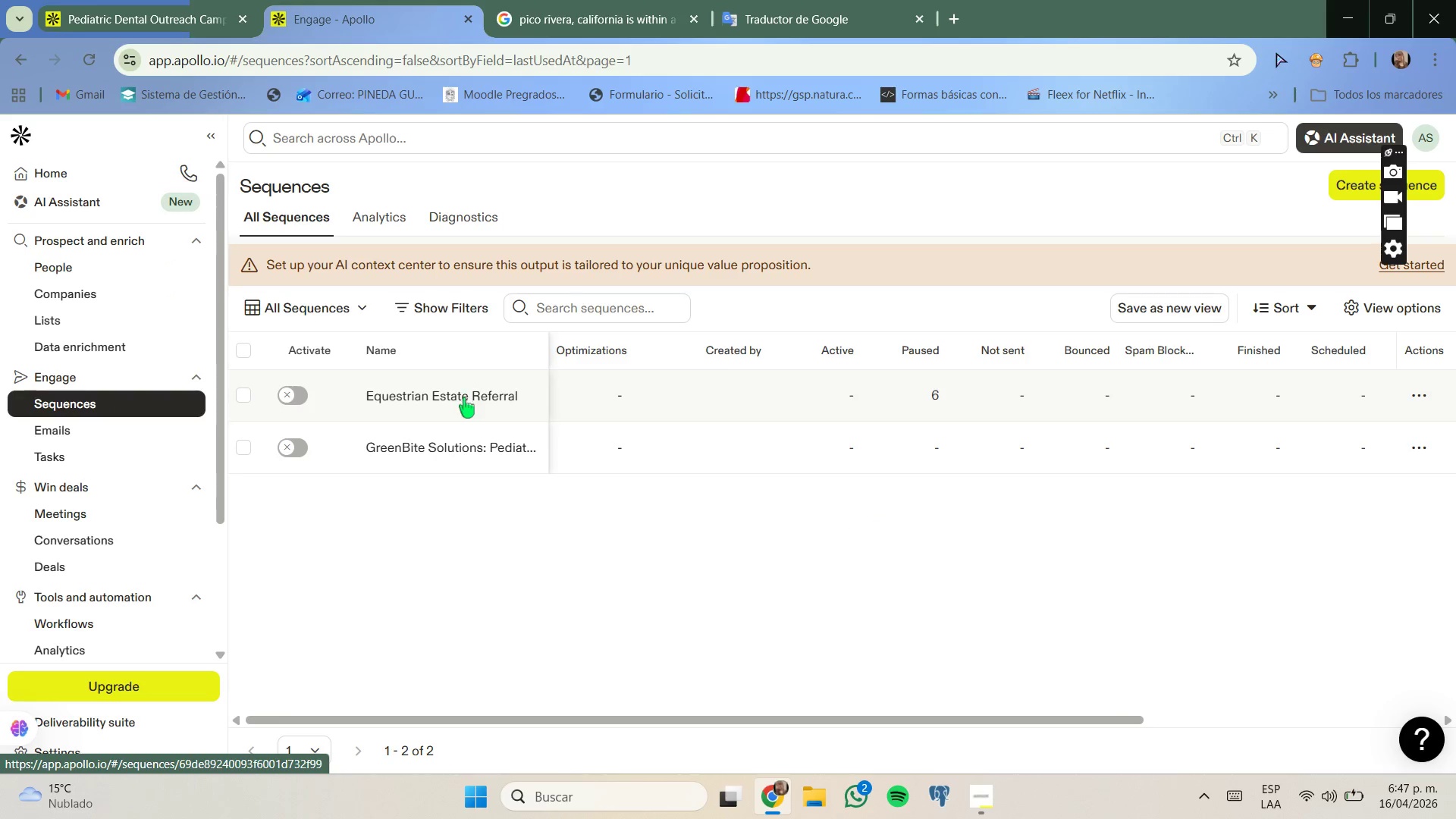 
wait(5.52)
 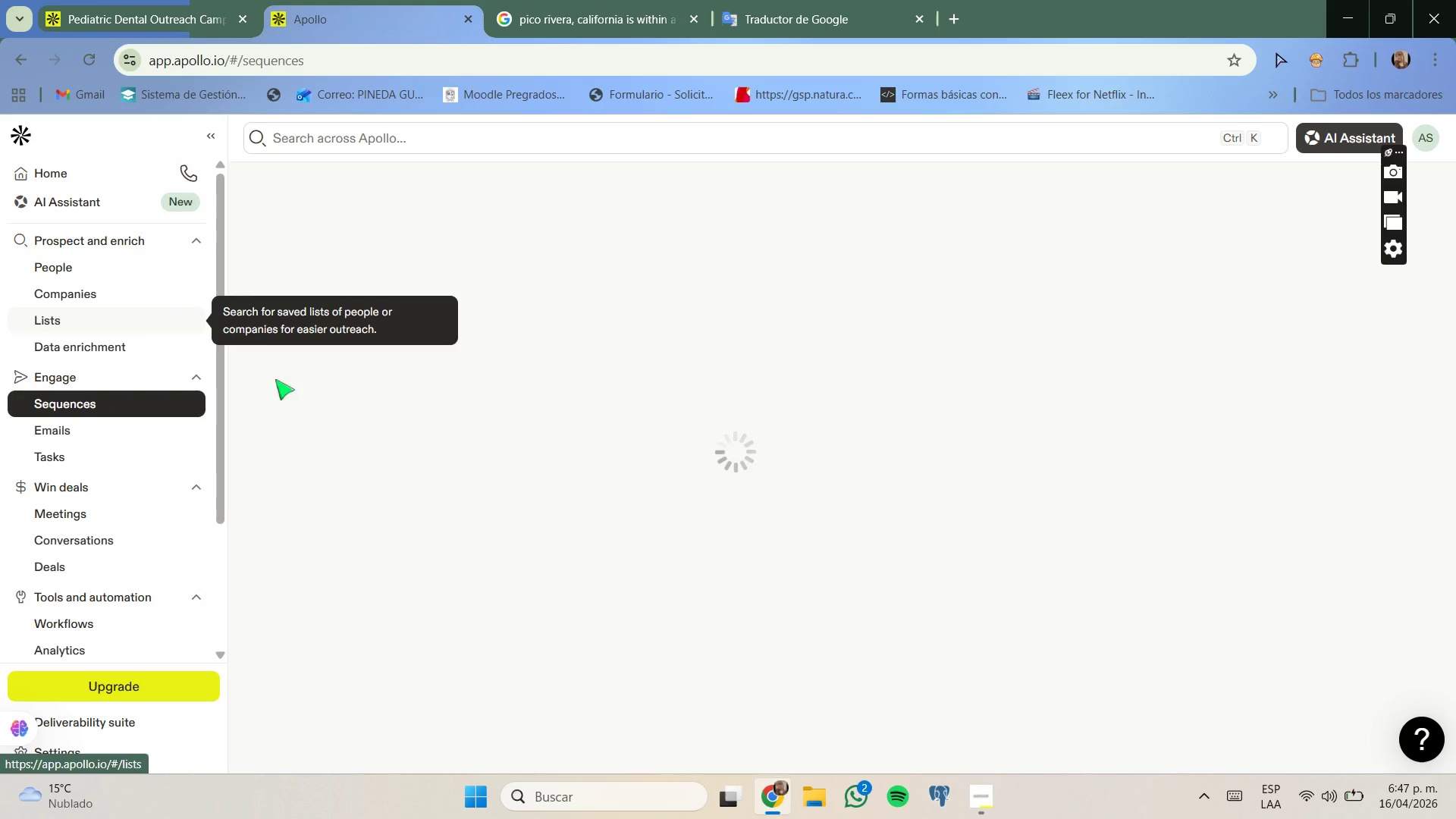 
left_click([472, 451])
 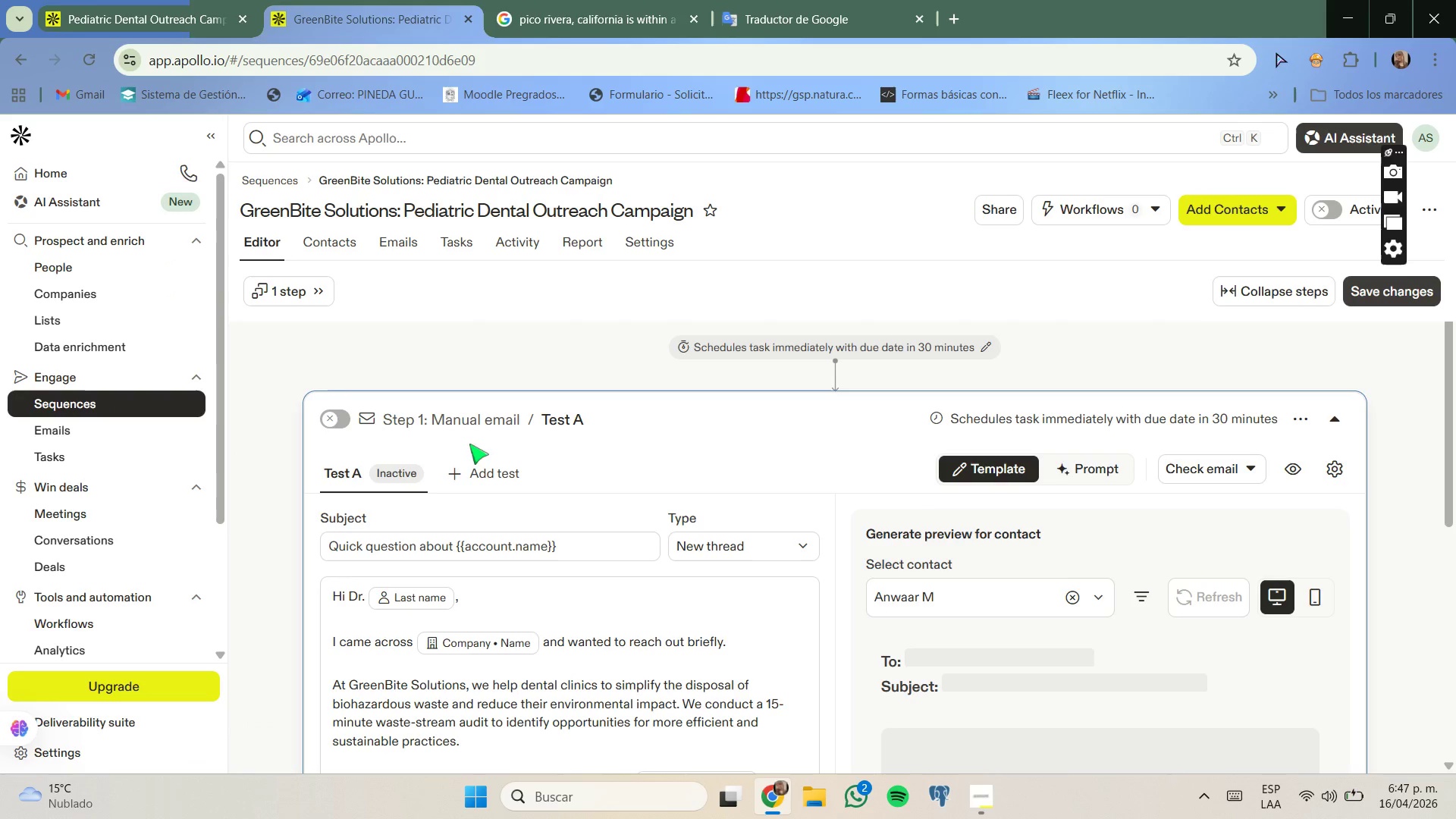 
scroll: coordinate [687, 428], scroll_direction: down, amount: 6.0
 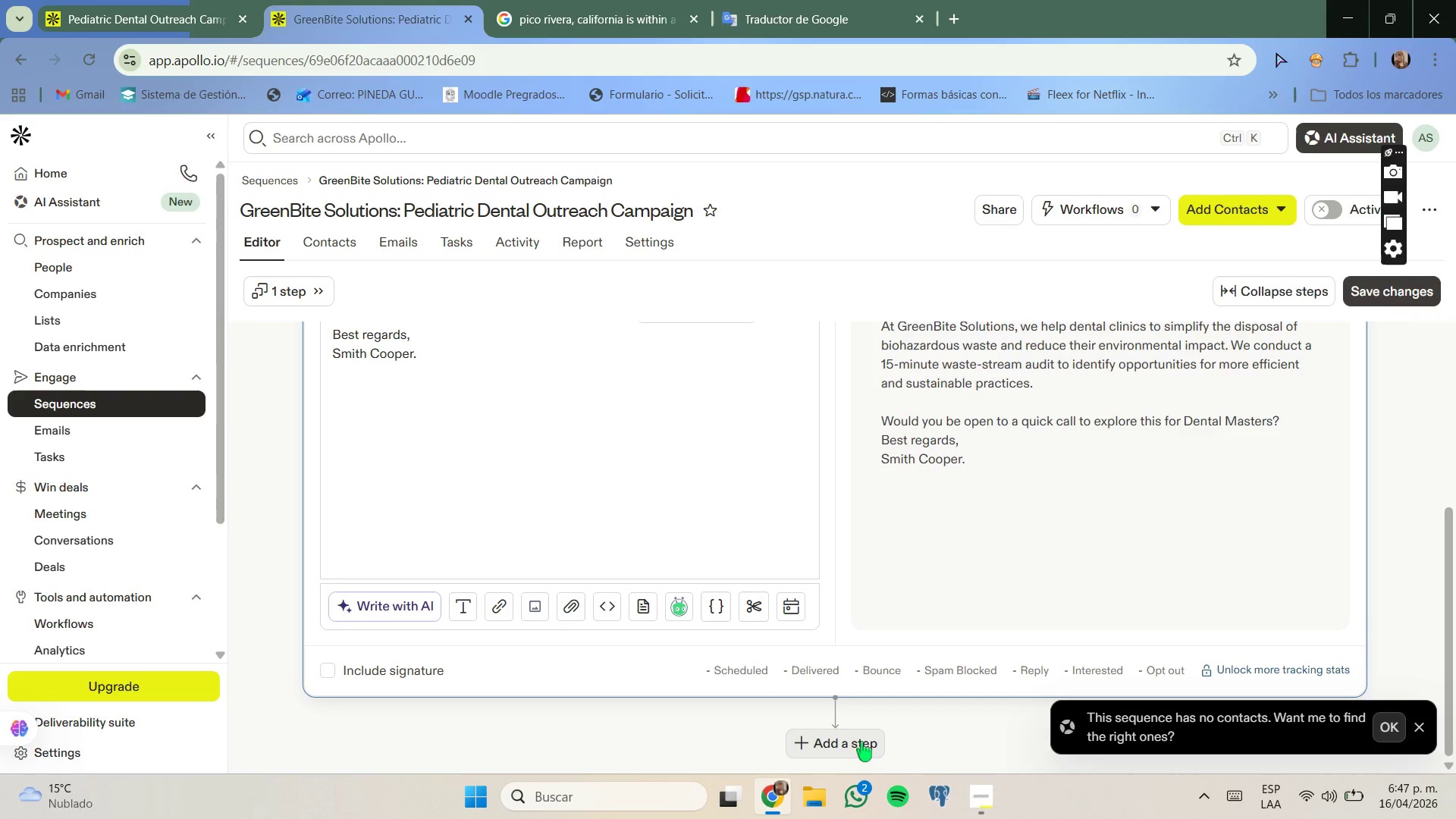 
left_click([861, 742])
 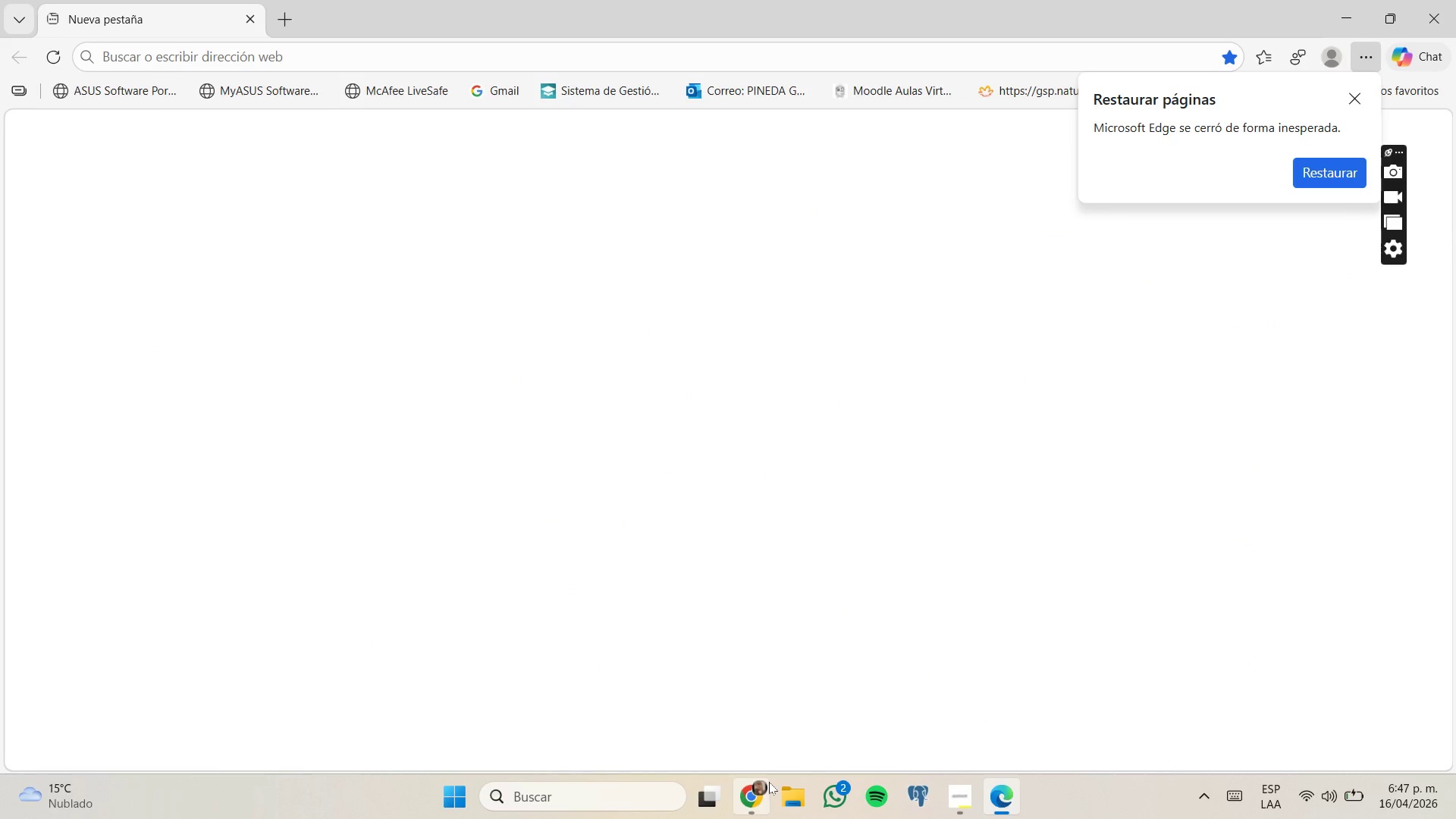 
left_click([772, 722])
 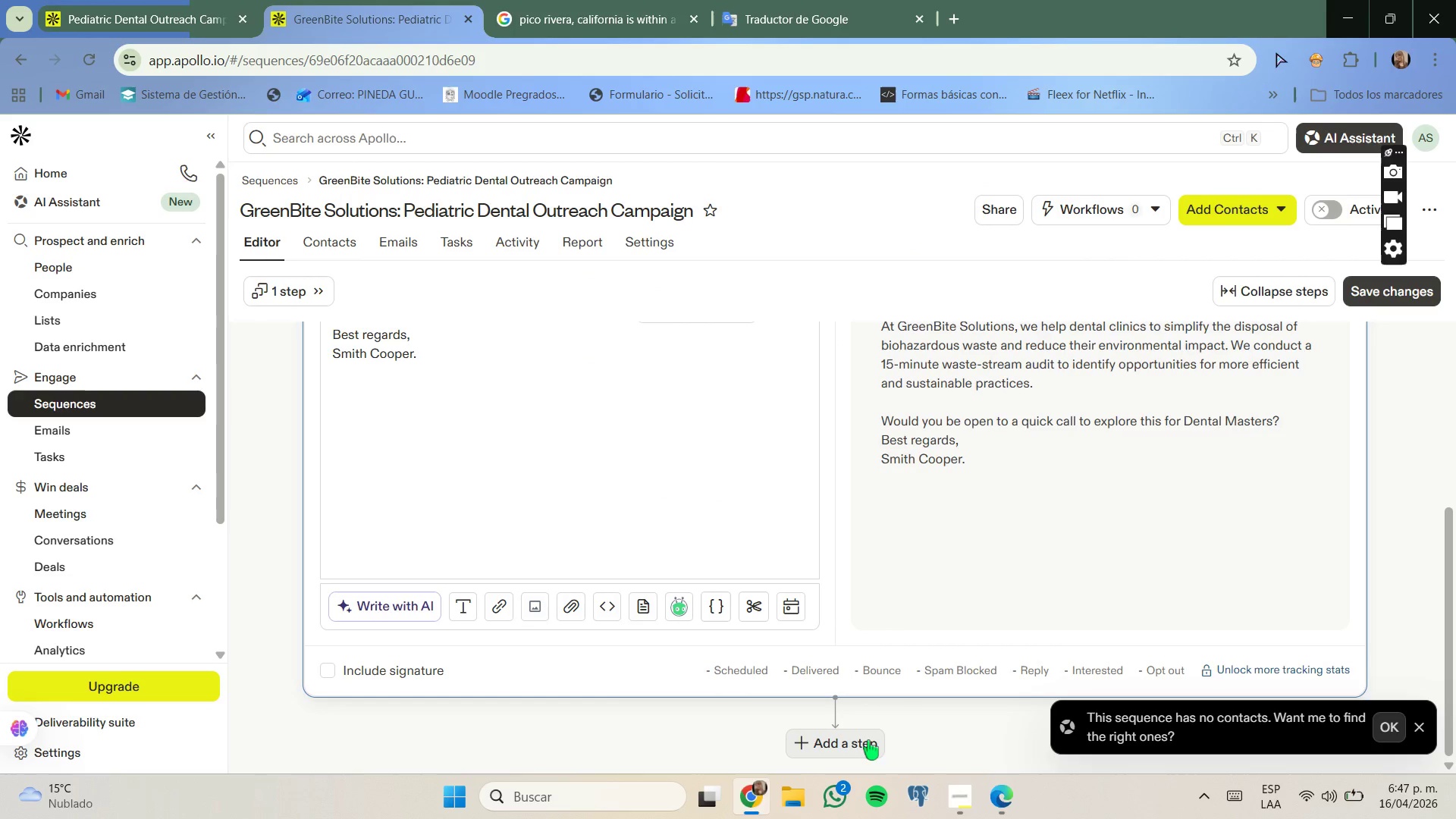 
left_click([868, 740])
 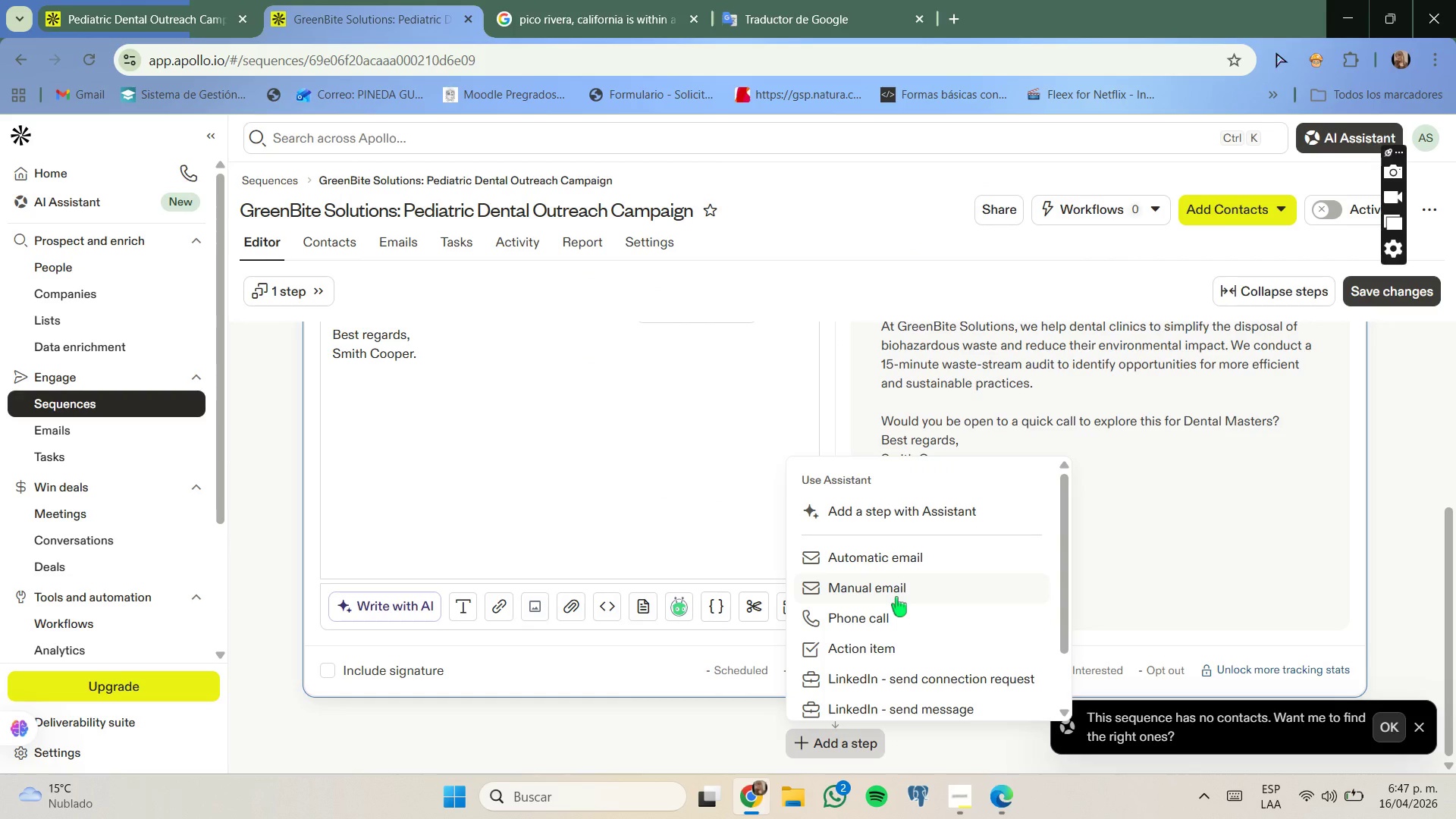 
left_click([896, 588])
 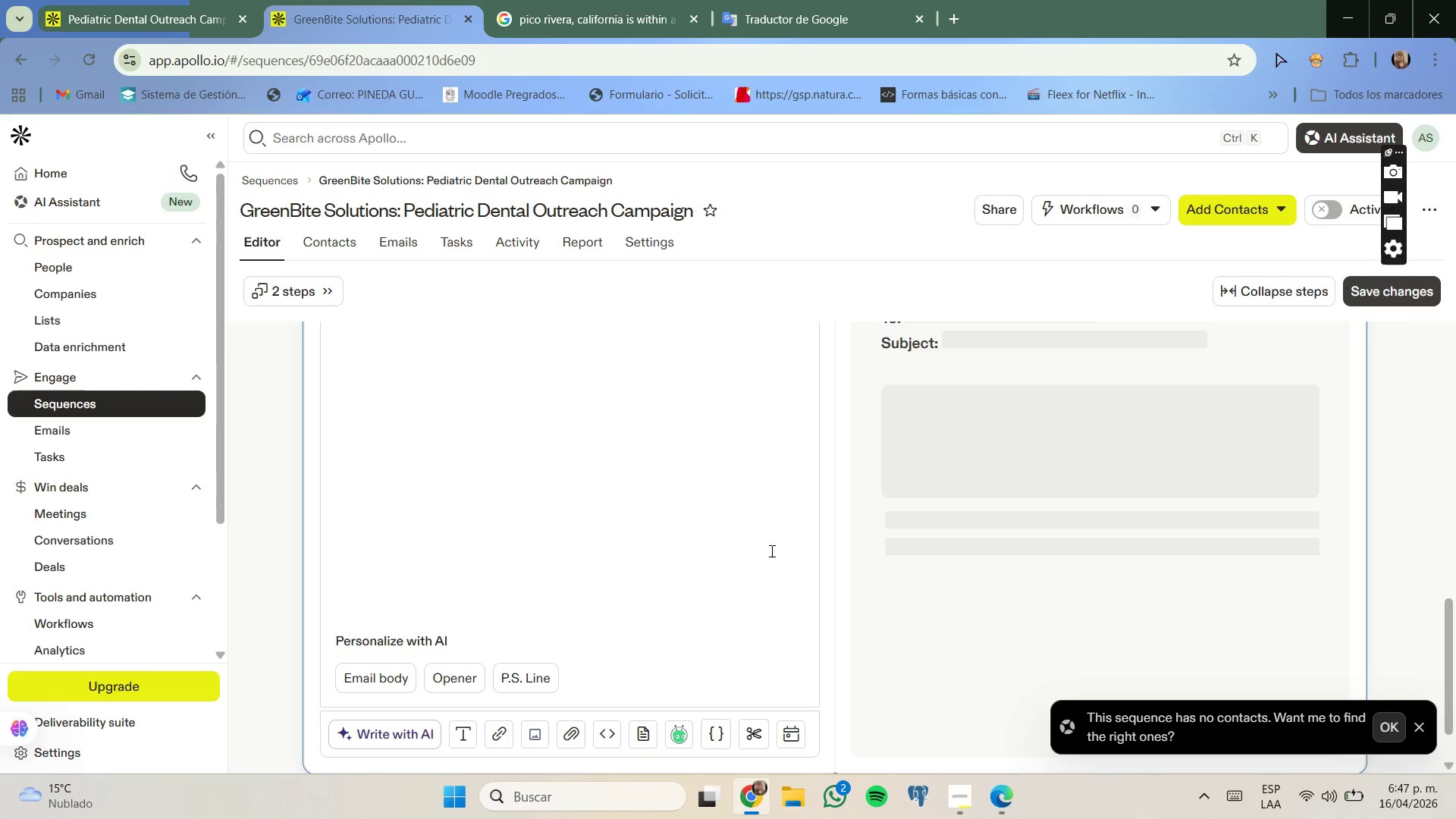 
scroll: coordinate [779, 564], scroll_direction: up, amount: 3.0
 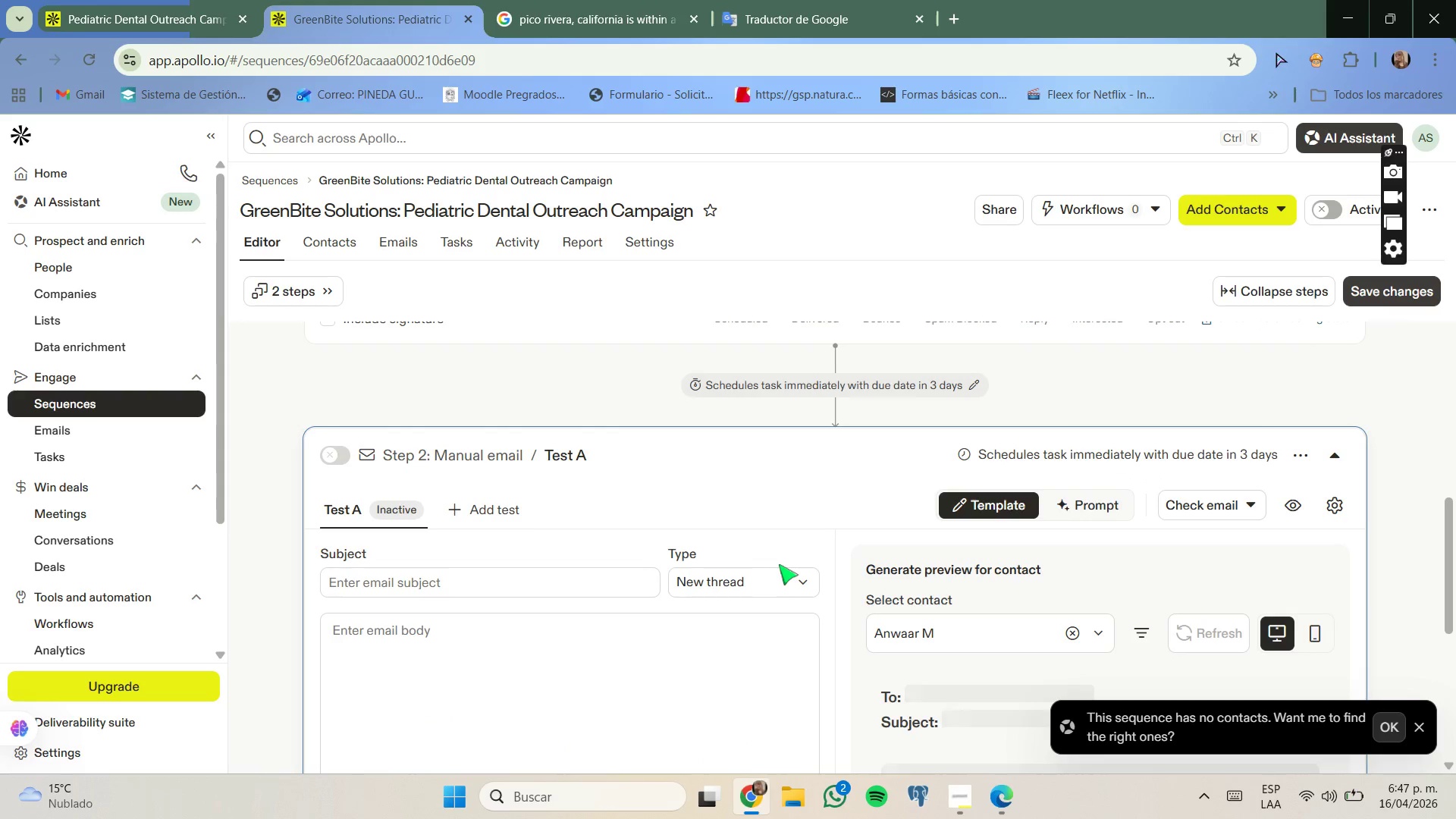 
scroll: coordinate [779, 564], scroll_direction: down, amount: 1.0
 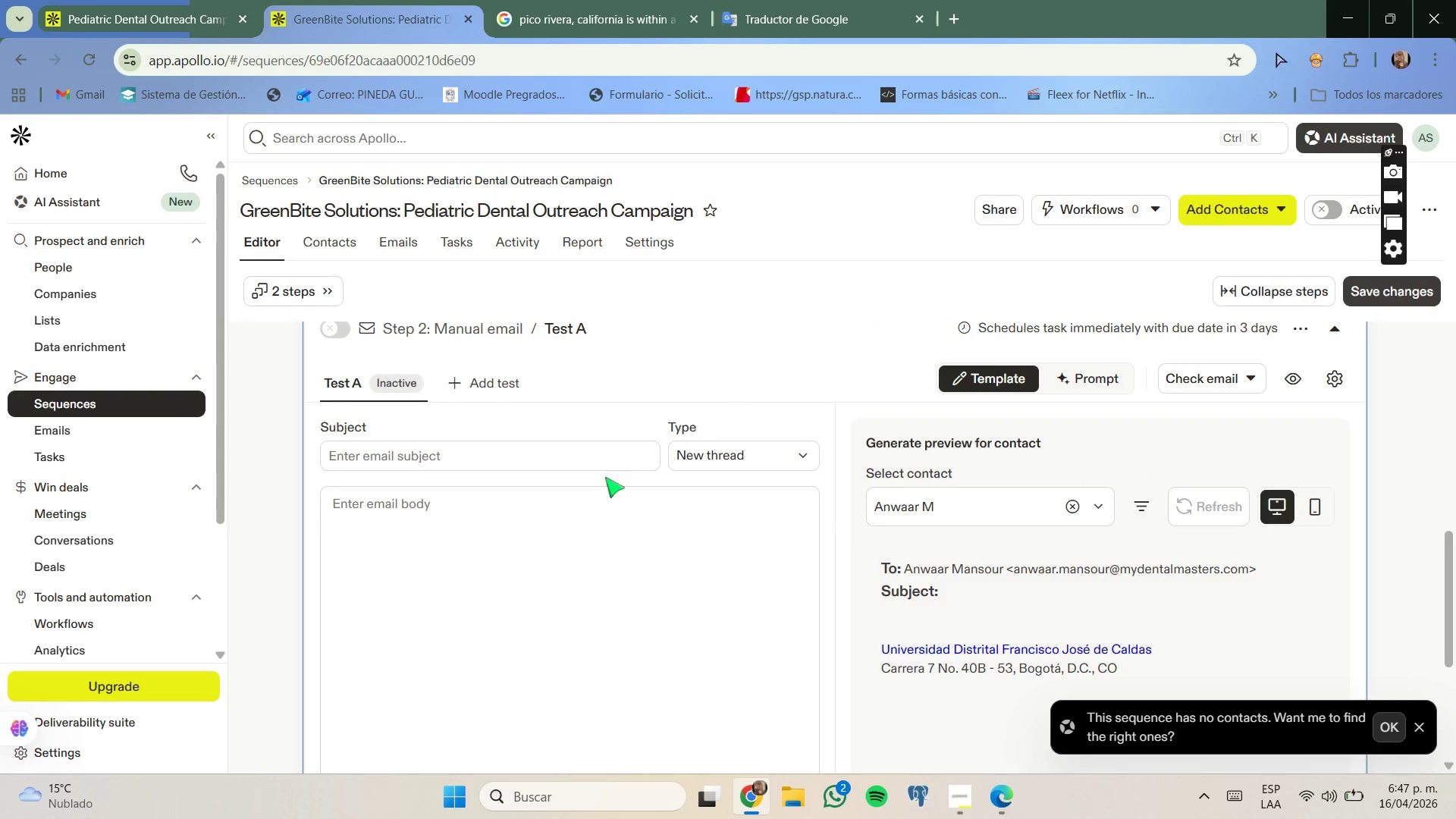 
left_click_drag(start_coordinate=[598, 461], to_coordinate=[597, 457])
 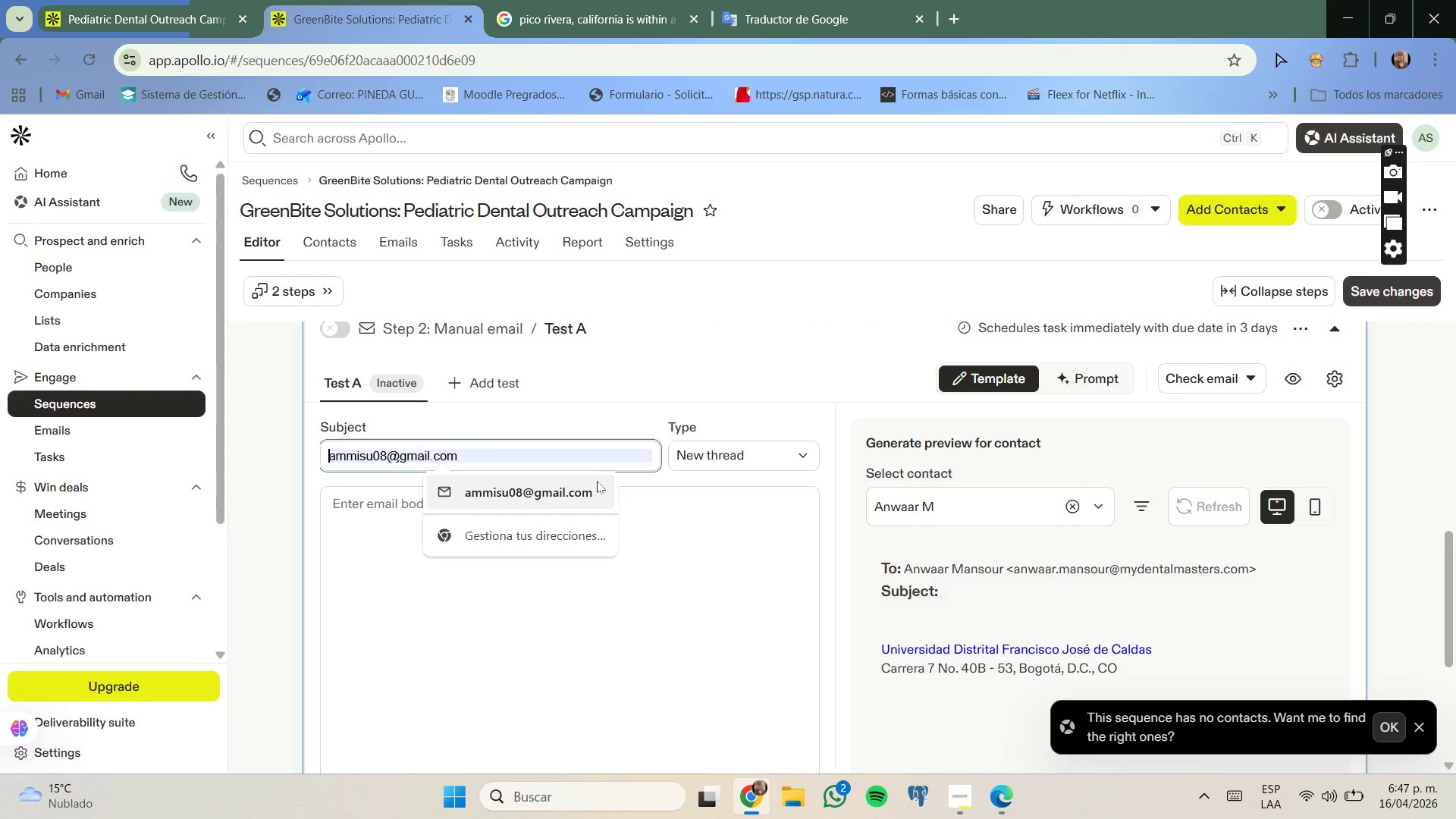 
type(Followijg)
key(Backspace)
key(Backspace)
type(ng up )
 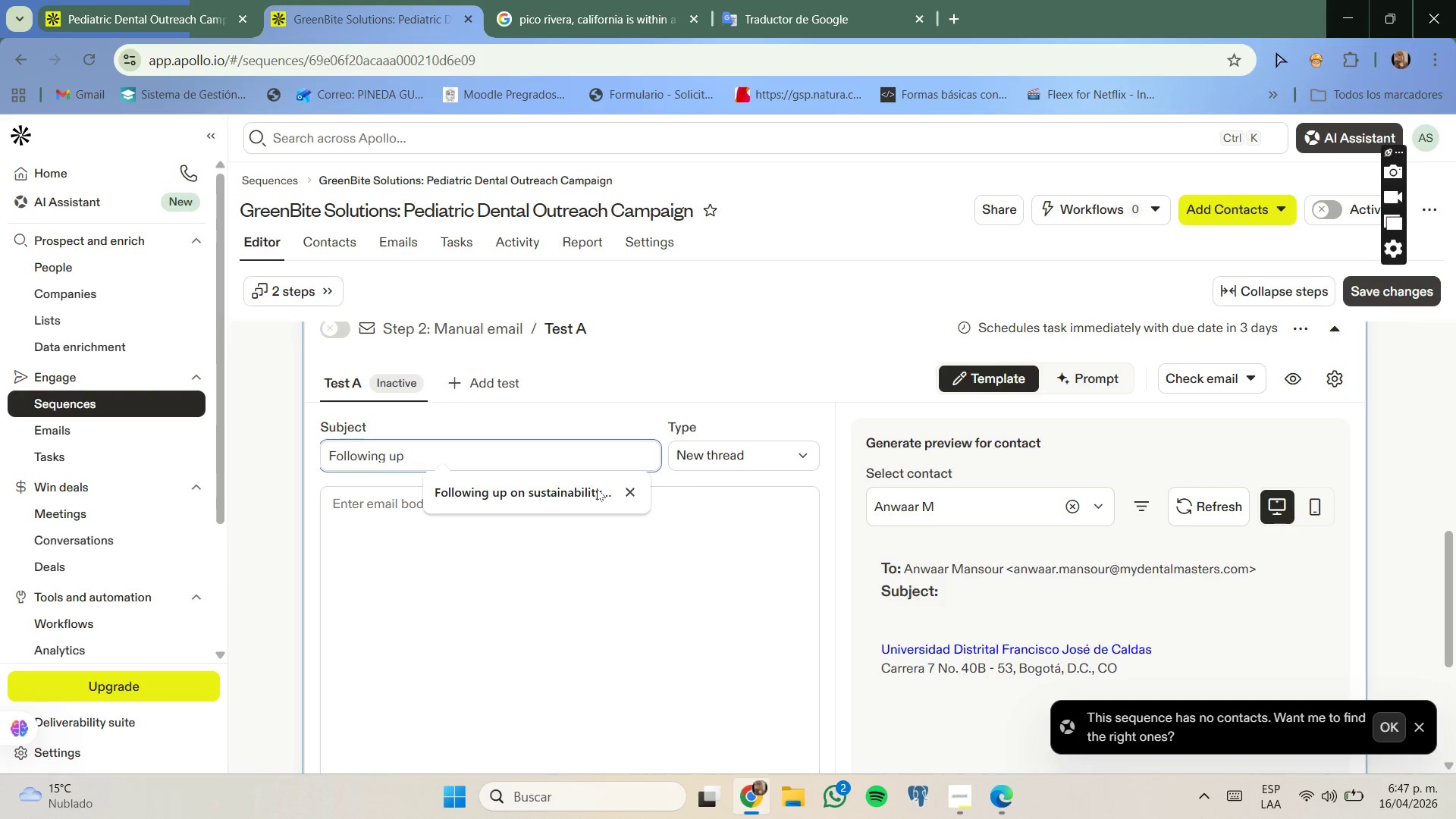 
left_click([586, 491])
 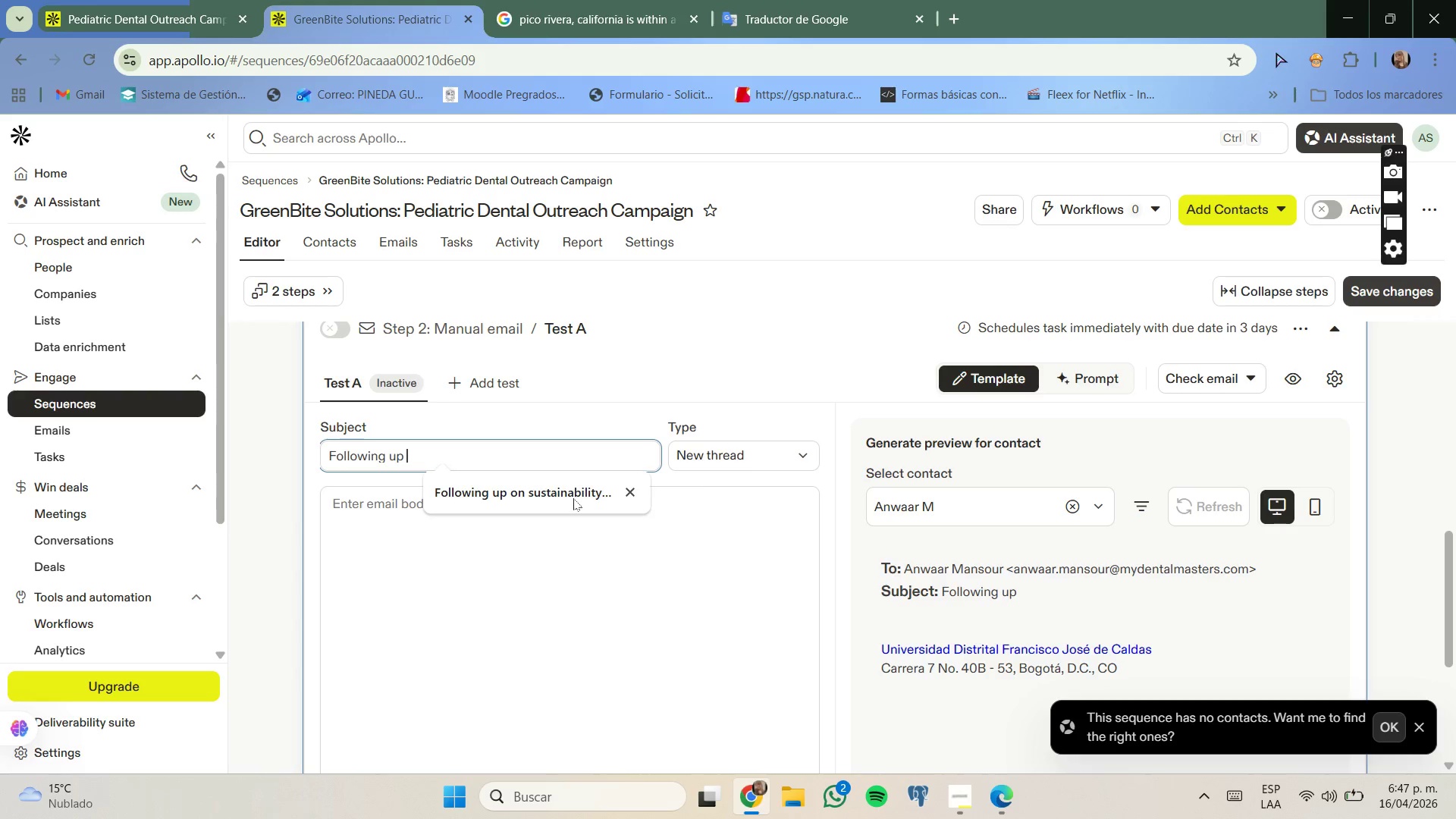 
left_click([571, 494])
 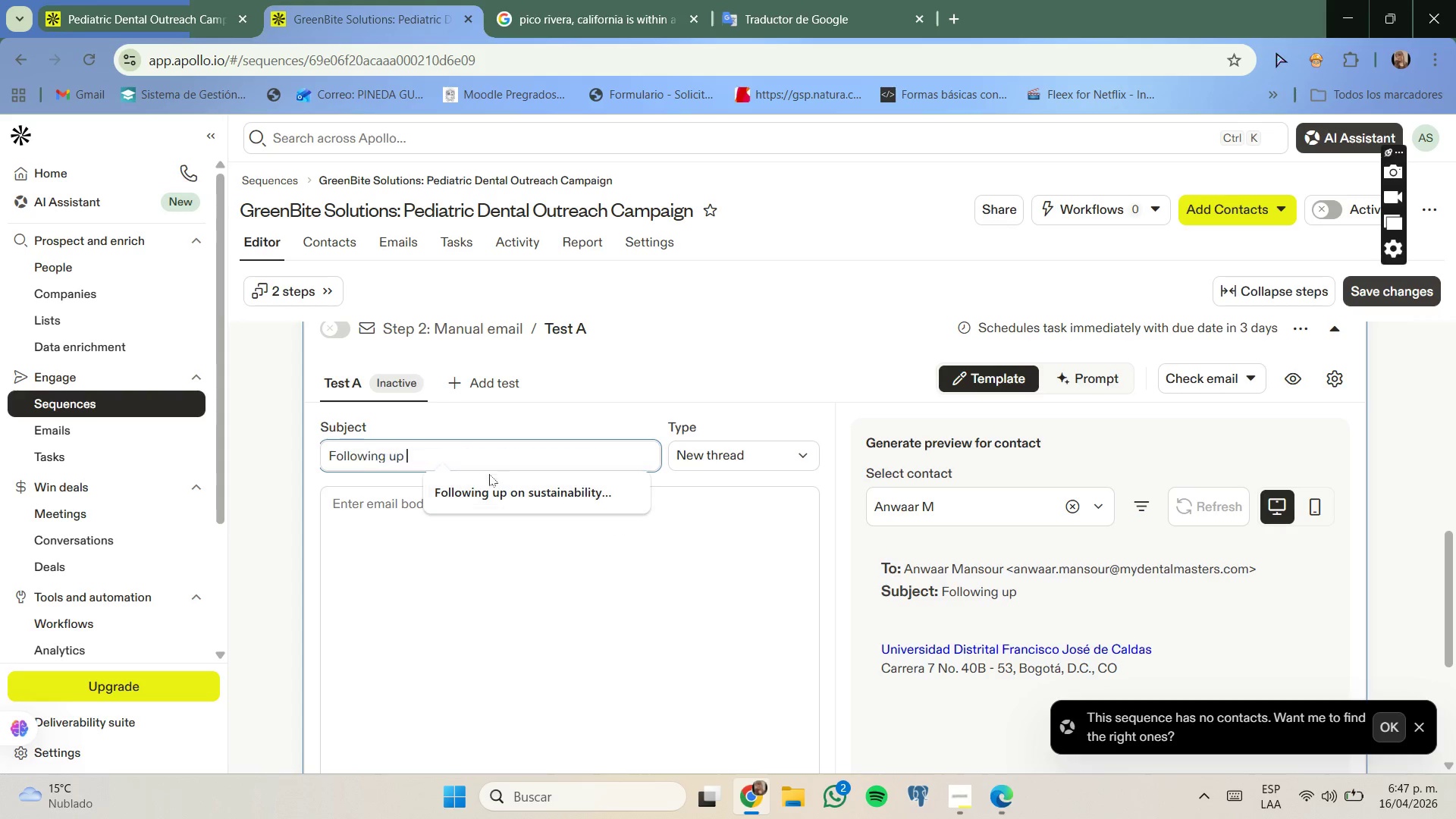 
left_click([504, 488])
 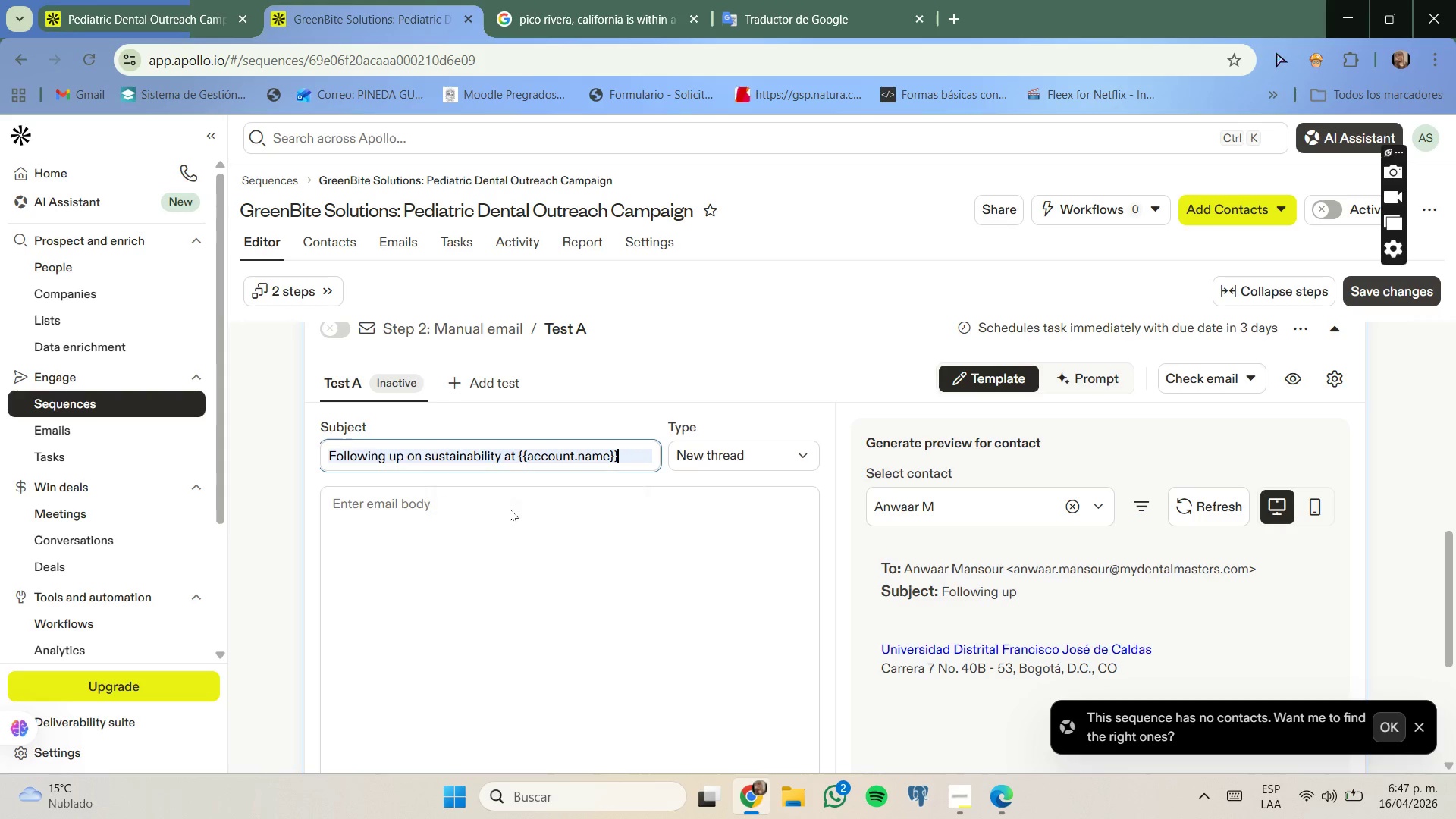 
left_click([510, 509])
 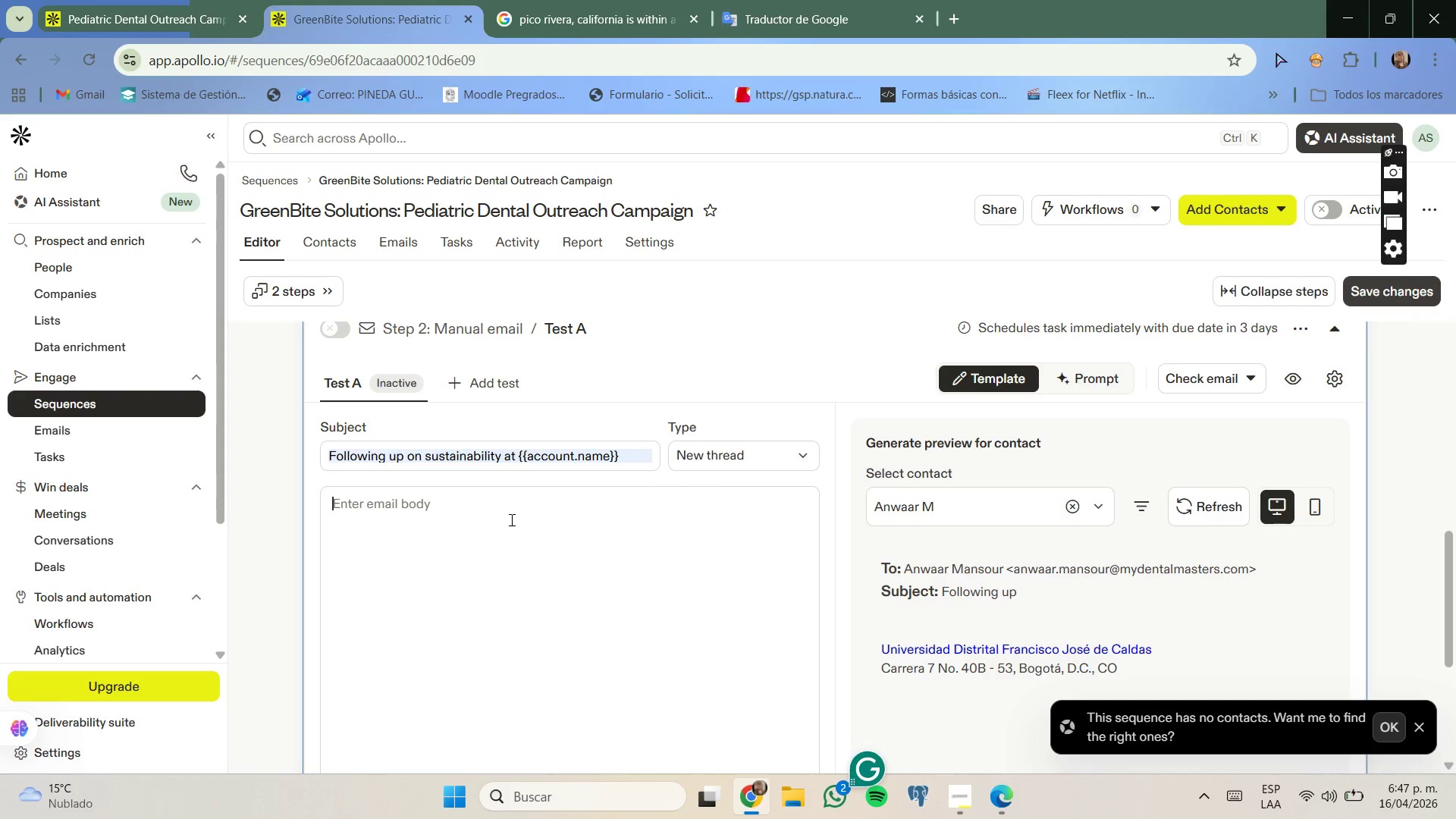 
key(CapsLock)
 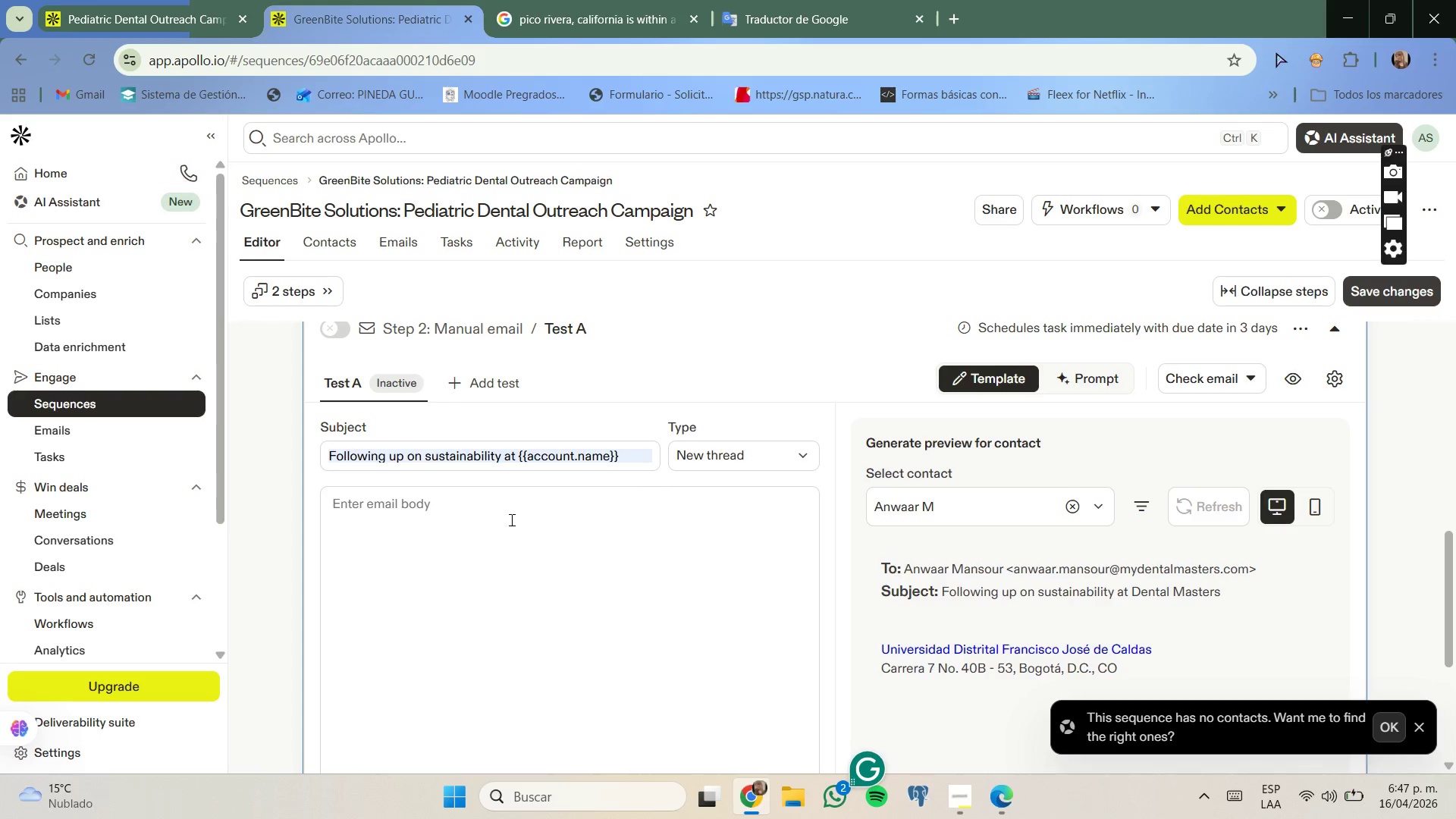 
key(H)
 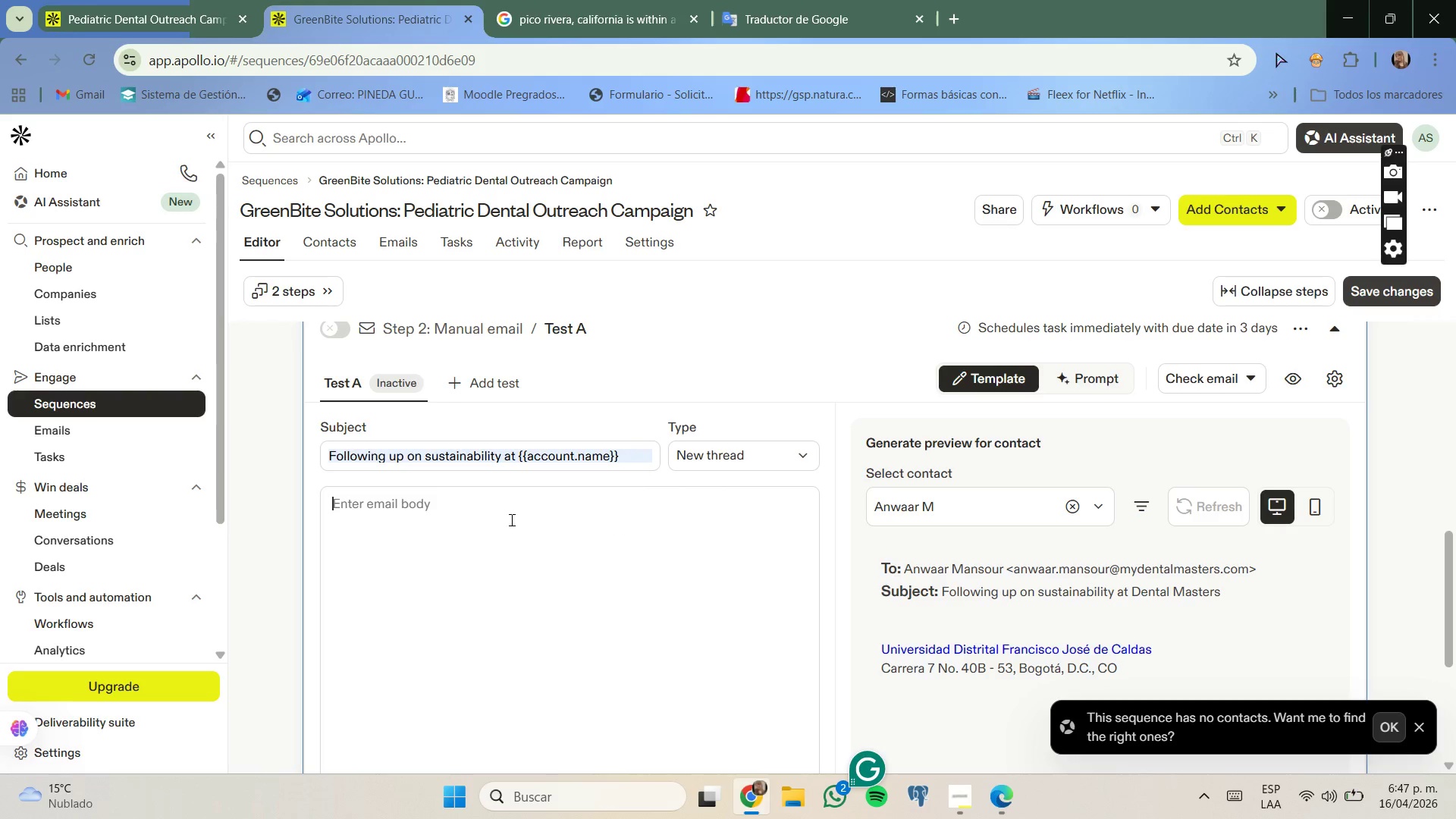 
key(CapsLock)
 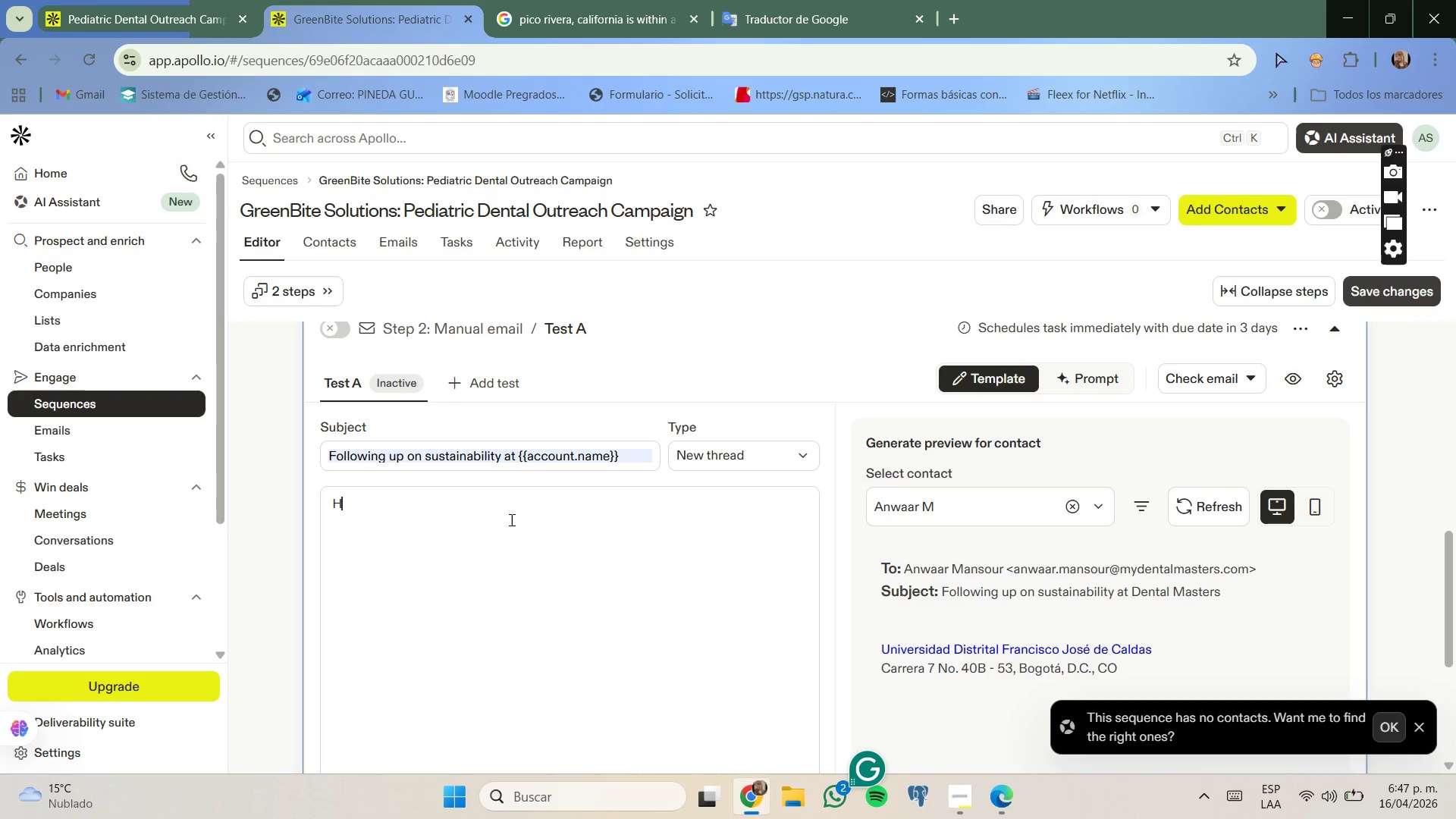 
key(I)
 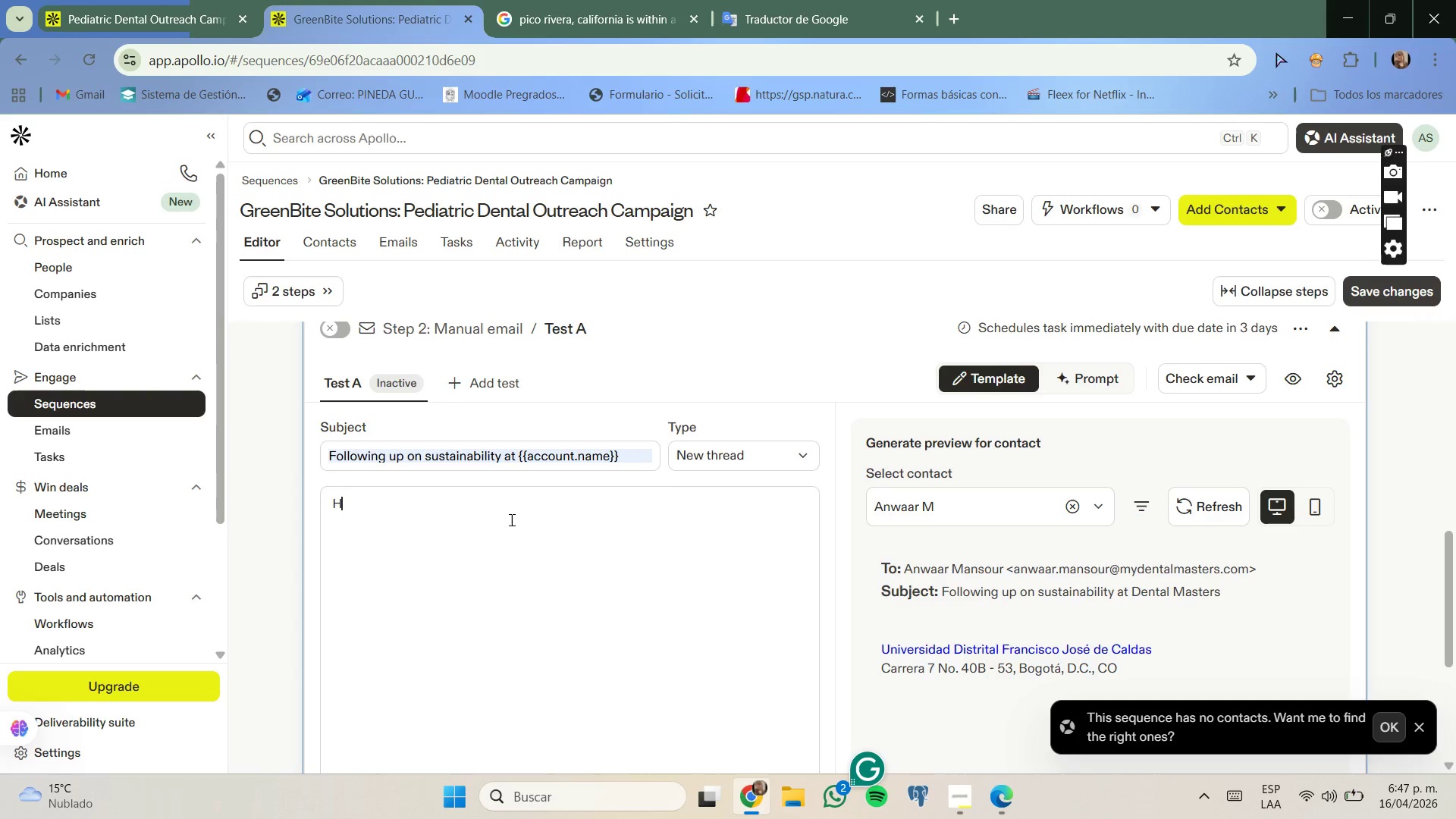 
key(Space)
 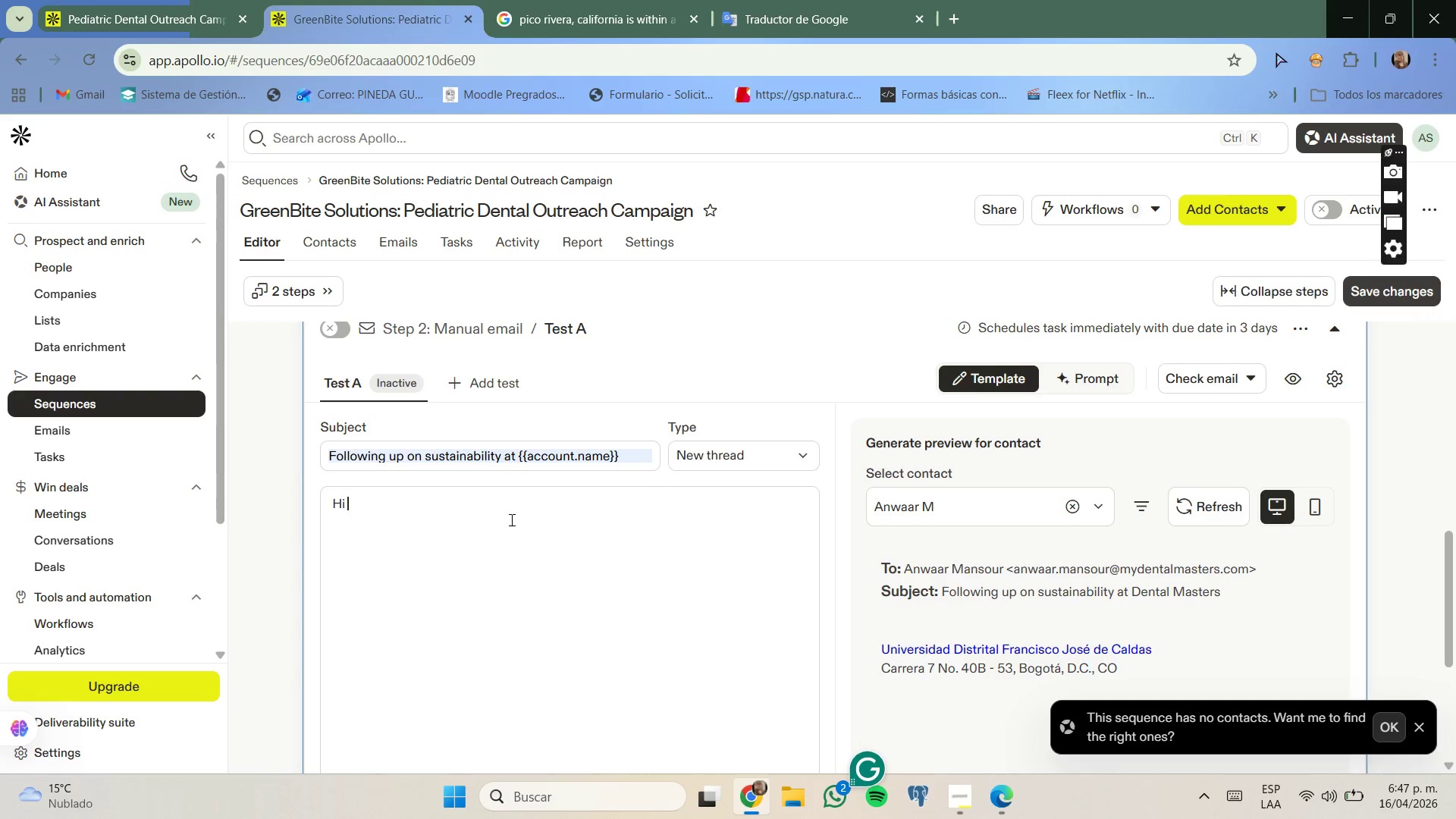 
key(CapsLock)
 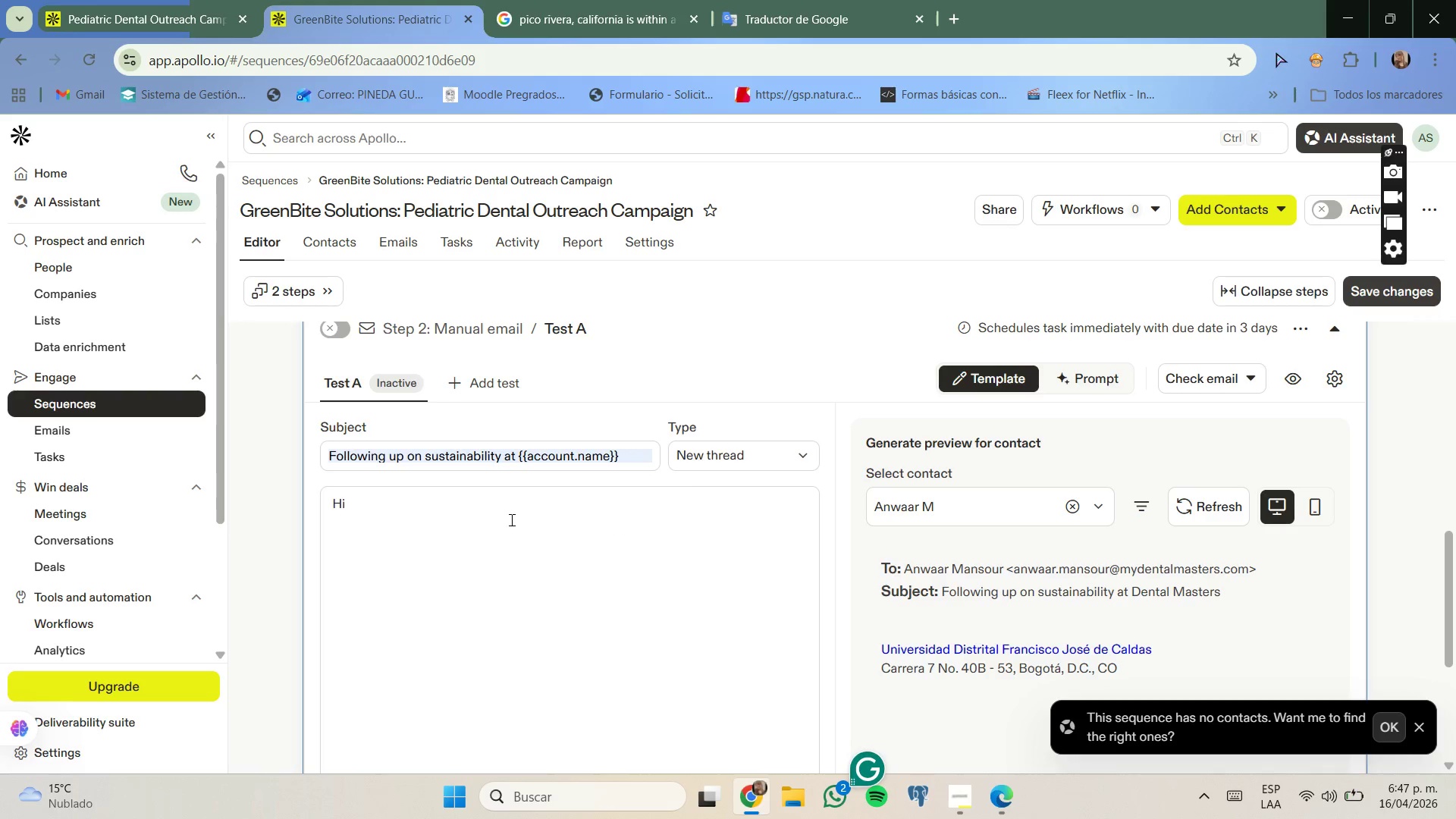 
key(D)
 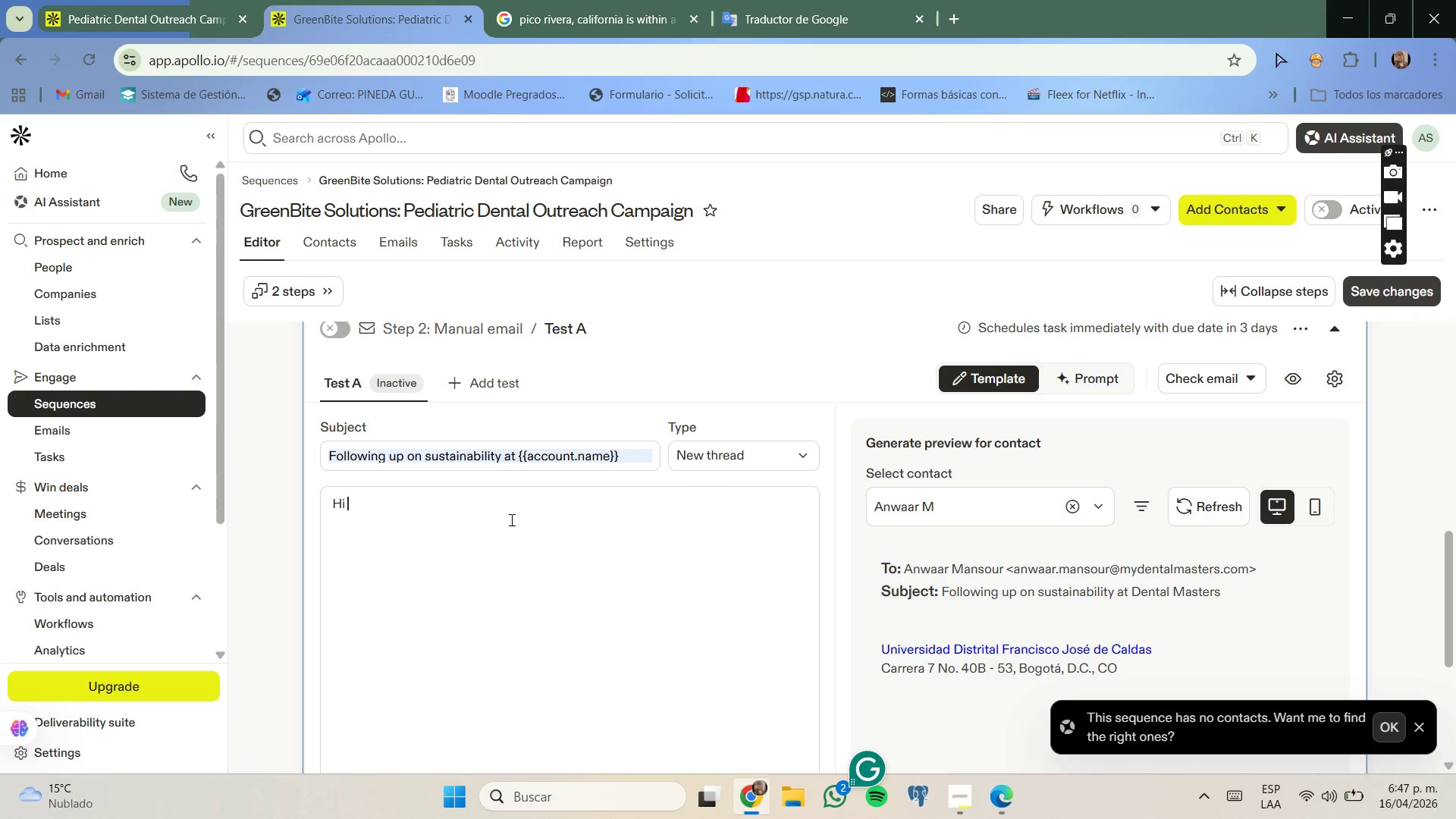 
key(CapsLock)
 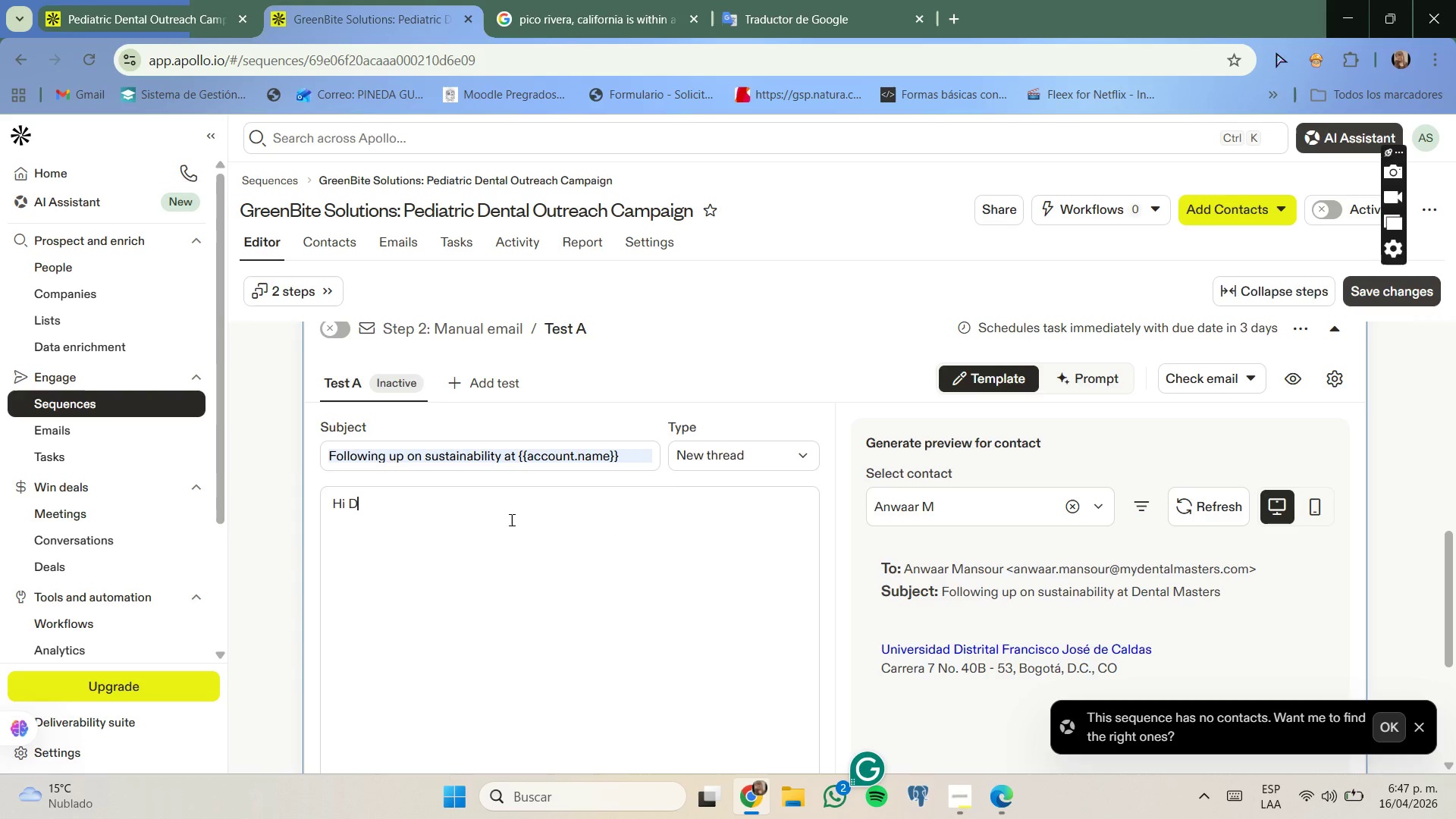 
key(R)
 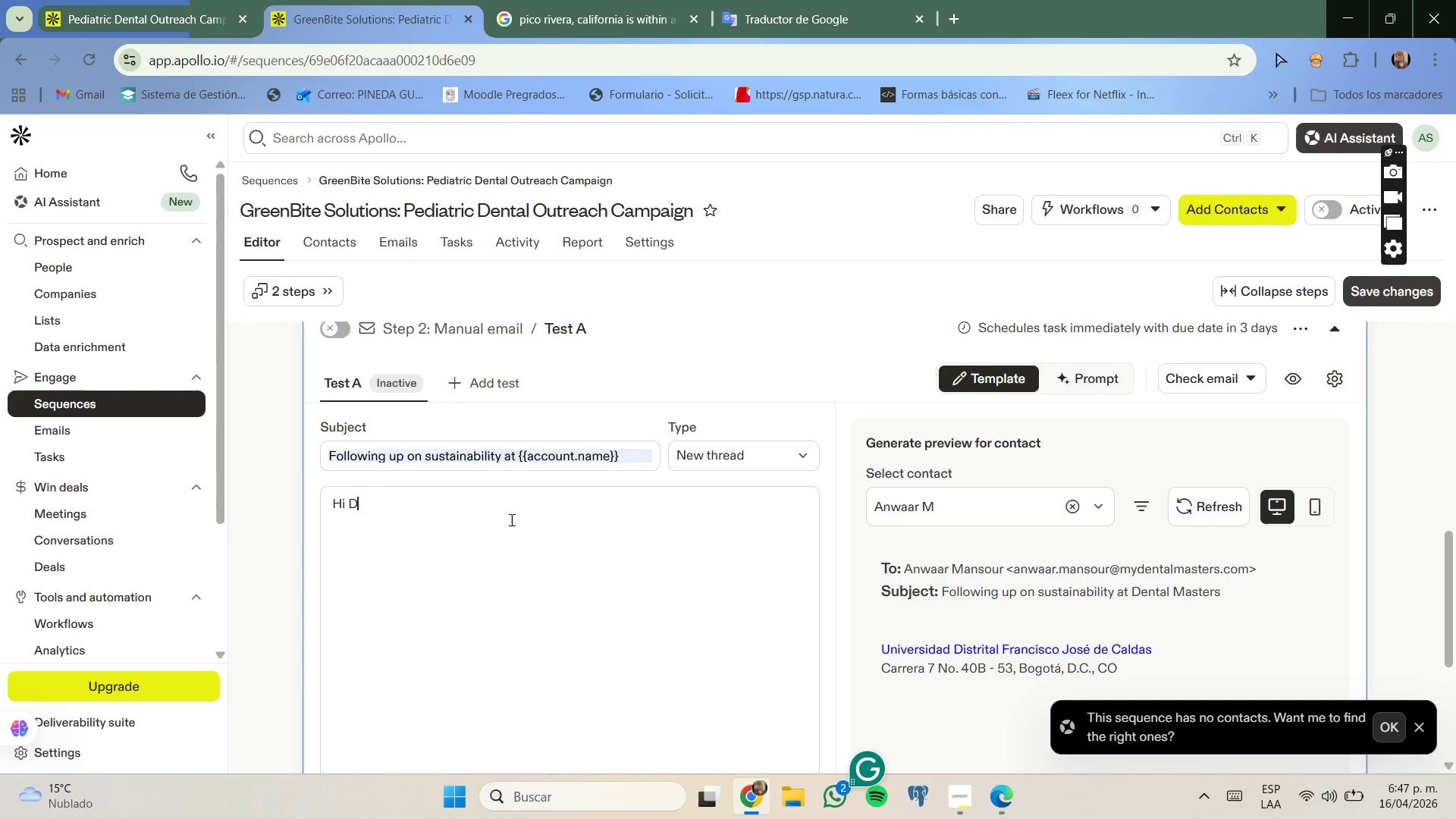 
key(Period)
 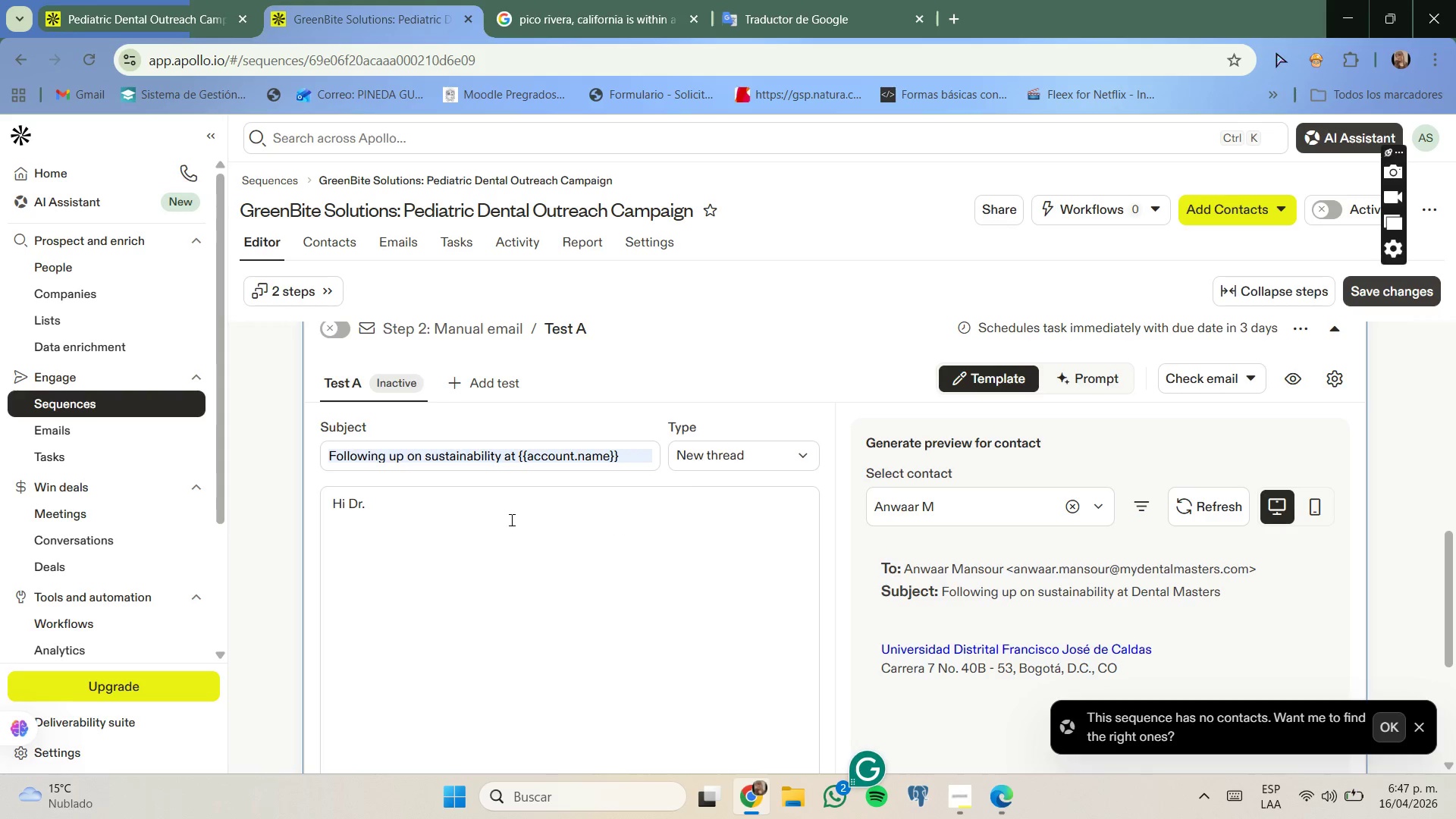 
key(Space)
 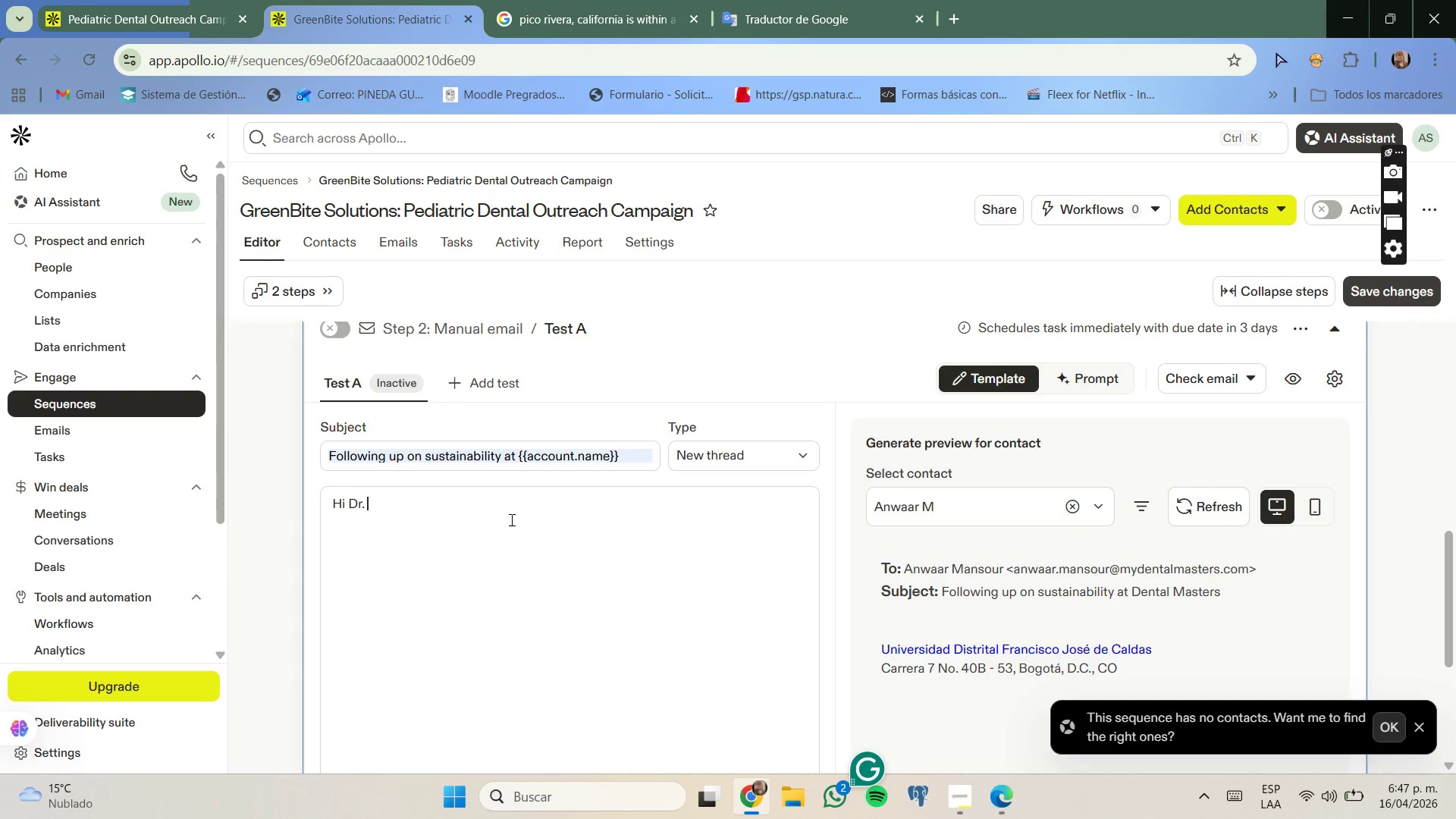 
key(Quote)
 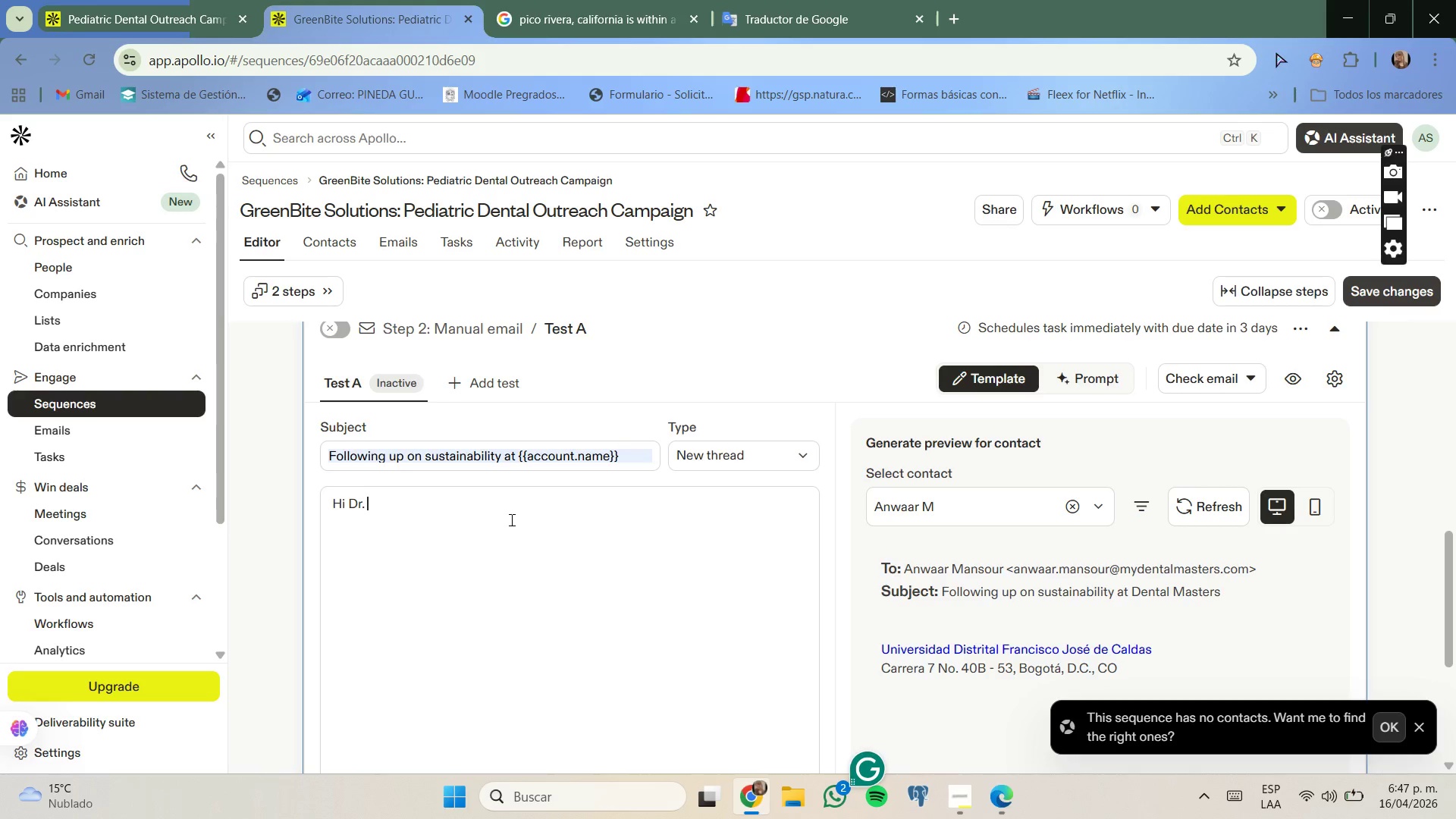 
key(Quote)
 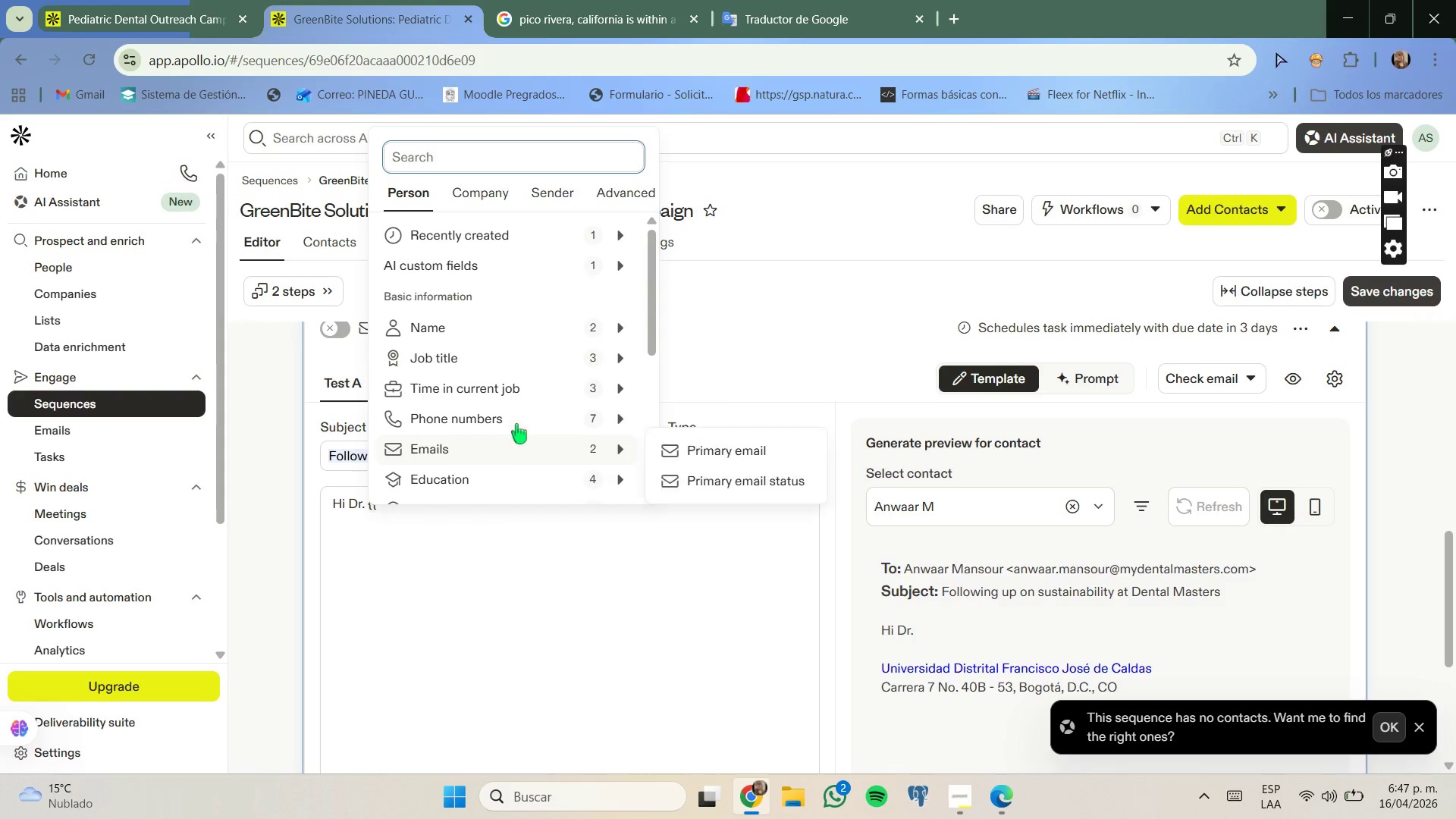 
wait(5.22)
 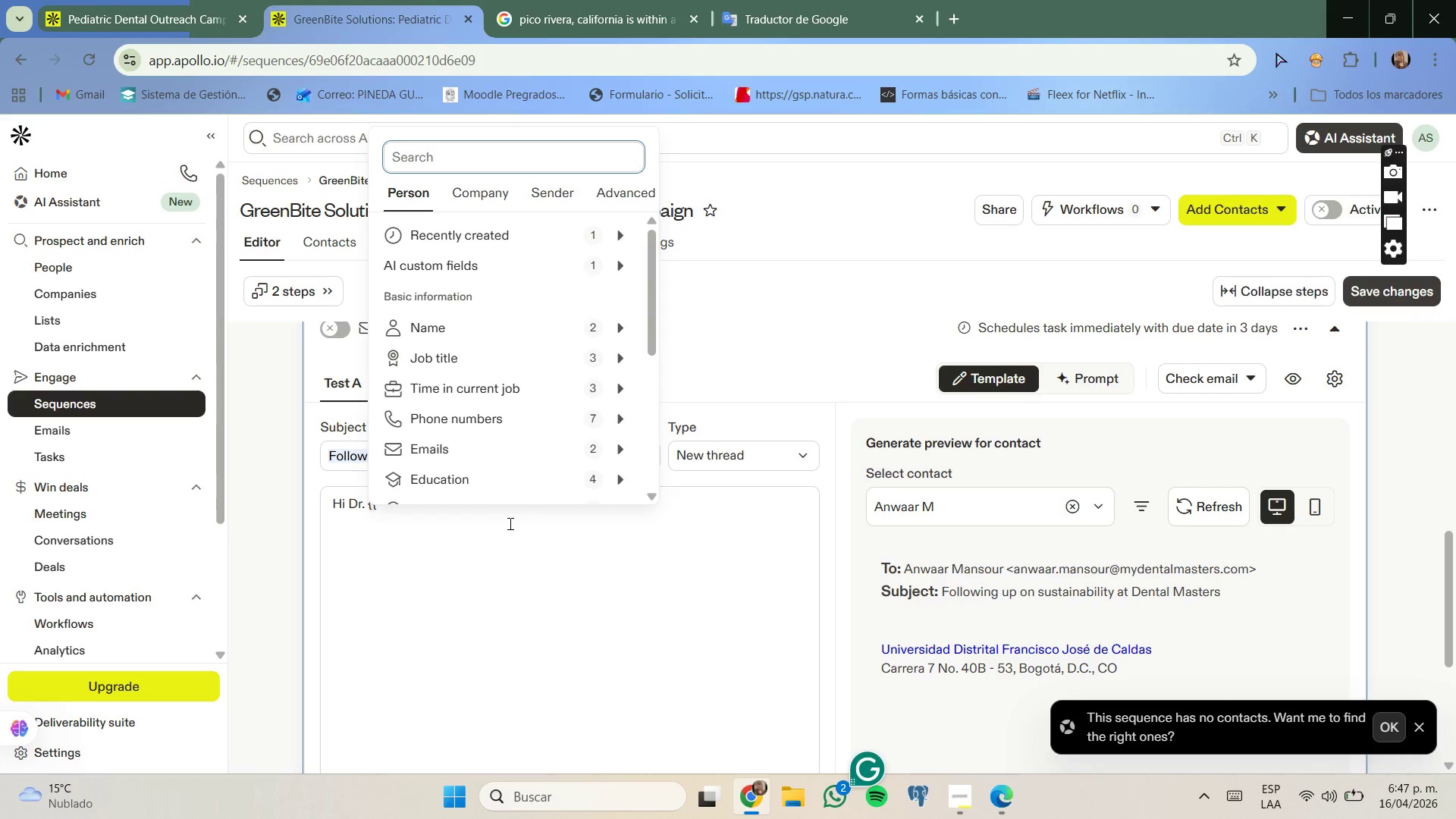 
left_click([680, 359])
 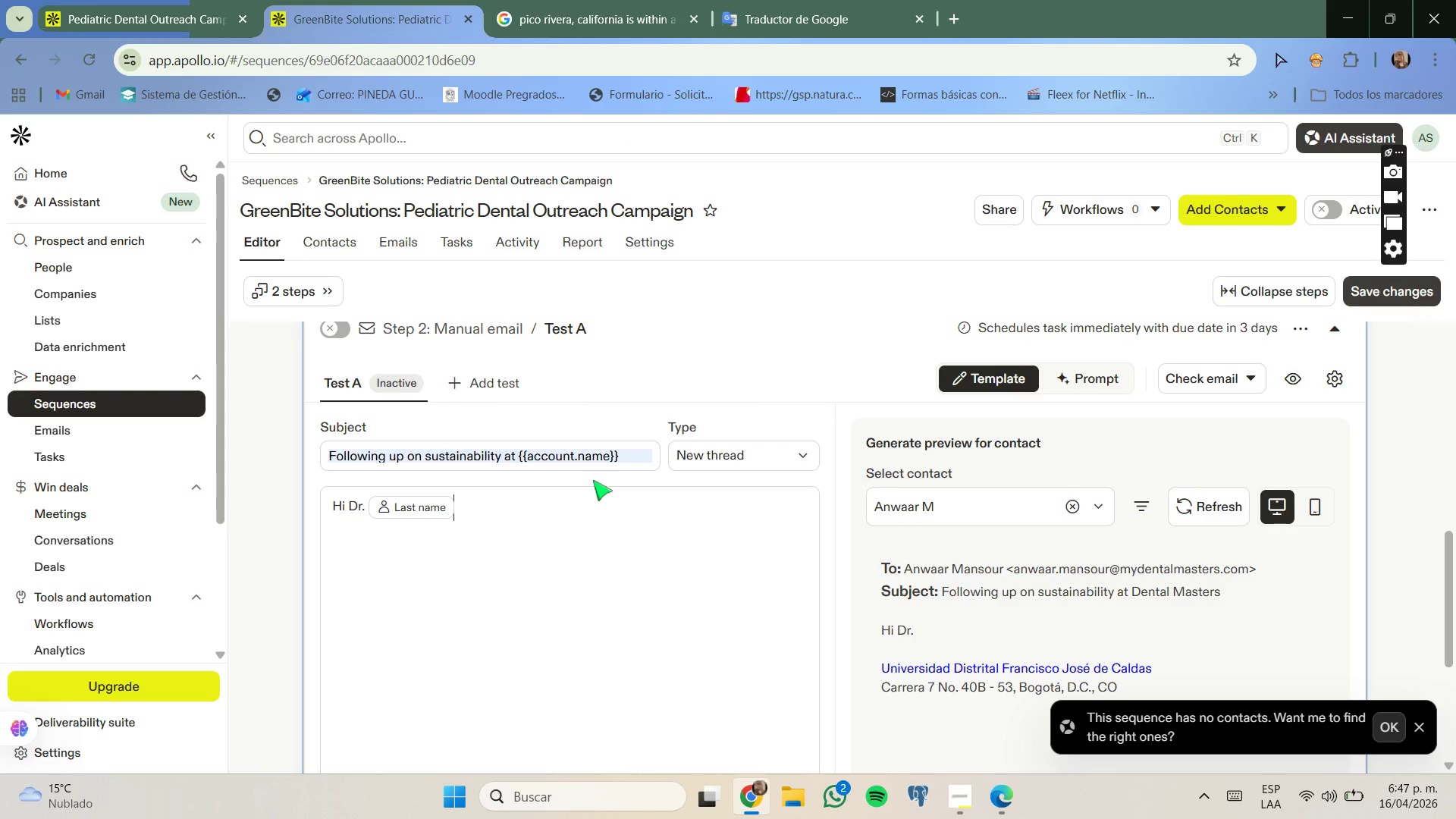 
key(Comma)
 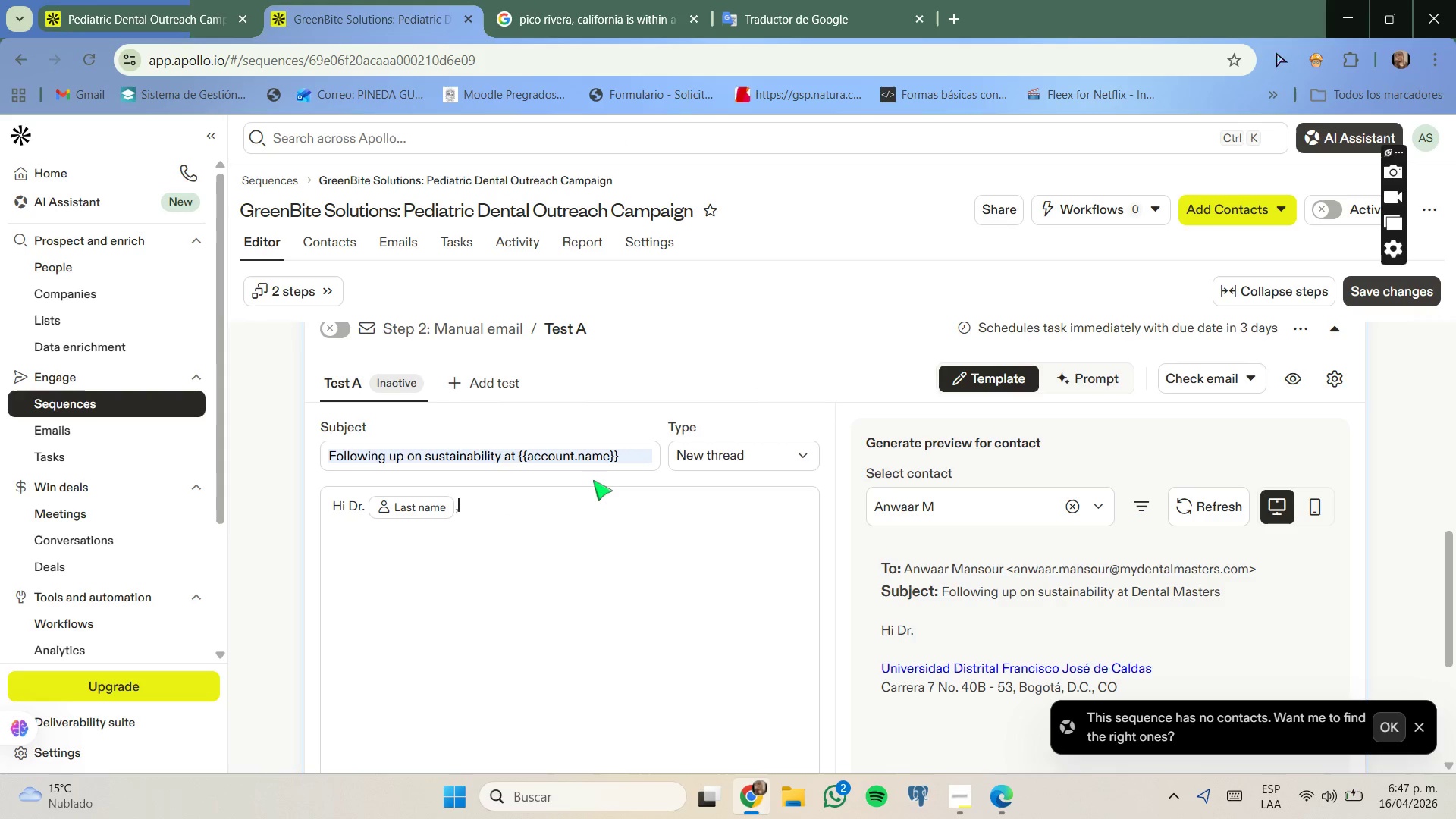 
key(Enter)
 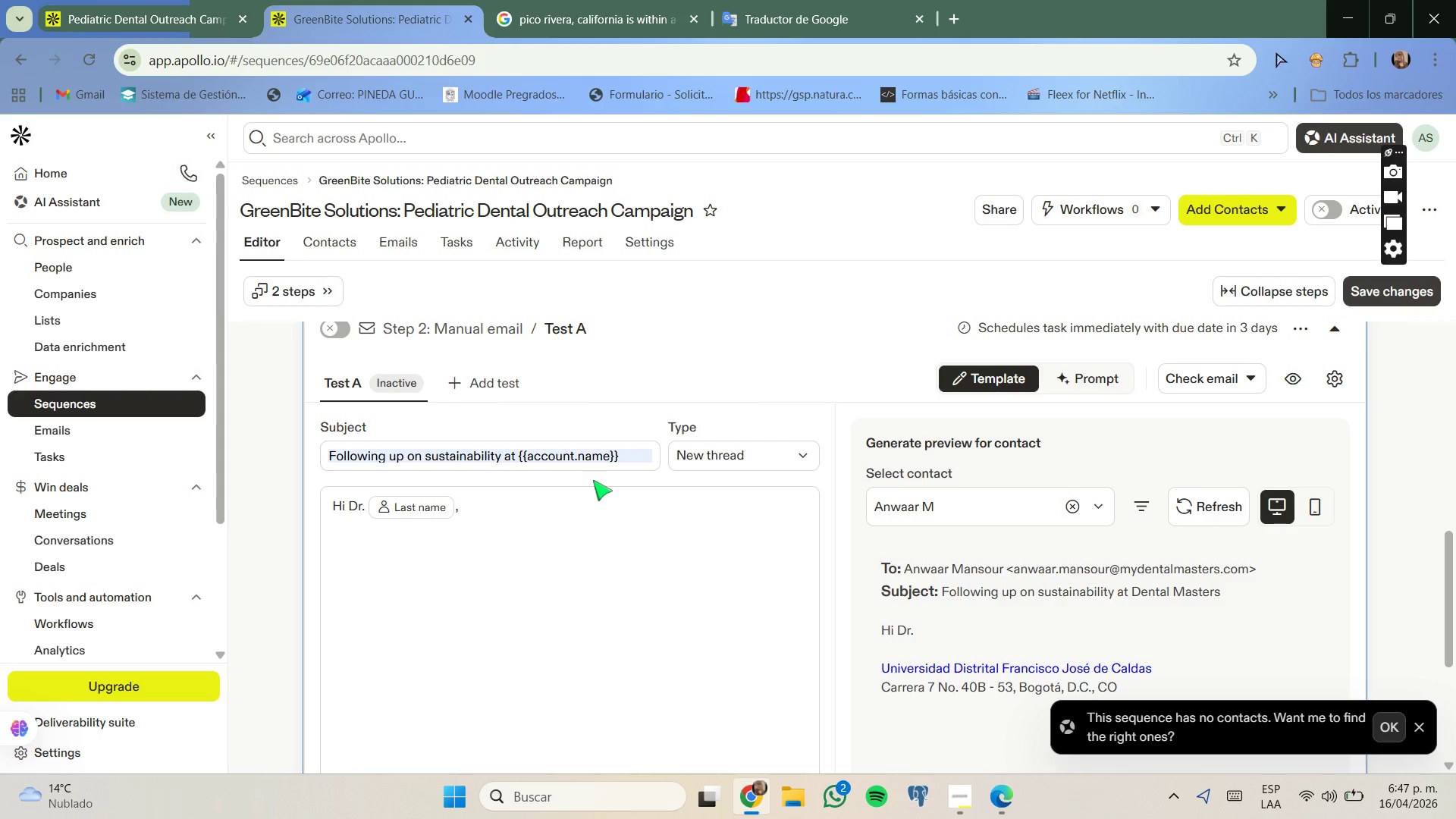 
key(Enter)
 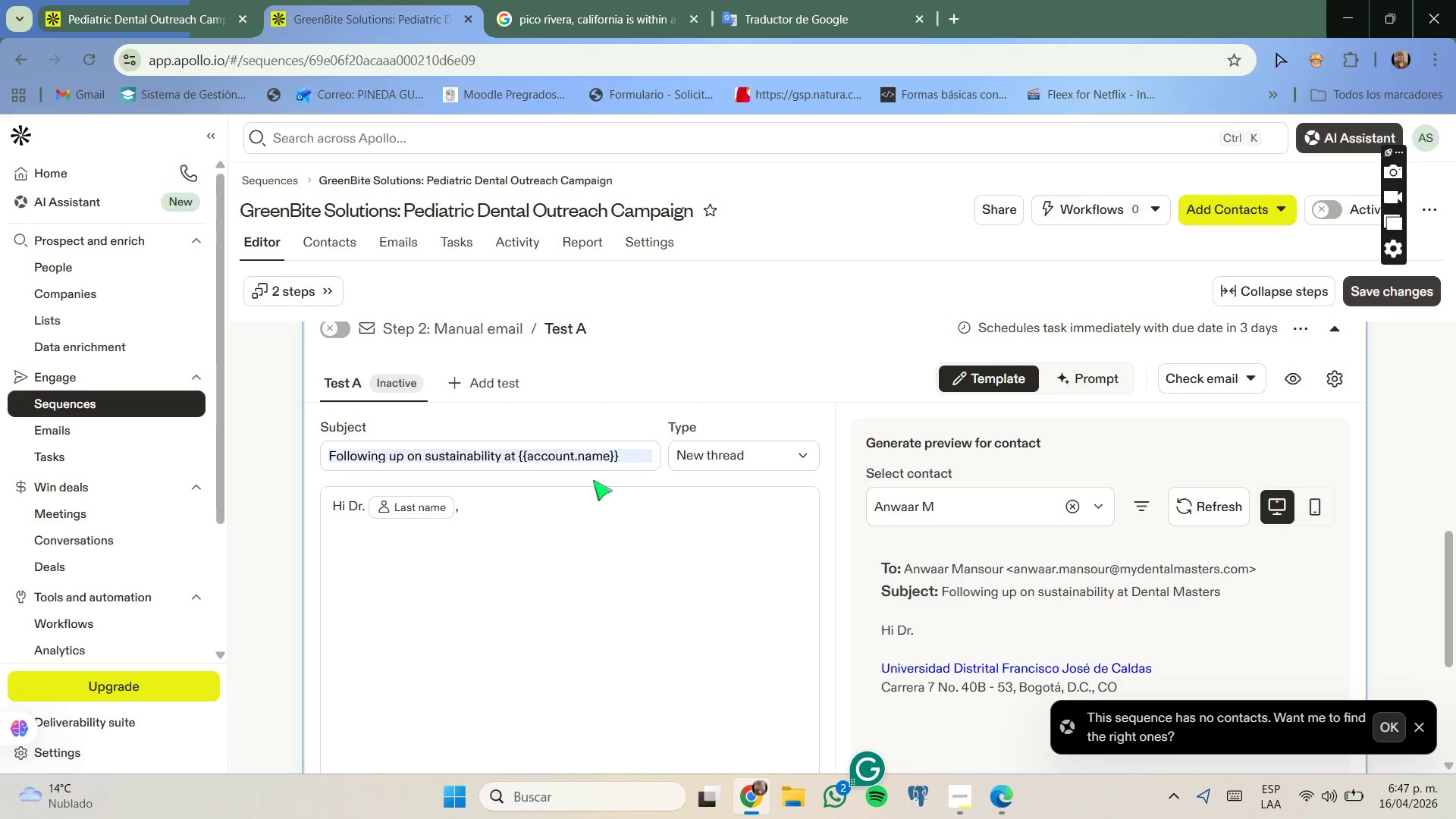 
type(Just wanted to follow up on my prevo)
key(Backspace)
type(ious message.)
 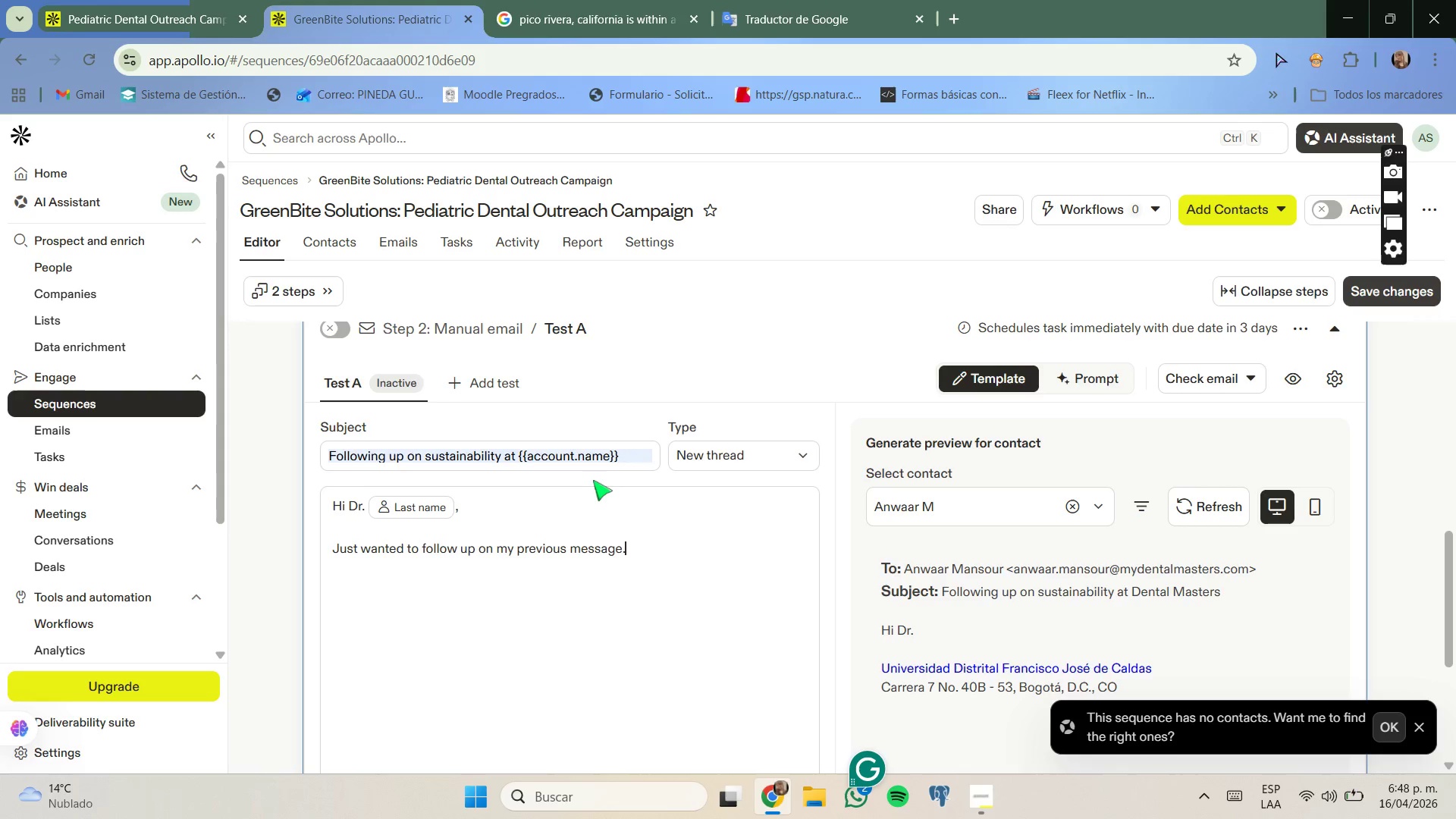 
key(Enter)
 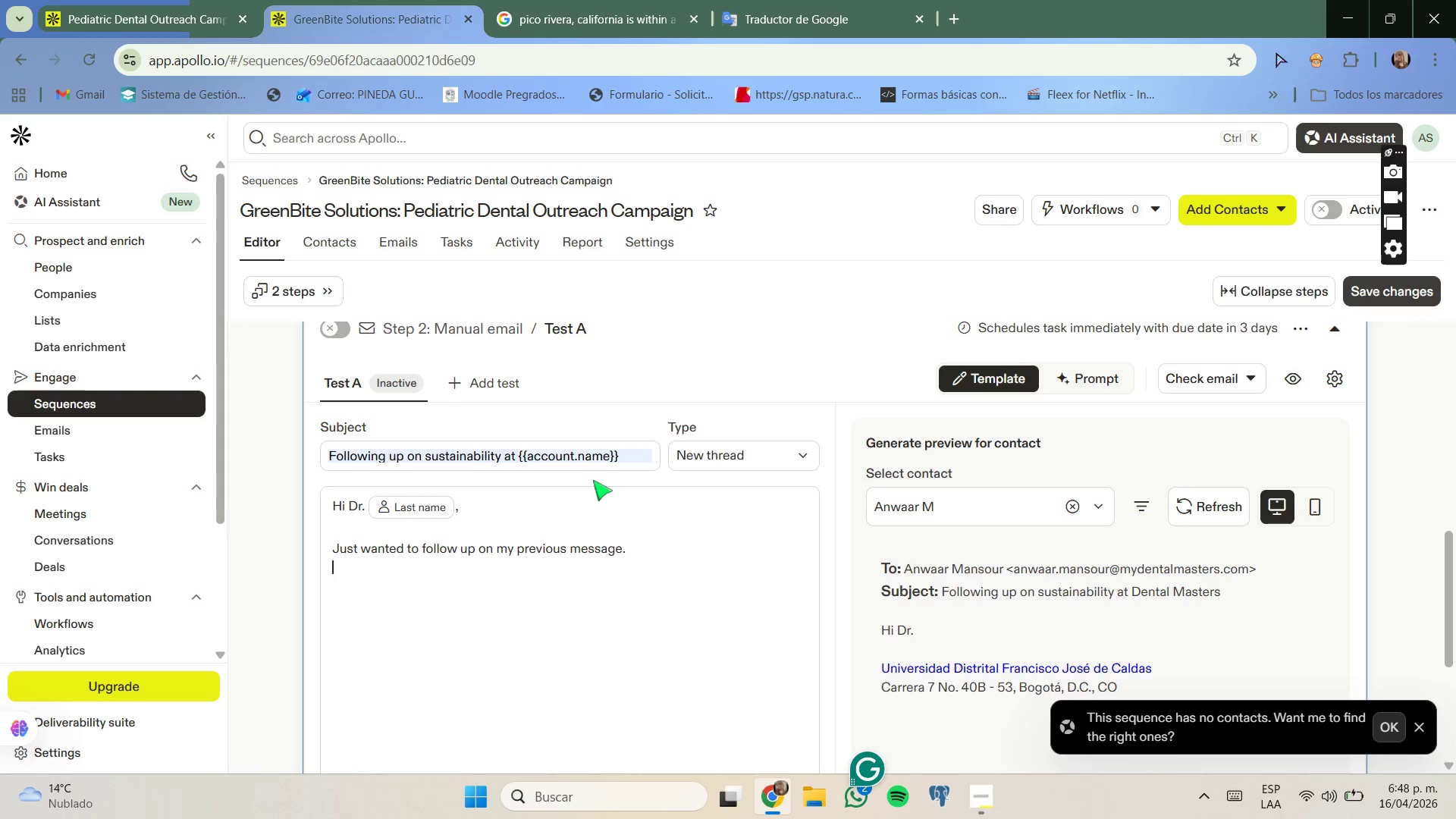 
key(Enter)
 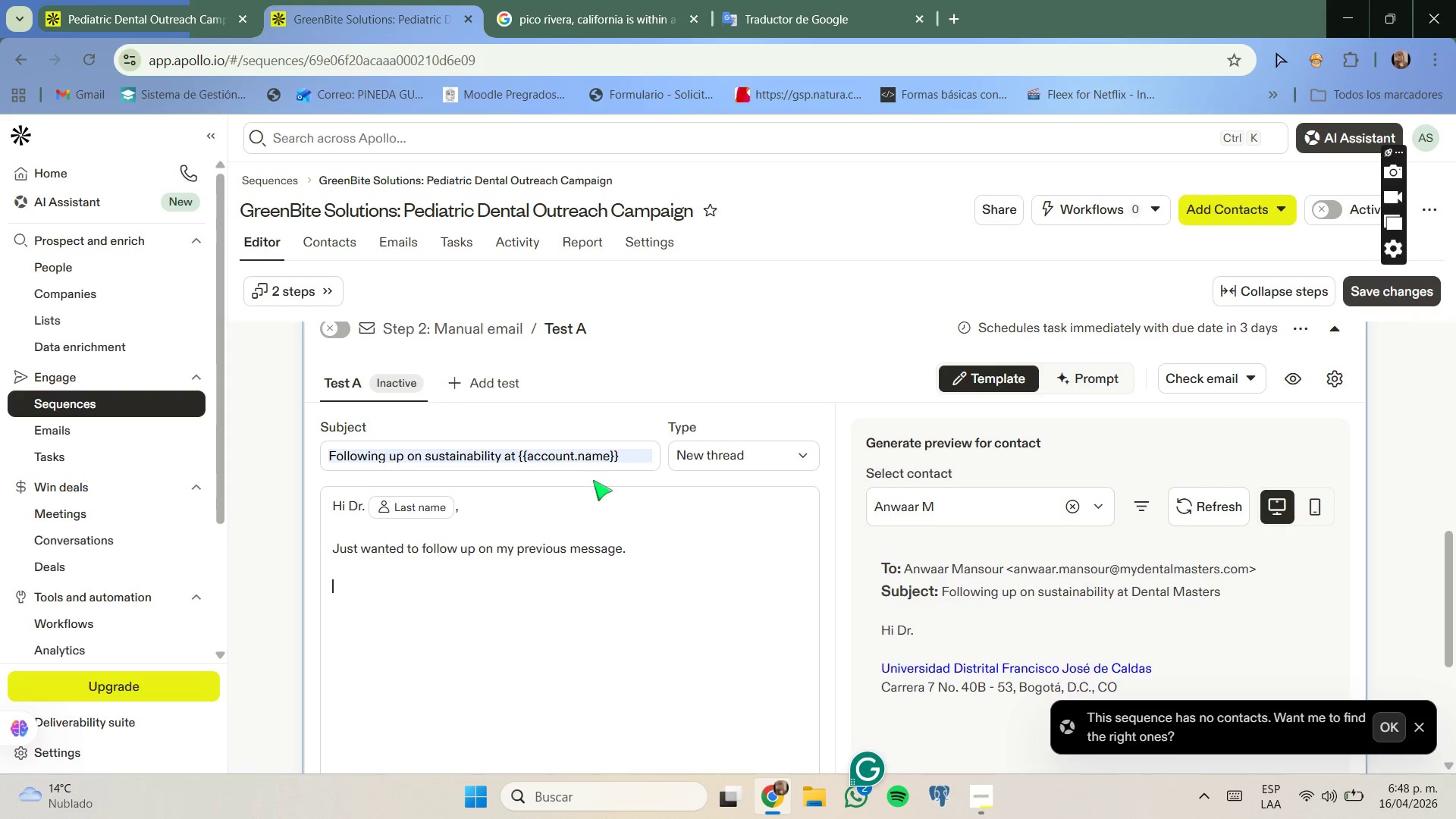 
type(Many )
 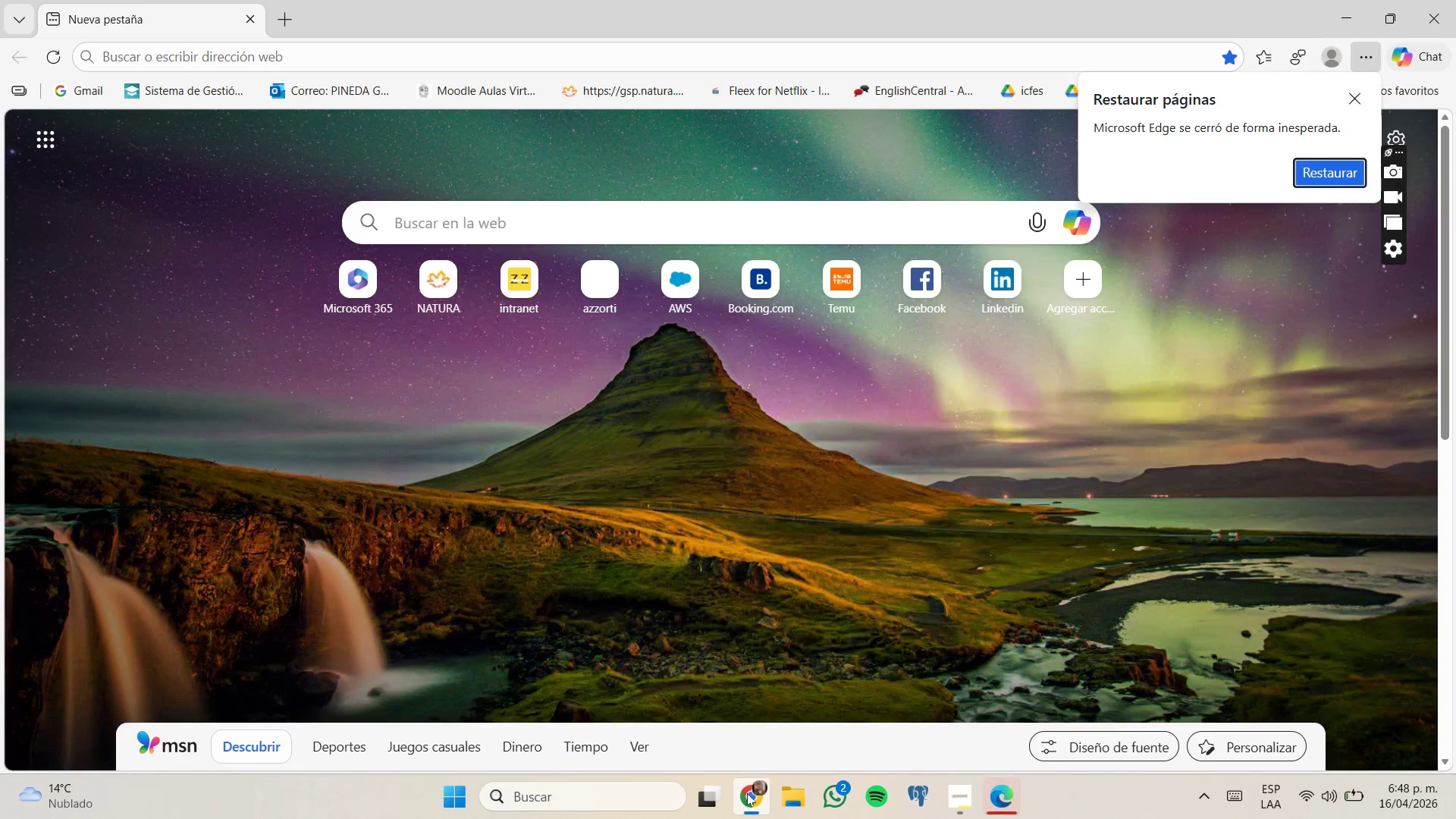 
left_click([727, 730])
 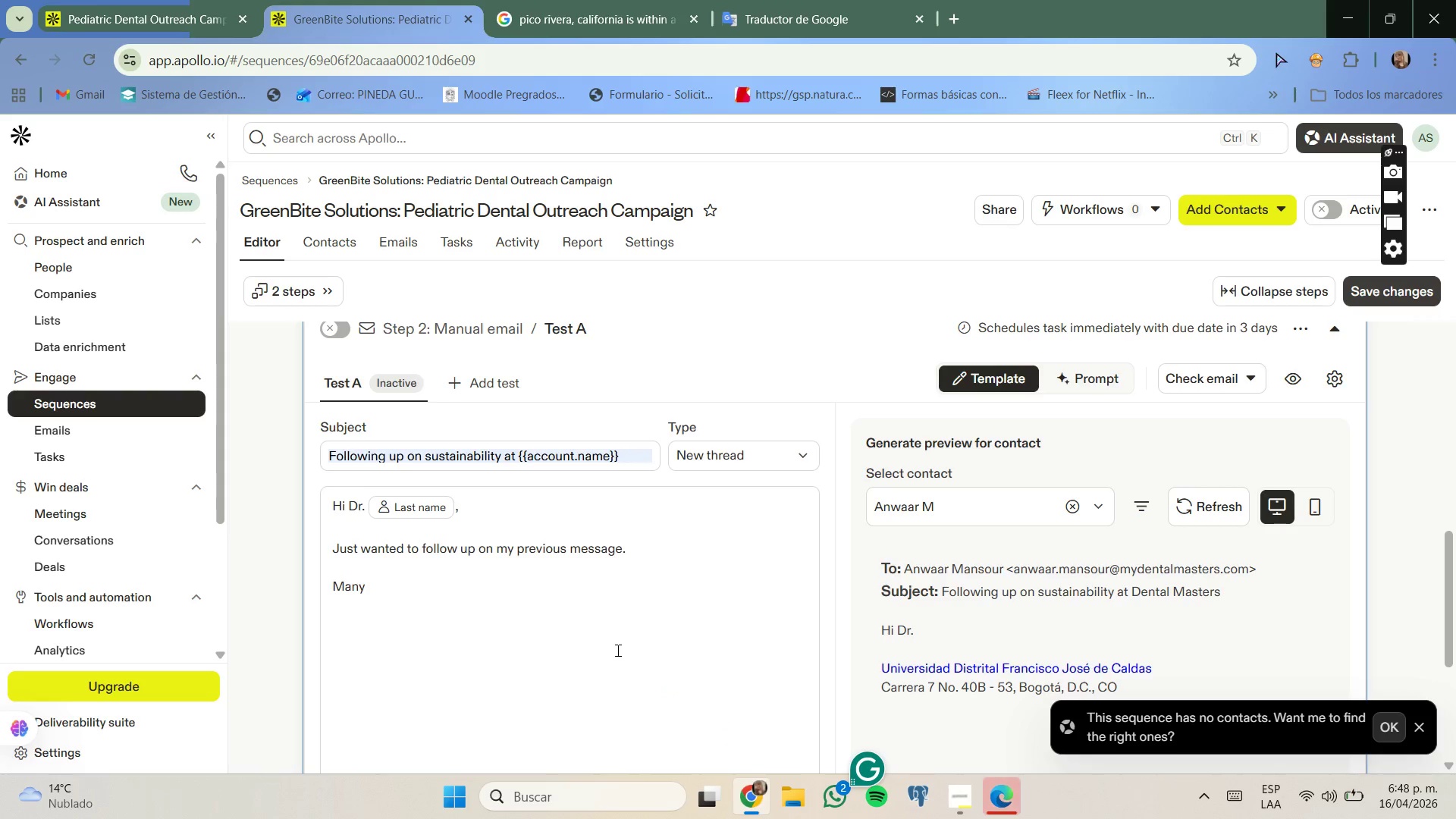 
type(pediatric dental clinics we we)
key(Backspace)
type(ork with are moving toward @Green Clinic@ standards, improving both compliance and pate)
key(Backspace)
type(ient perceo)
key(Backspace)
type(ption.)
 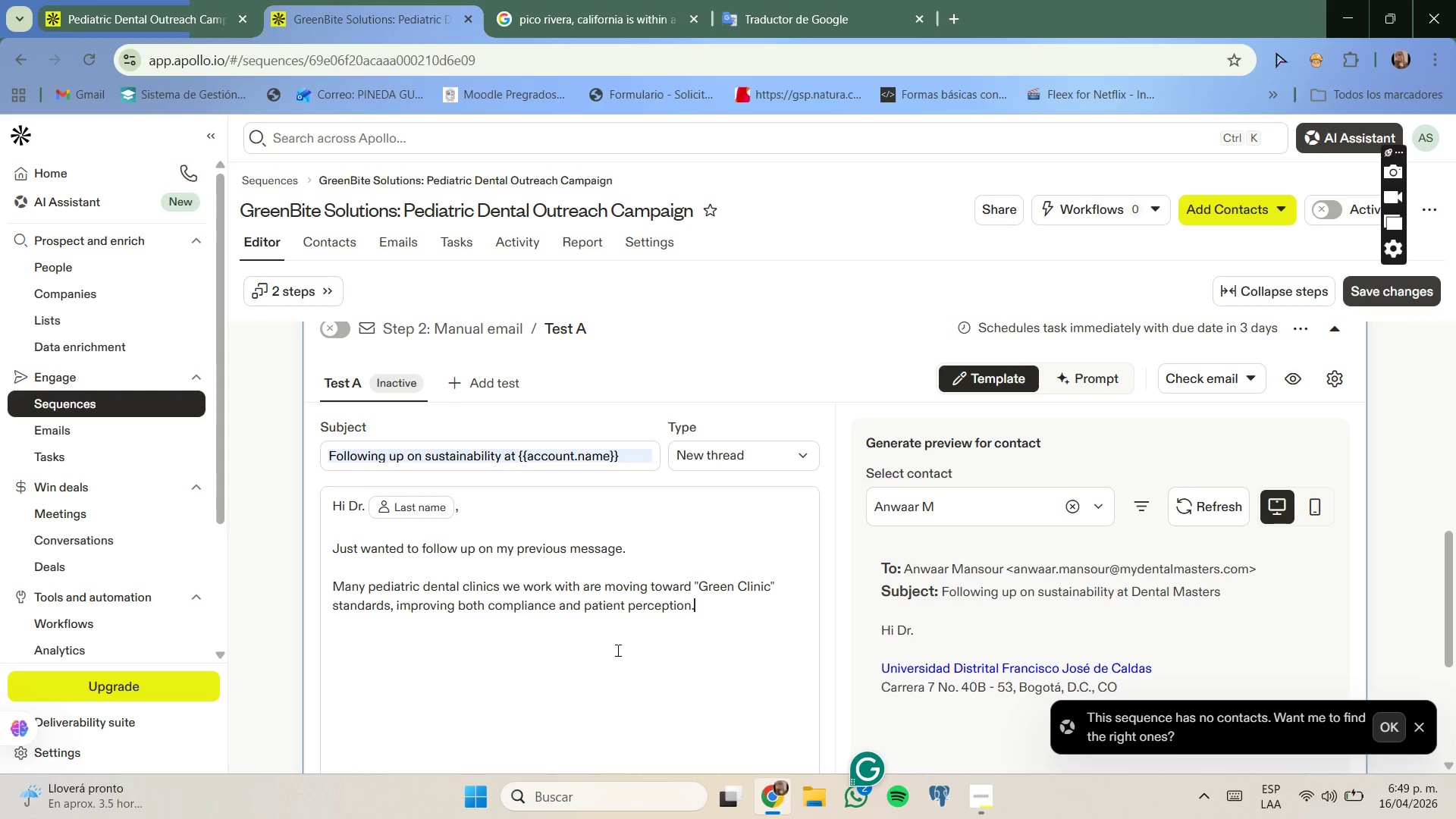 
key(Enter)
 